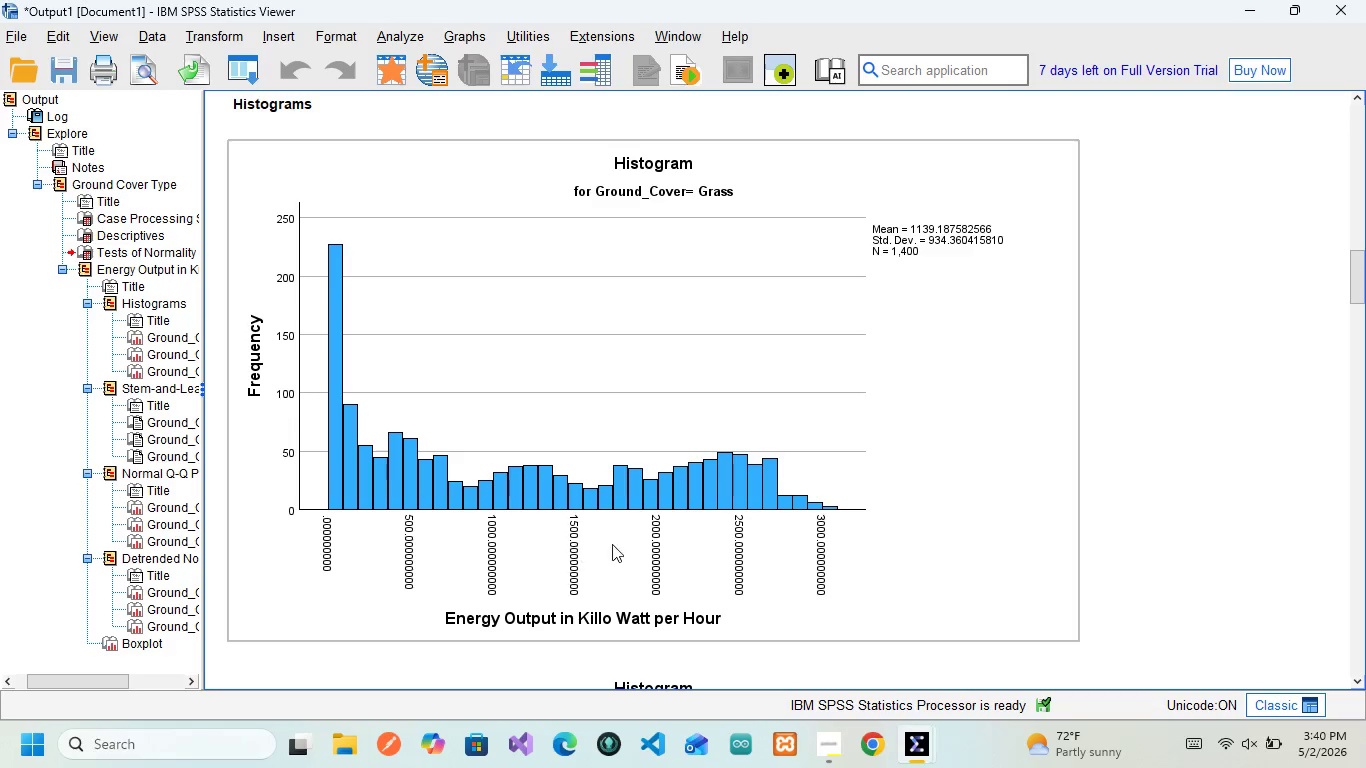 
left_click([585, 204])
 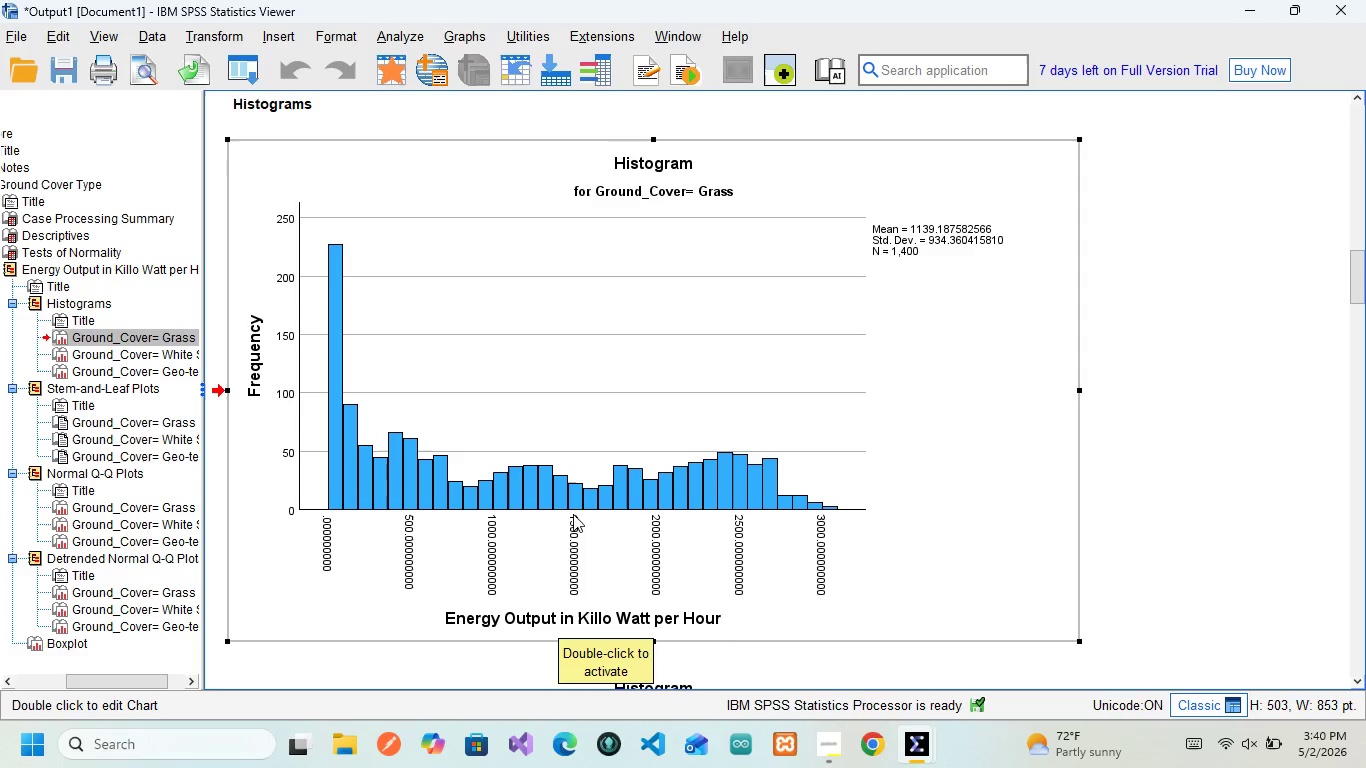 
wait(15.39)
 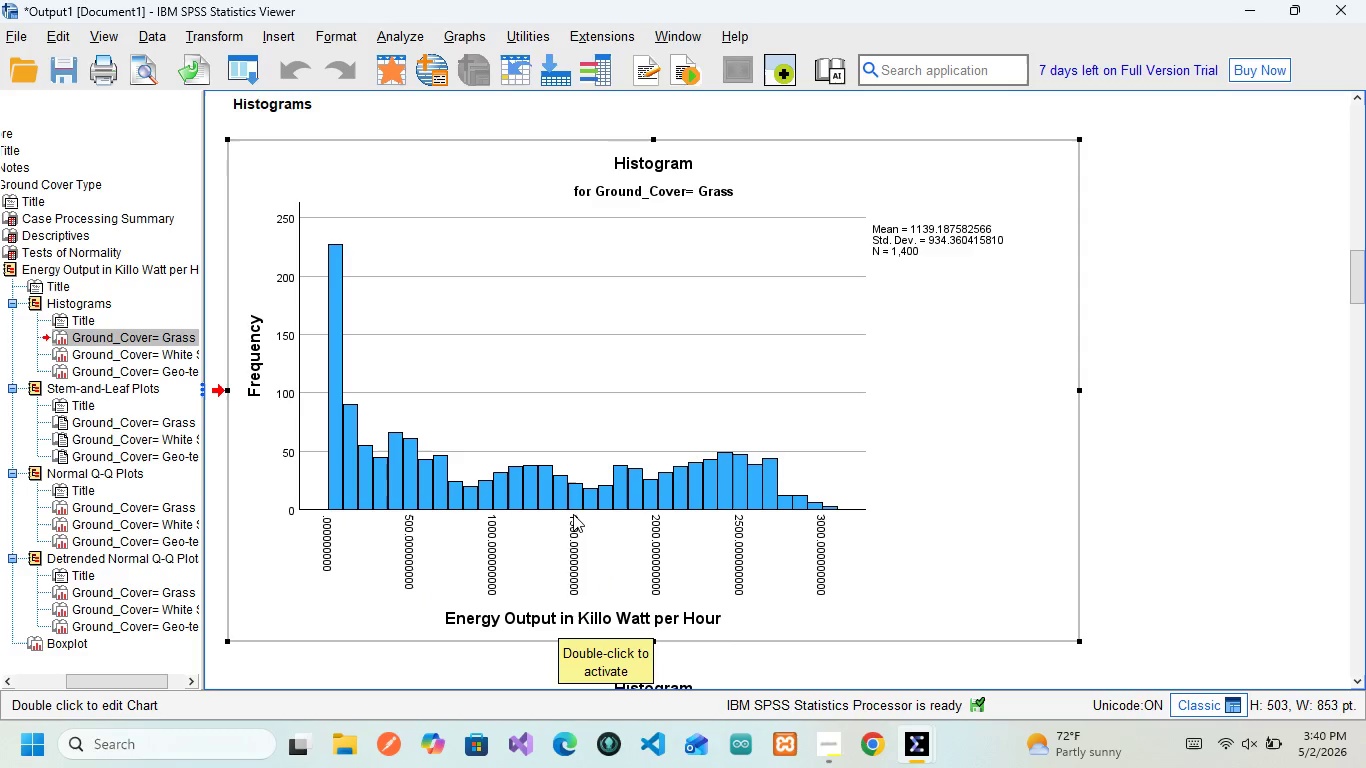 
left_click([923, 620])
 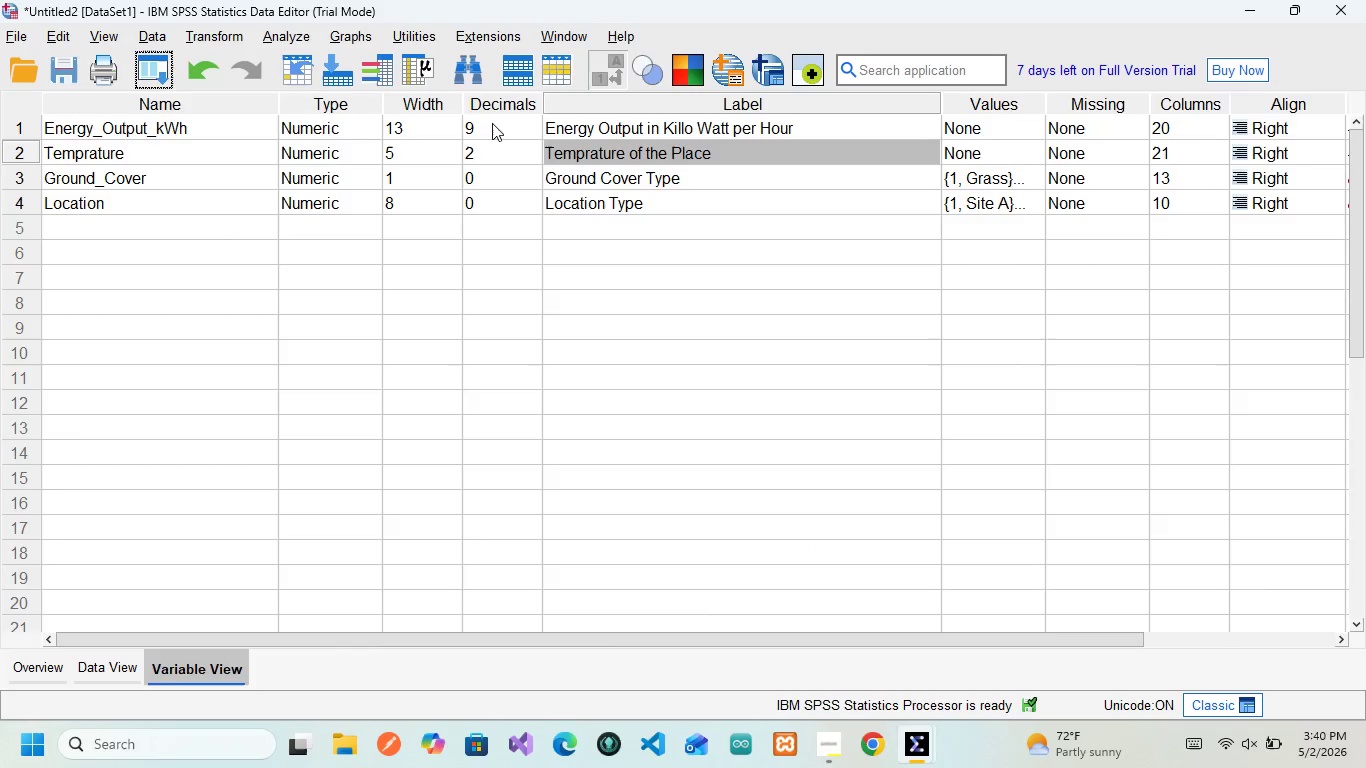 
left_click([491, 123])
 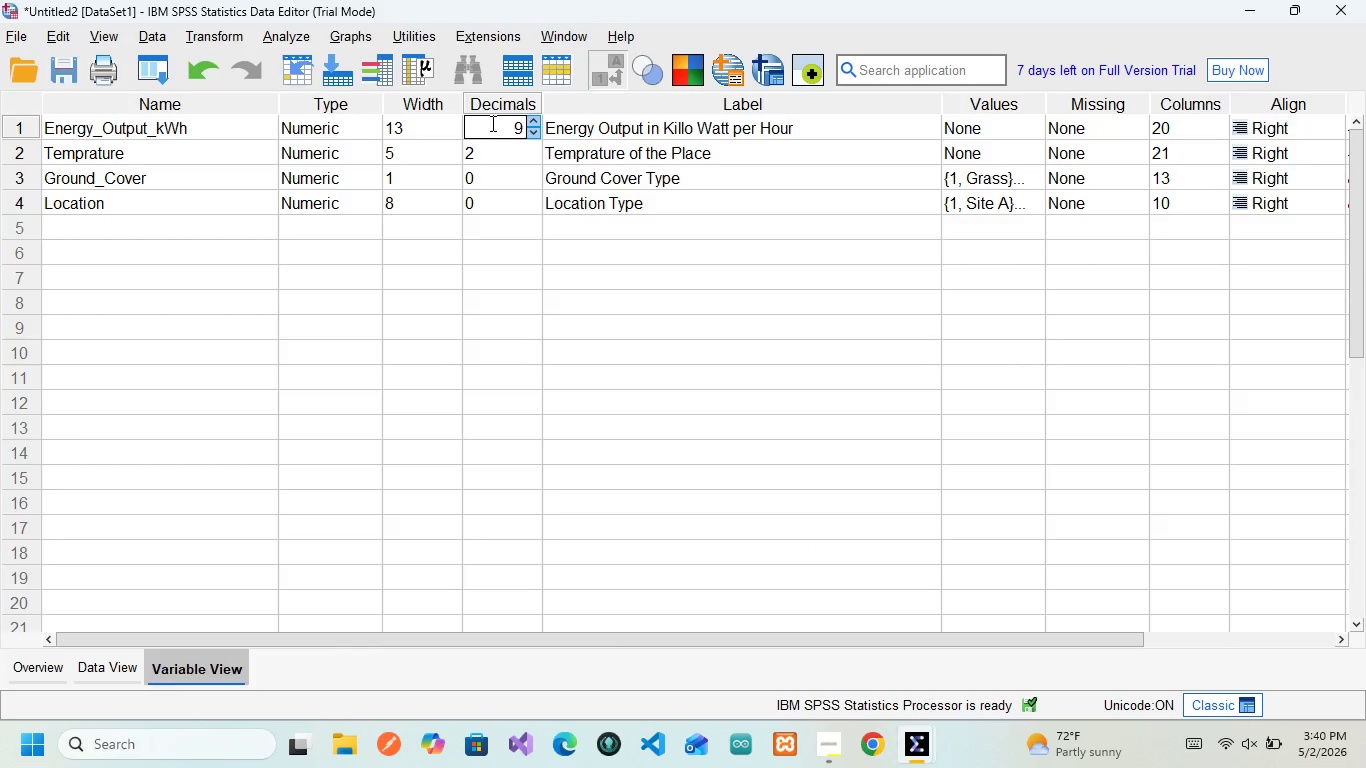 
key(ArrowRight)
 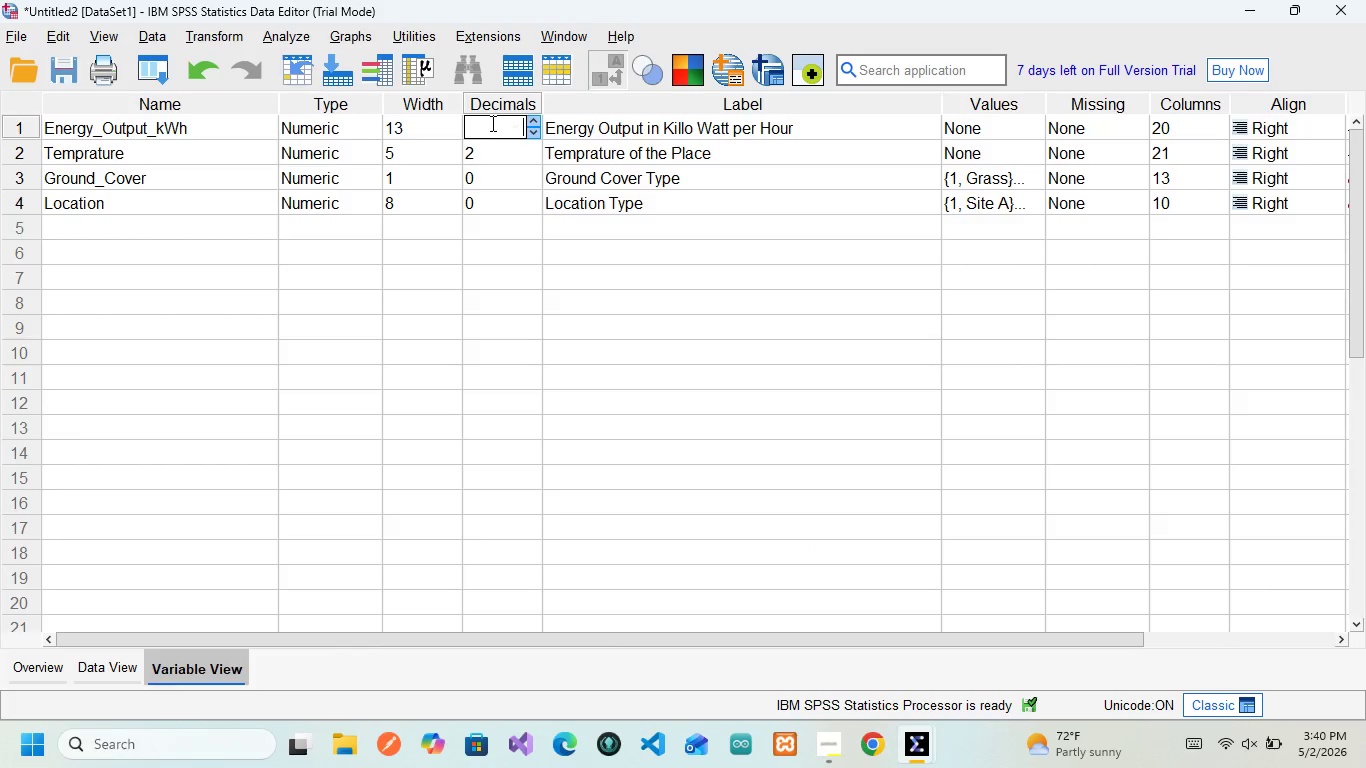 
key(Backspace)
 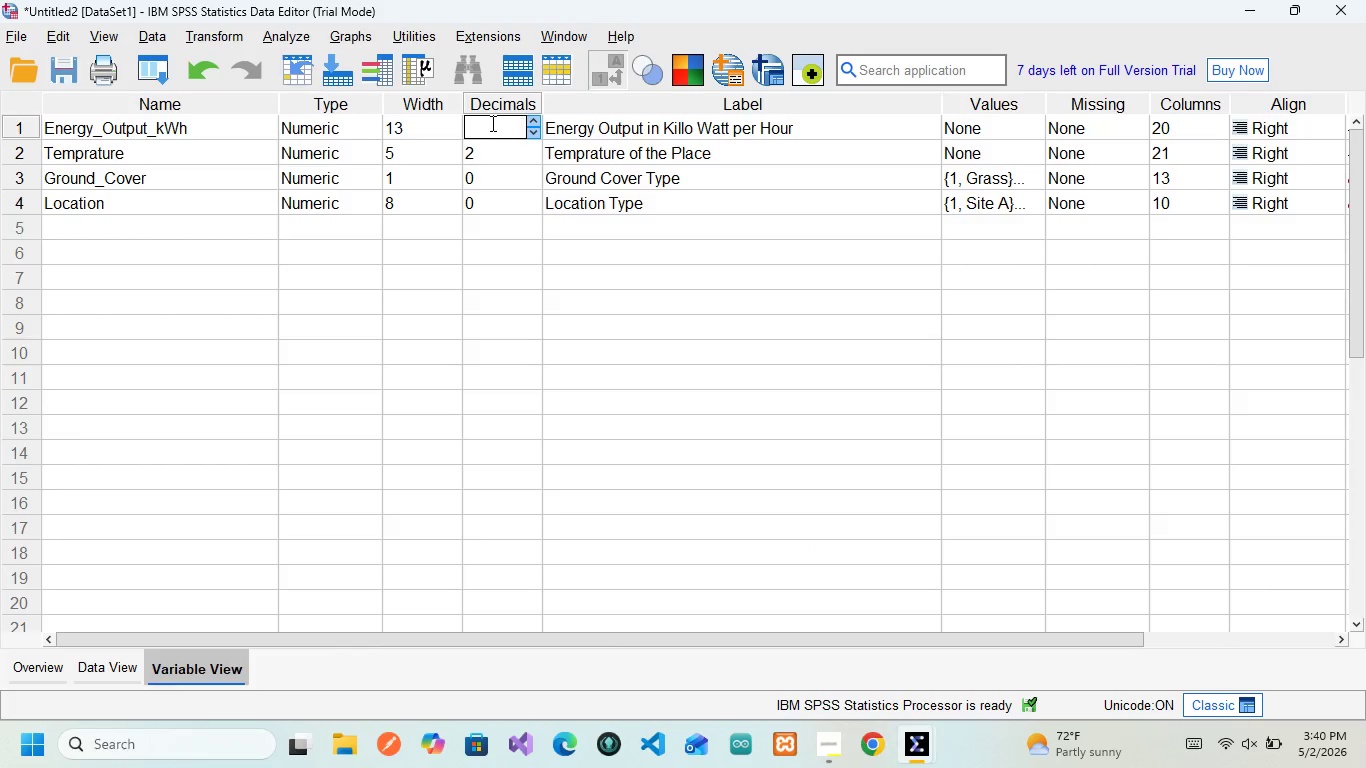 
key(2)
 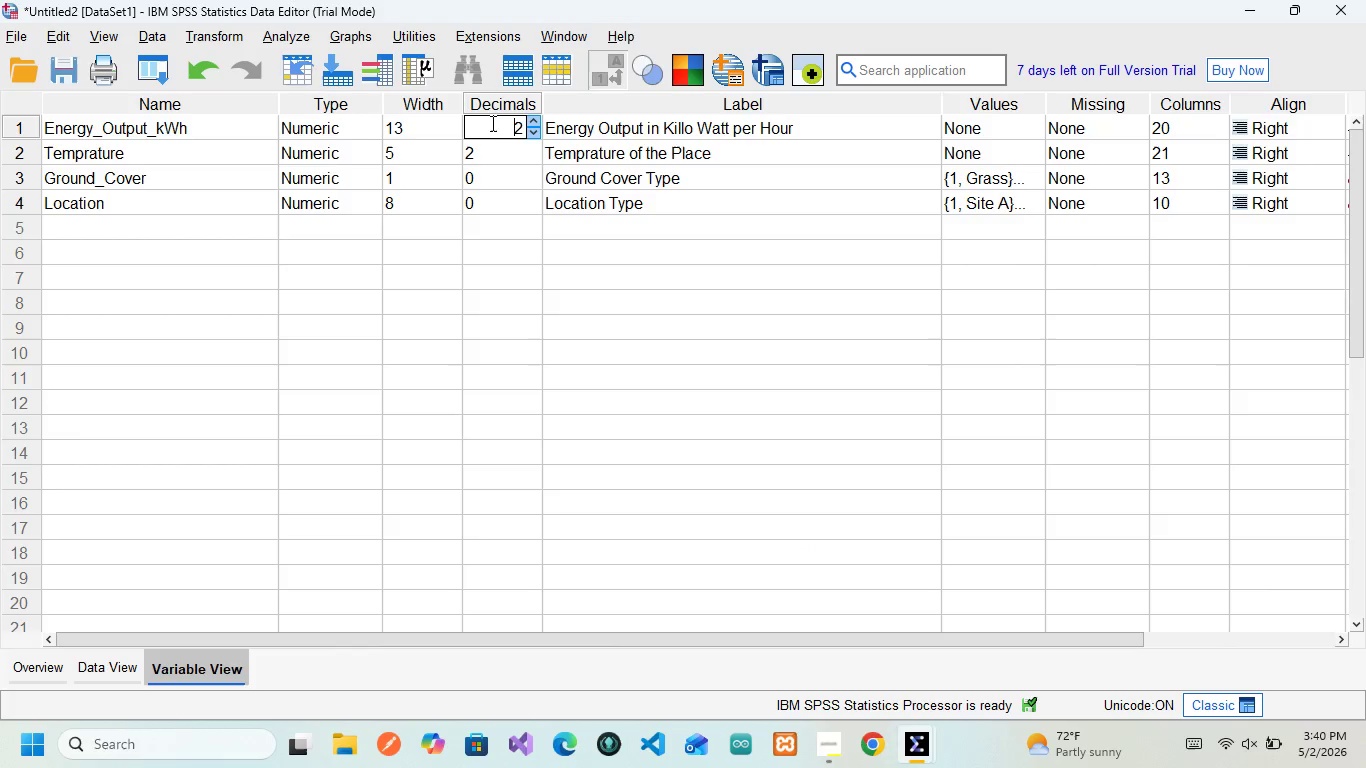 
key(Enter)
 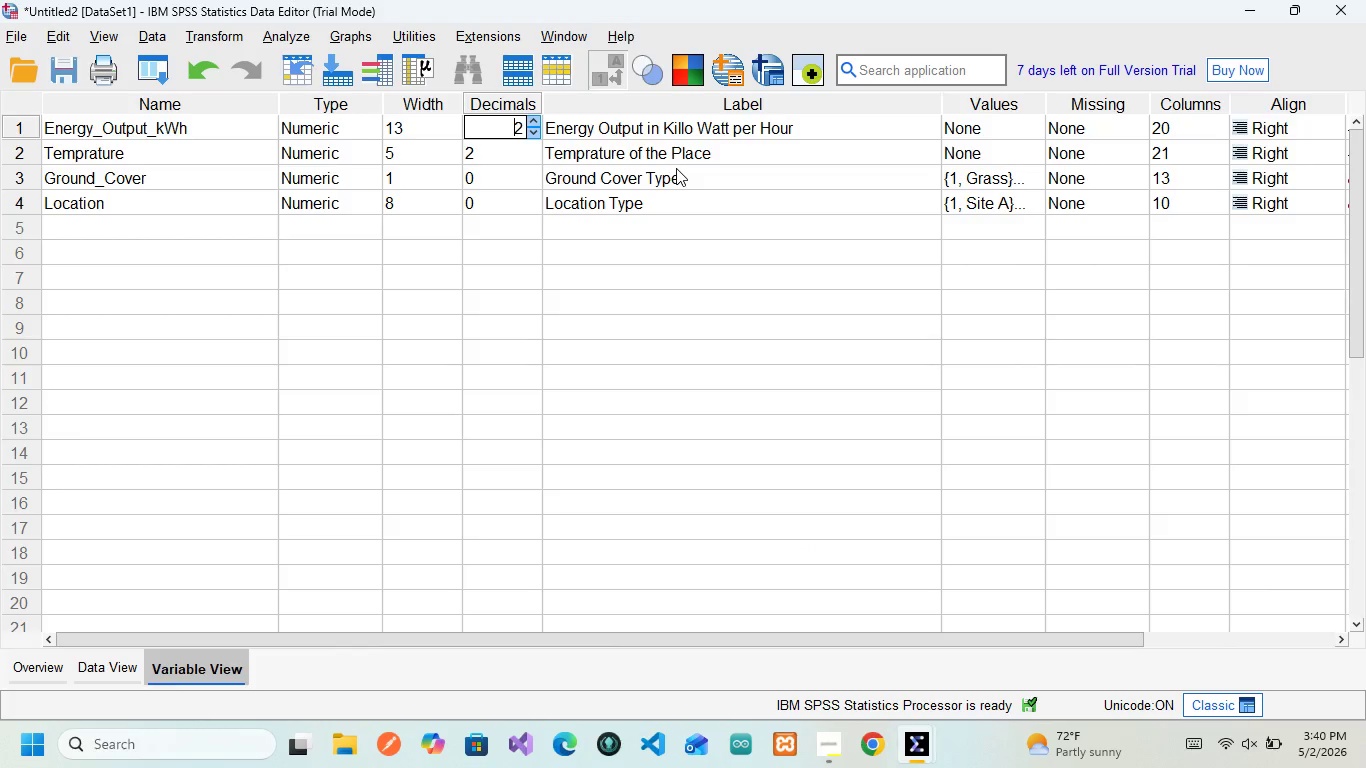 
key(Enter)
 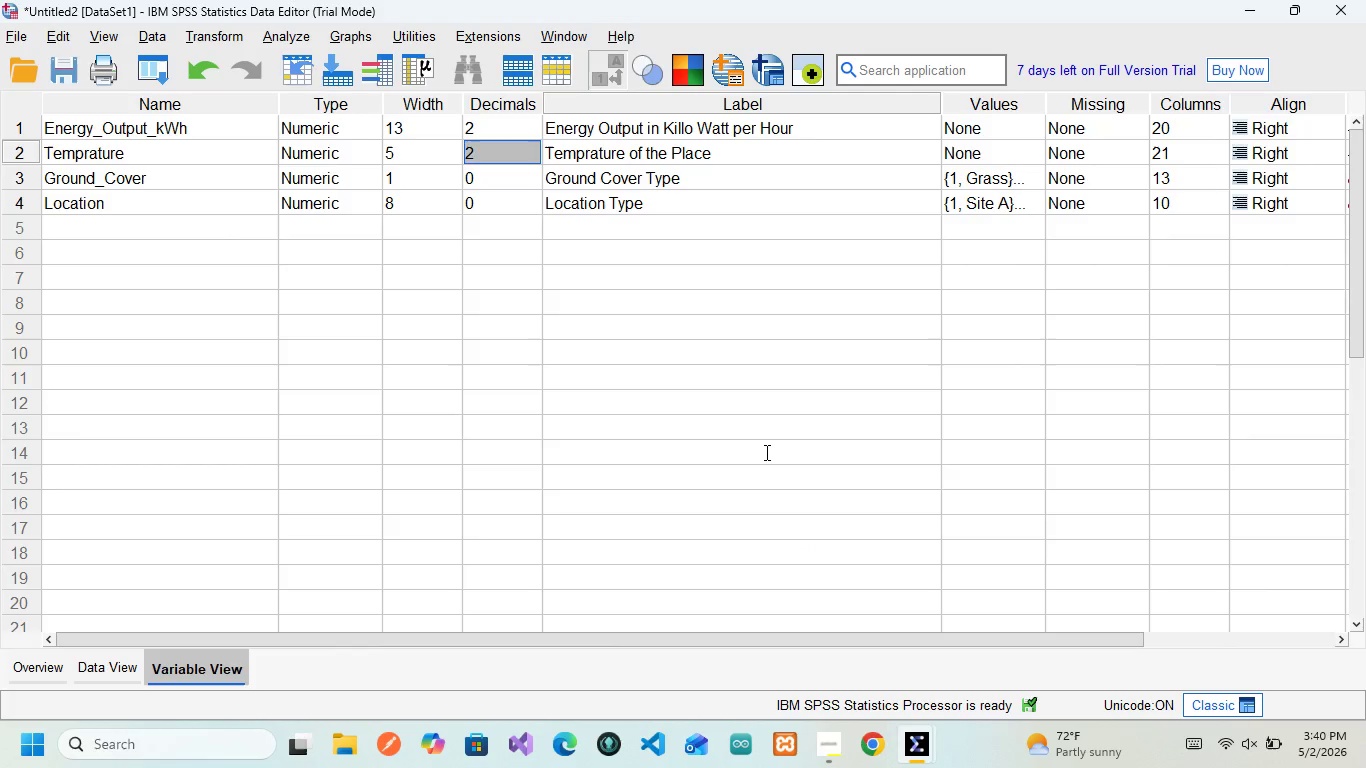 
left_click([765, 452])
 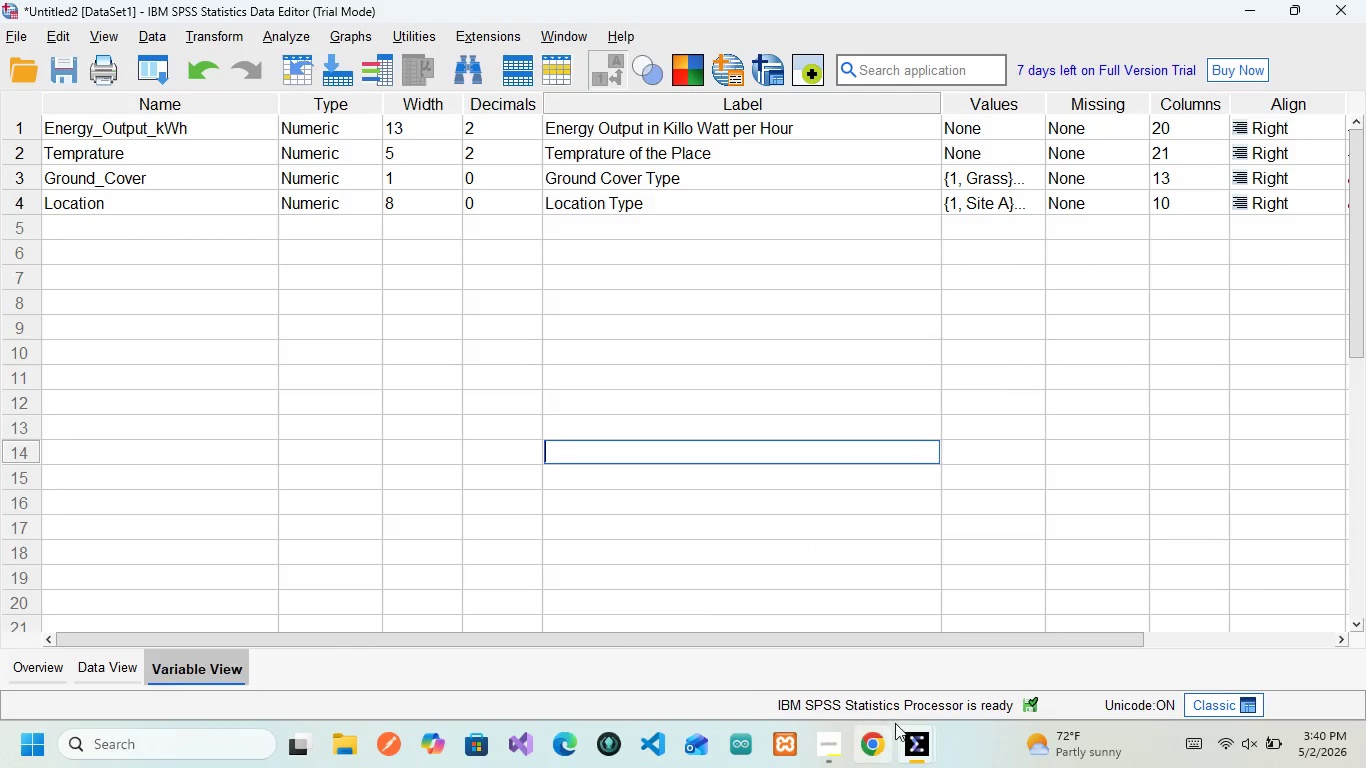 
mouse_move([921, 722])
 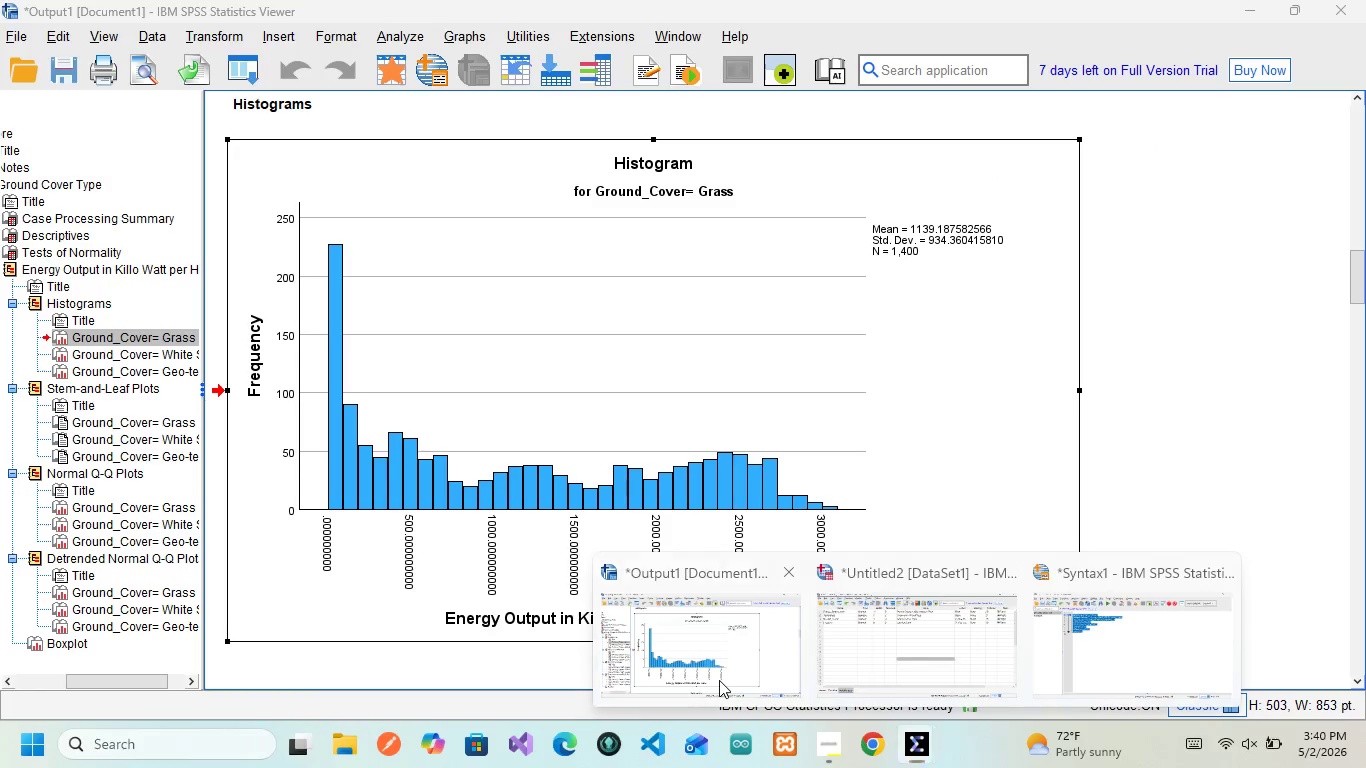 
left_click([719, 680])
 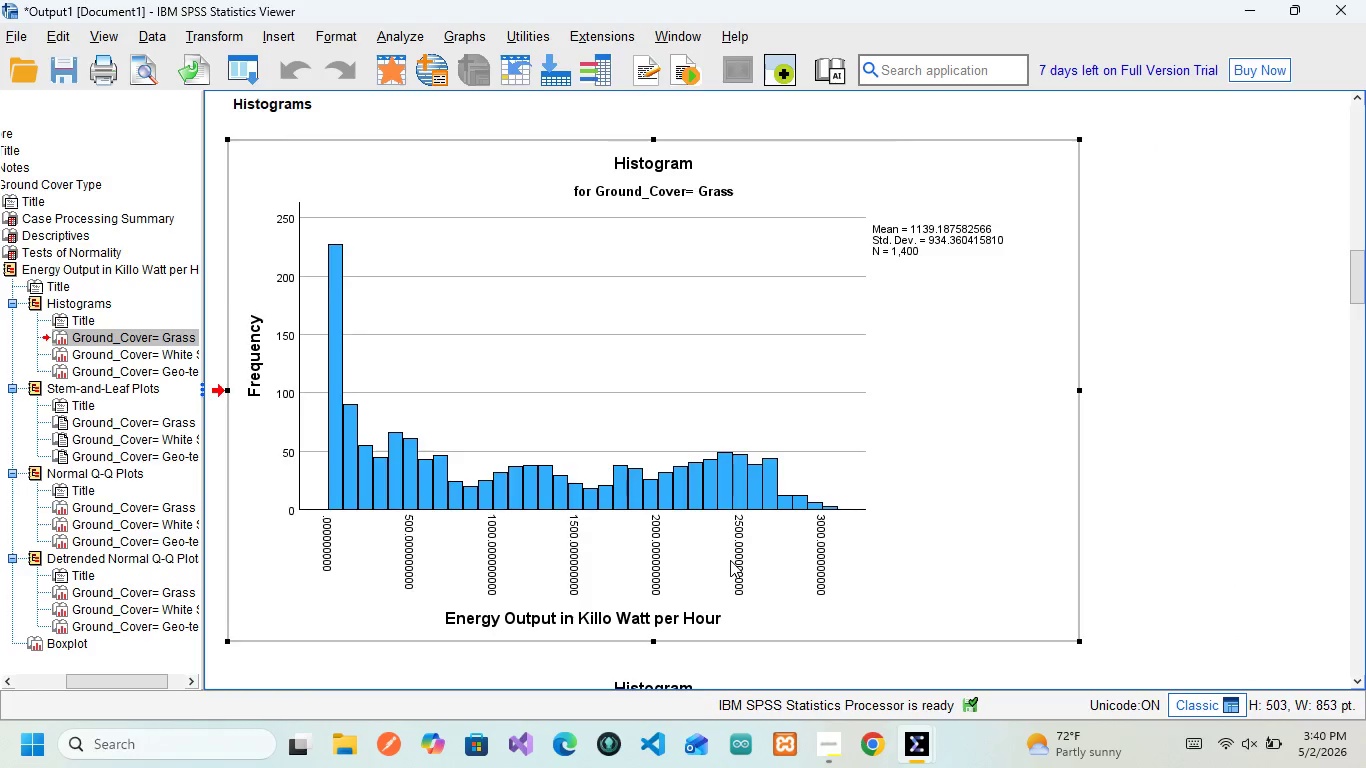 
scroll: coordinate [730, 560], scroll_direction: down, amount: 2.0
 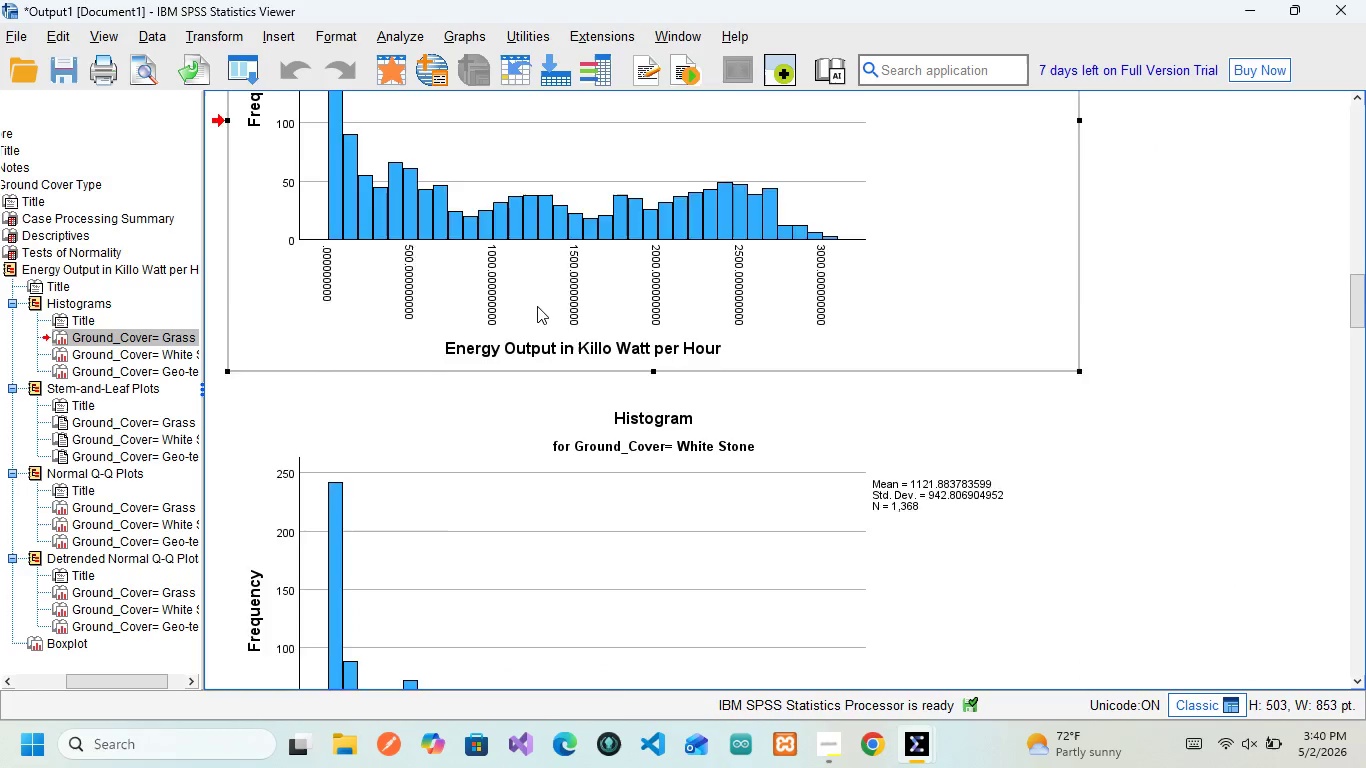 
scroll: coordinate [537, 306], scroll_direction: up, amount: 3.0
 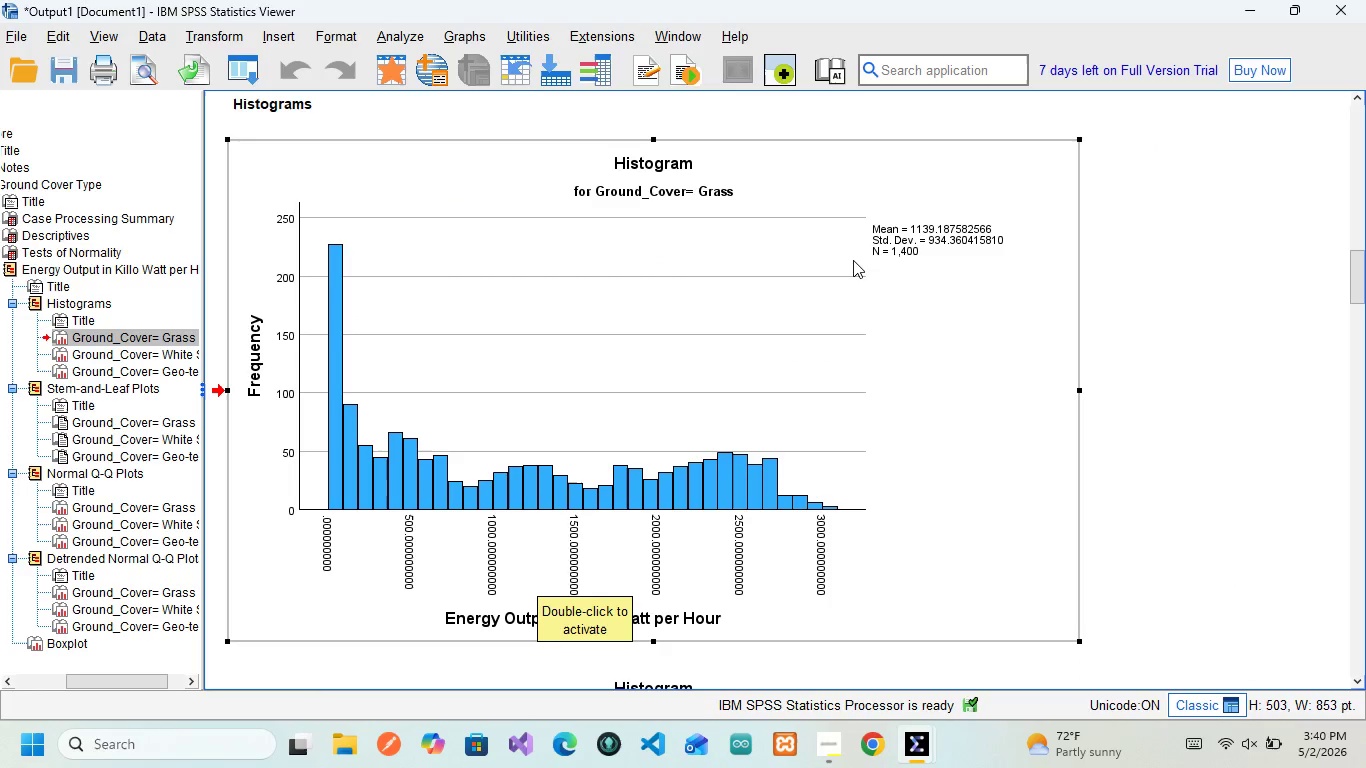 
scroll: coordinate [689, 368], scroll_direction: down, amount: 7.0
 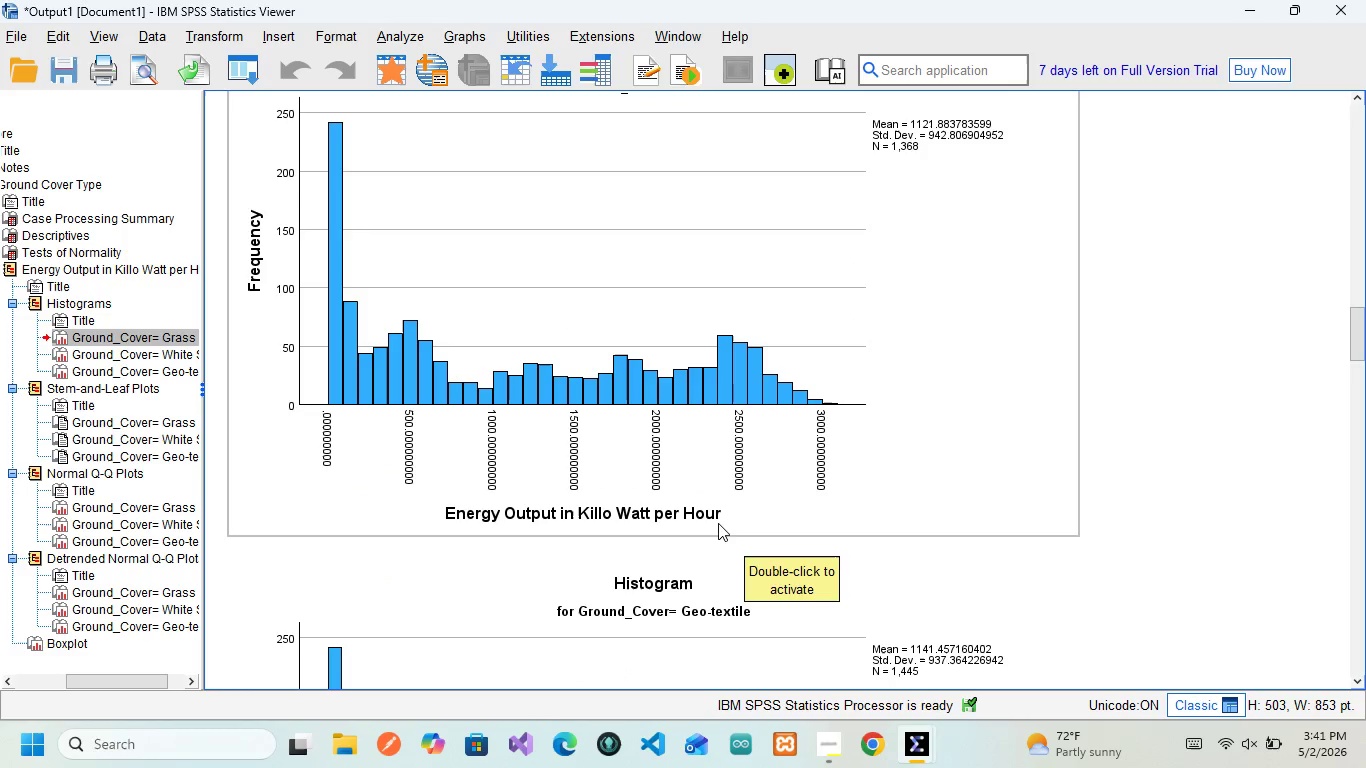 
scroll: coordinate [671, 571], scroll_direction: up, amount: 8.0
 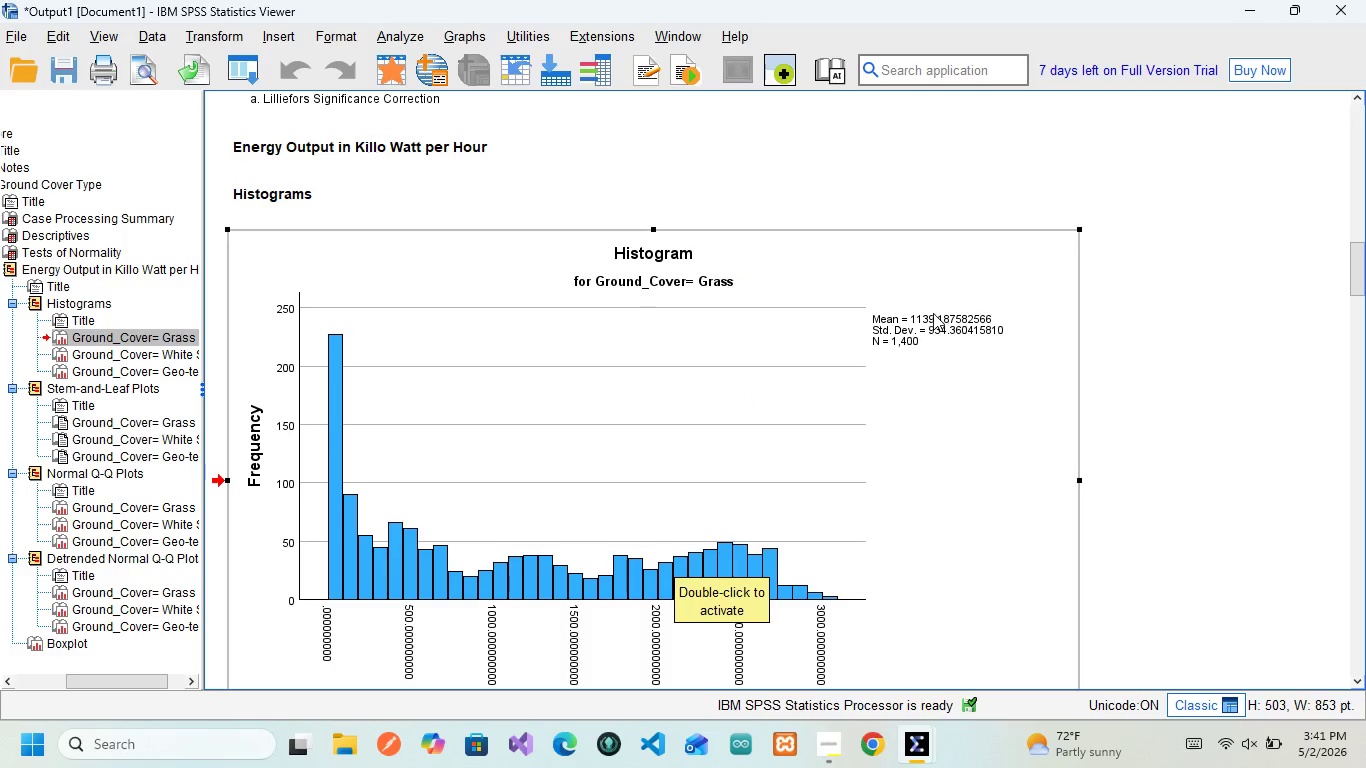 
scroll: coordinate [933, 313], scroll_direction: down, amount: 5.0
 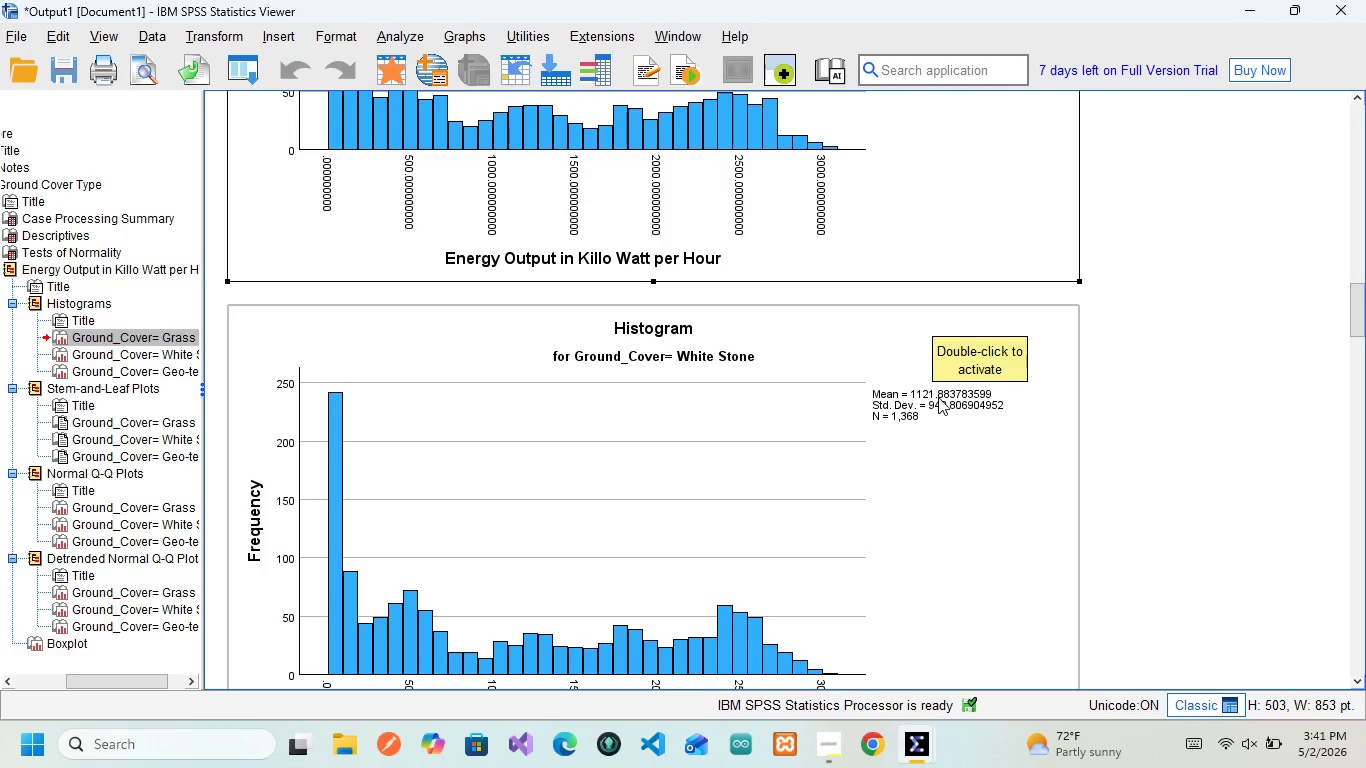 
scroll: coordinate [938, 397], scroll_direction: up, amount: 4.0
 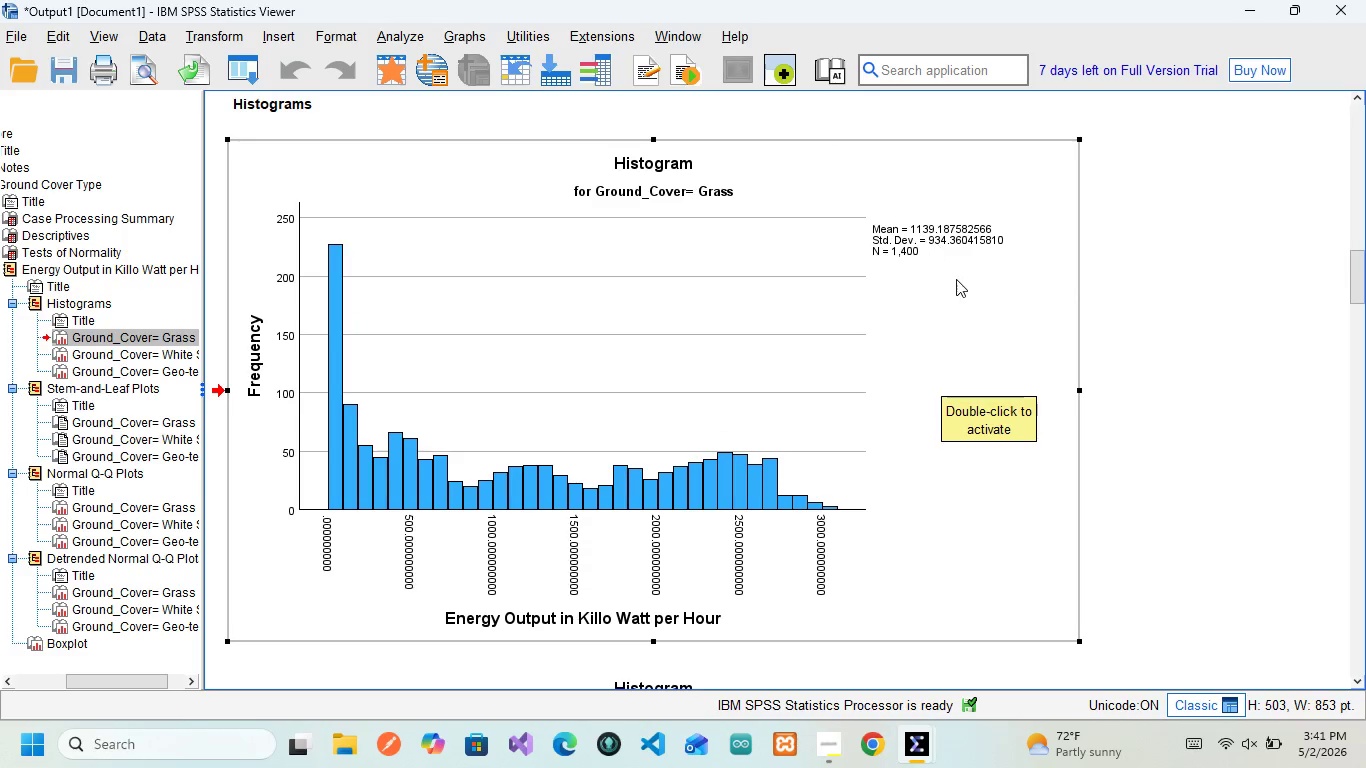 
scroll: coordinate [956, 279], scroll_direction: down, amount: 7.0
 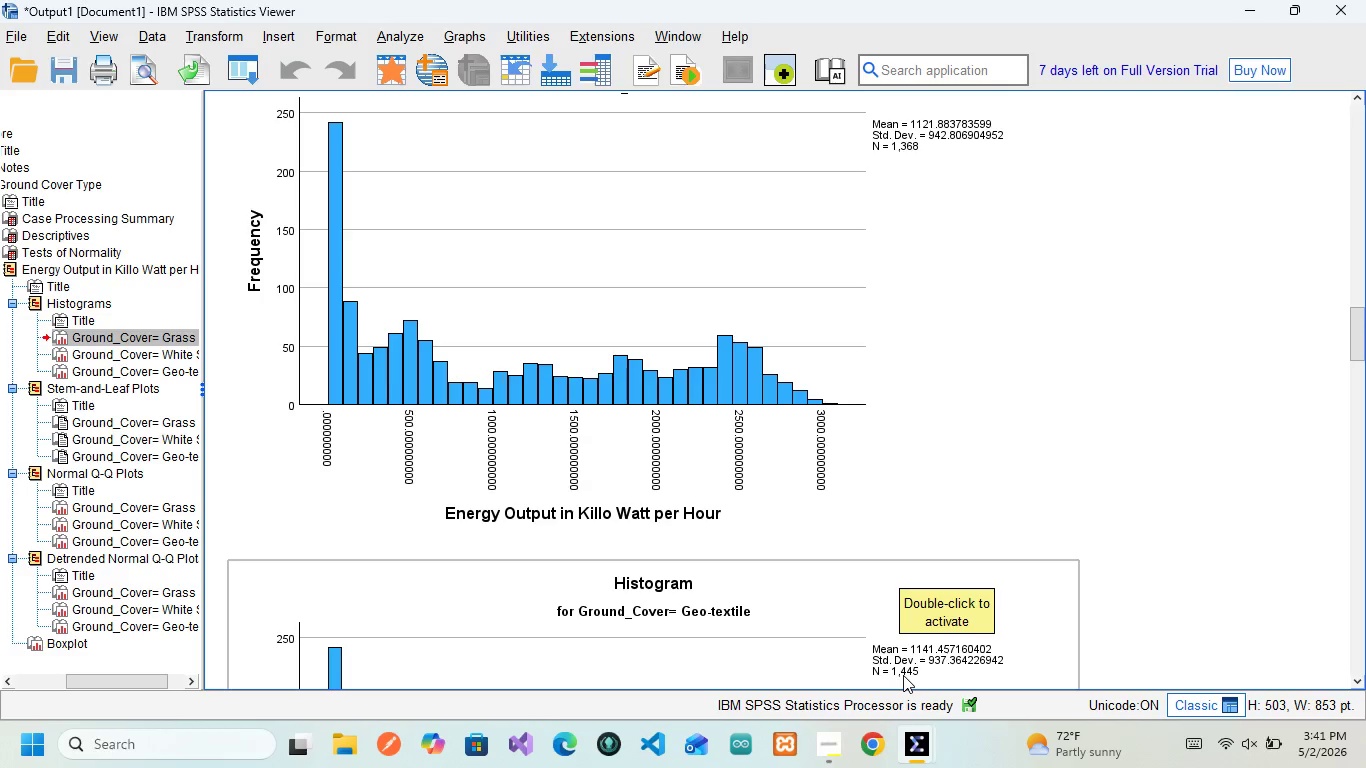 
scroll: coordinate [903, 675], scroll_direction: up, amount: 5.0
 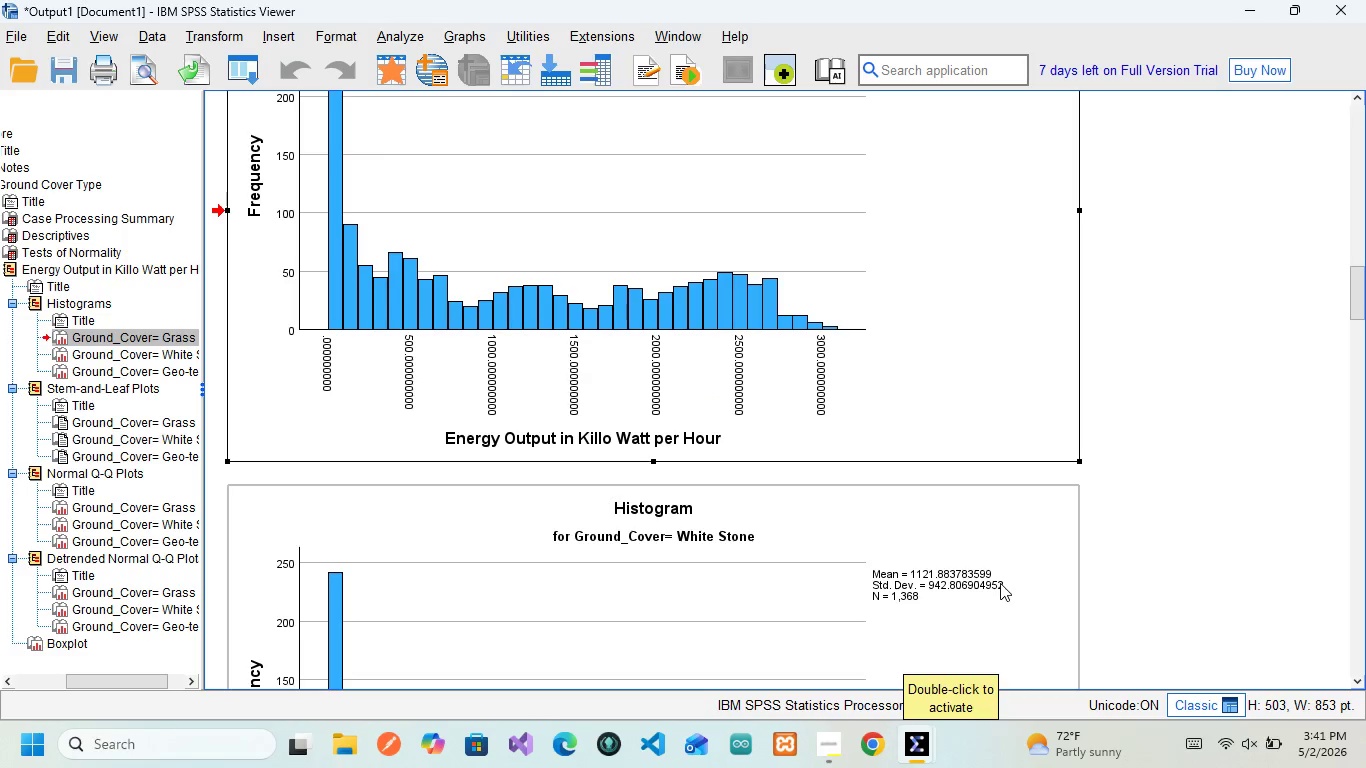 
scroll: coordinate [1000, 583], scroll_direction: down, amount: 8.0
 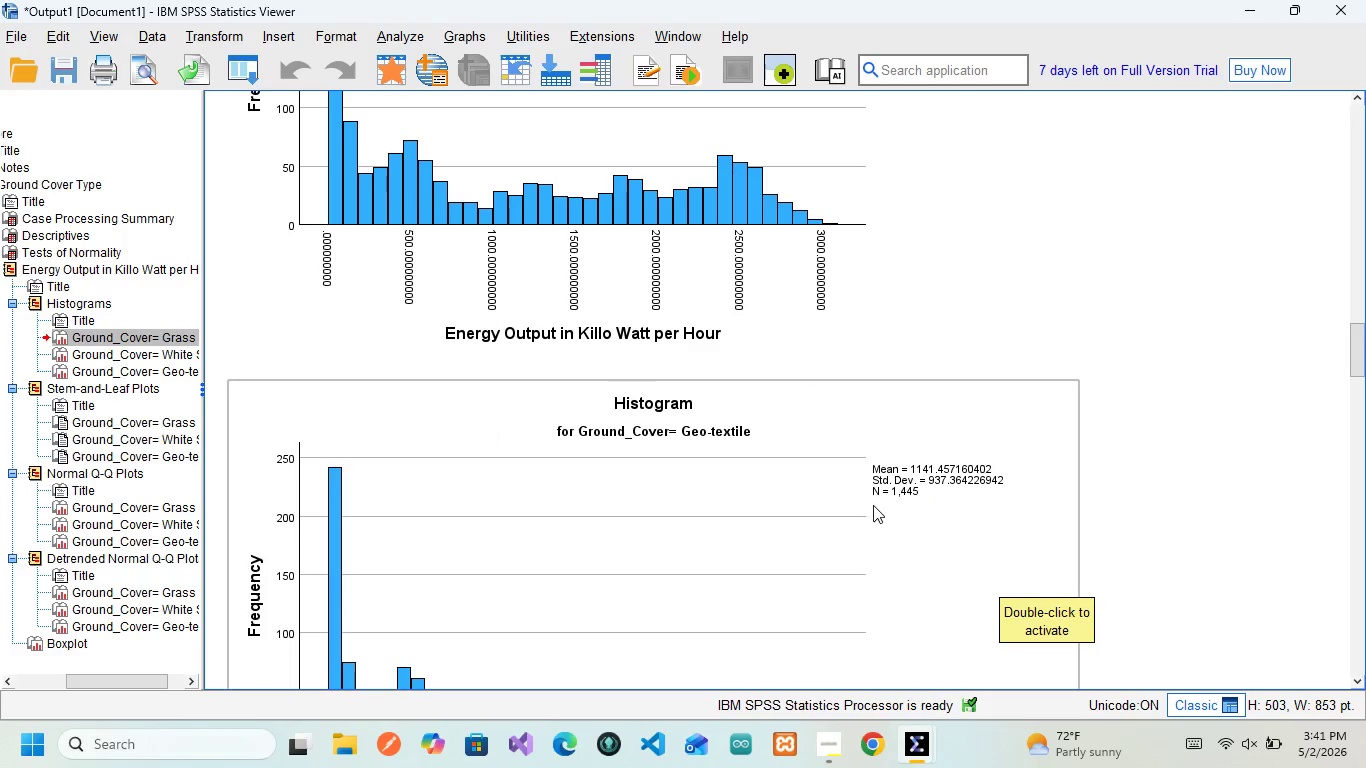 
scroll: coordinate [929, 503], scroll_direction: up, amount: 5.0
 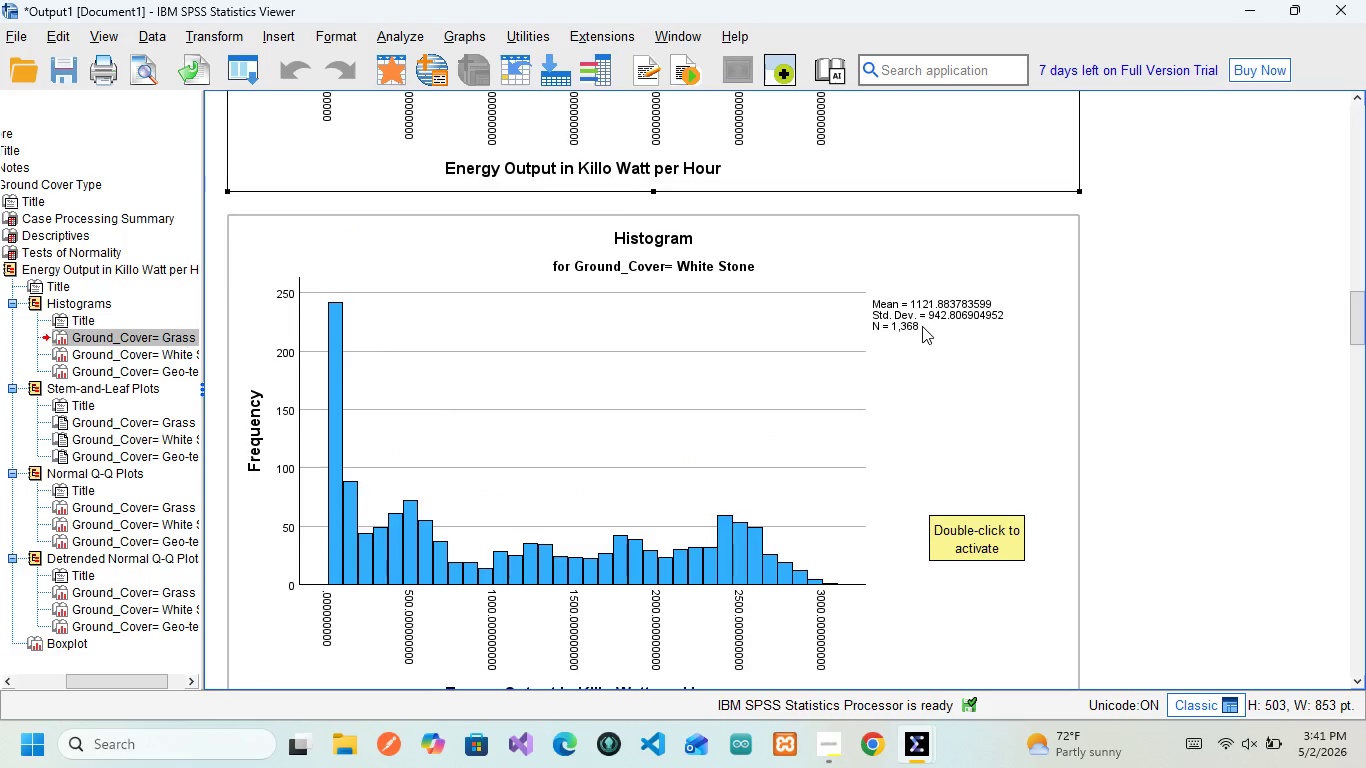 
scroll: coordinate [922, 326], scroll_direction: down, amount: 12.0
 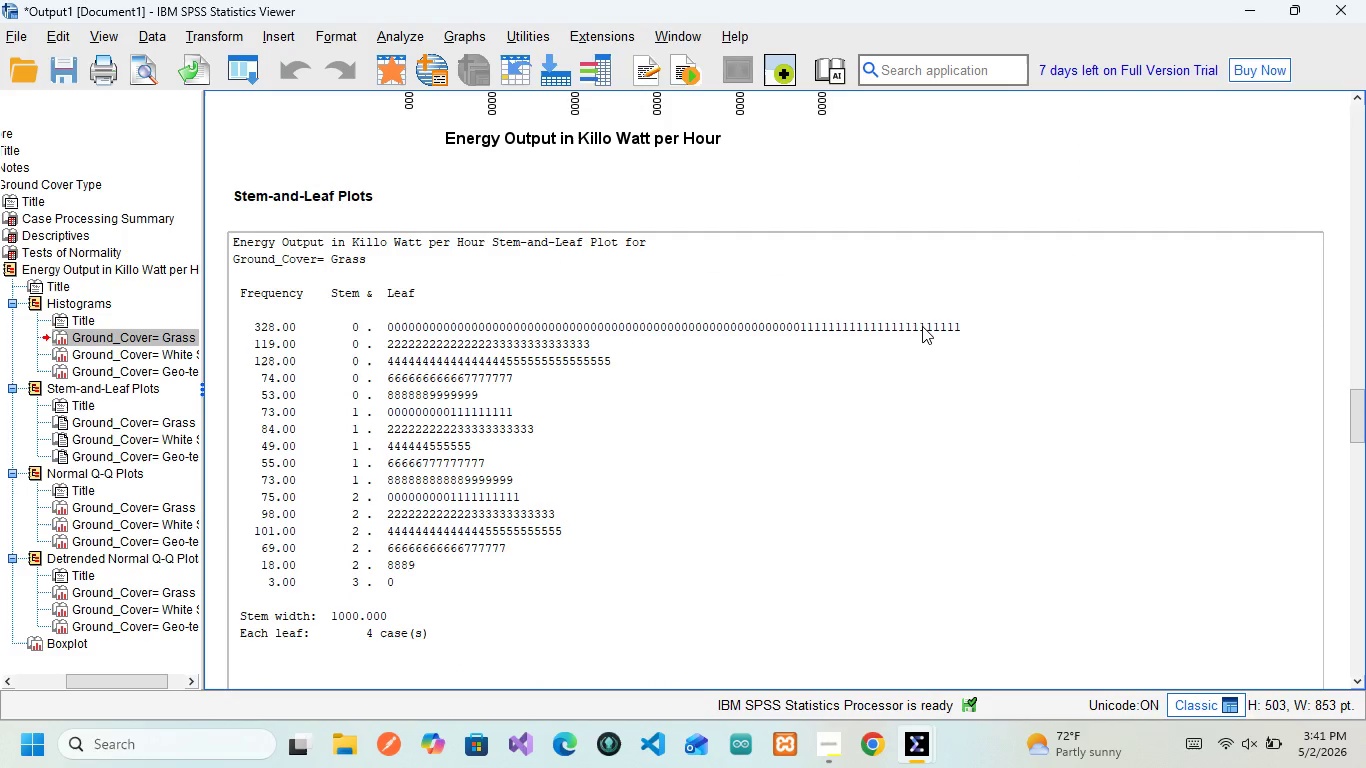 
scroll: coordinate [922, 326], scroll_direction: none, amount: 0.0
 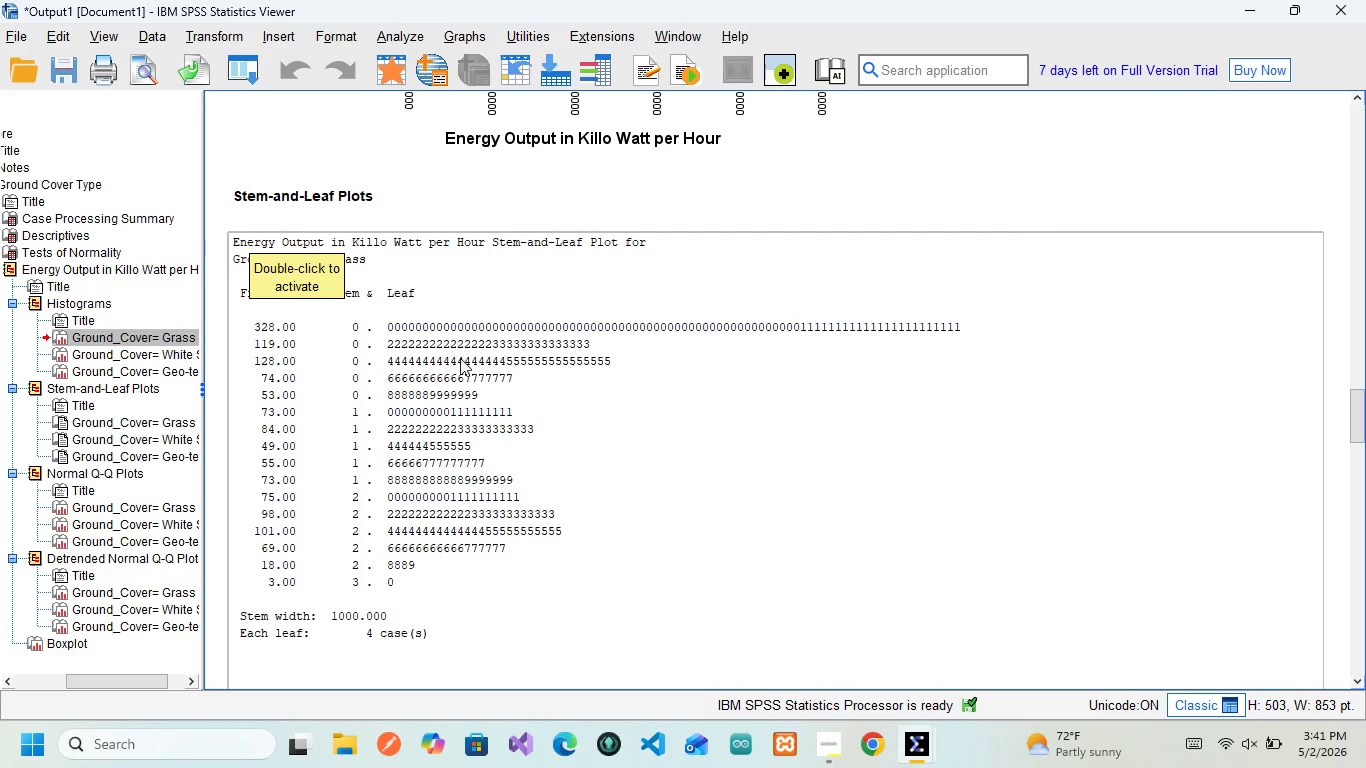 
scroll: coordinate [460, 358], scroll_direction: down, amount: 16.0
 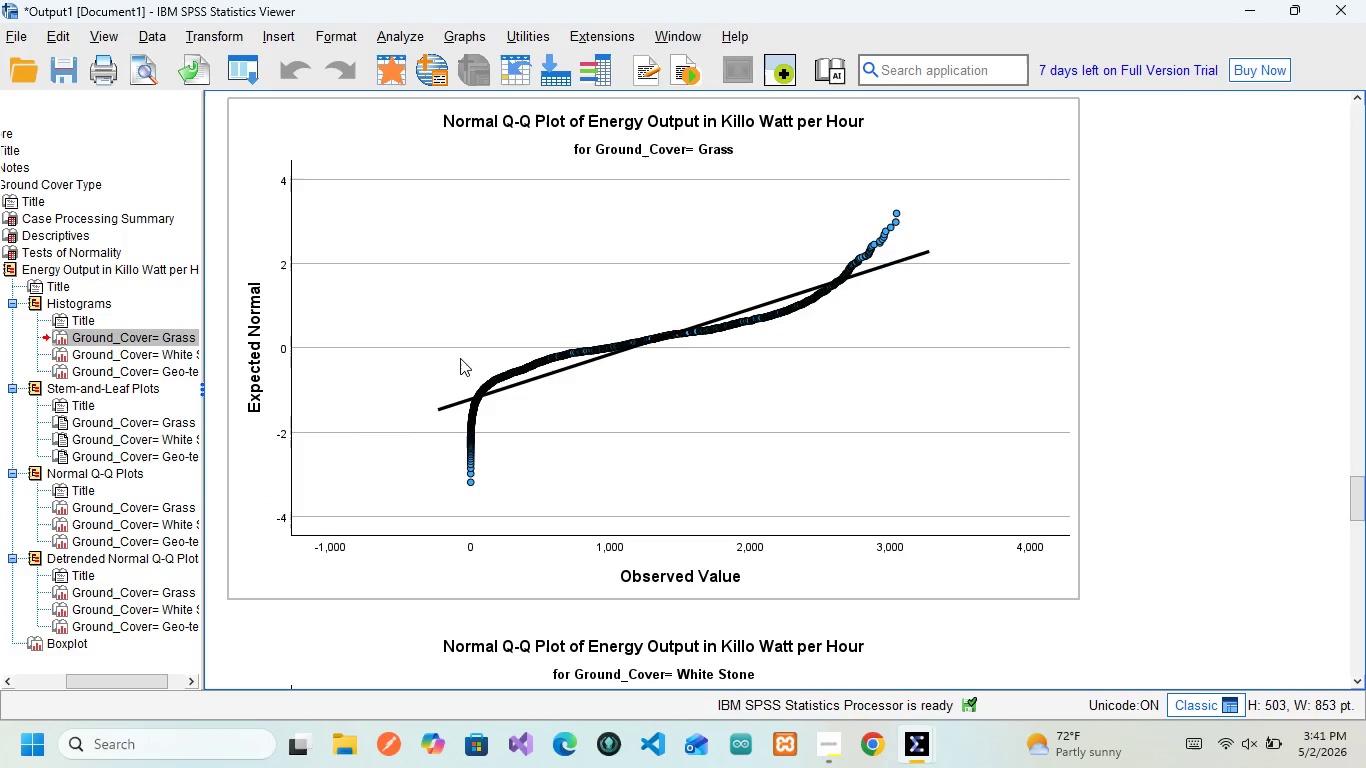 
scroll: coordinate [458, 356], scroll_direction: up, amount: 1.0
 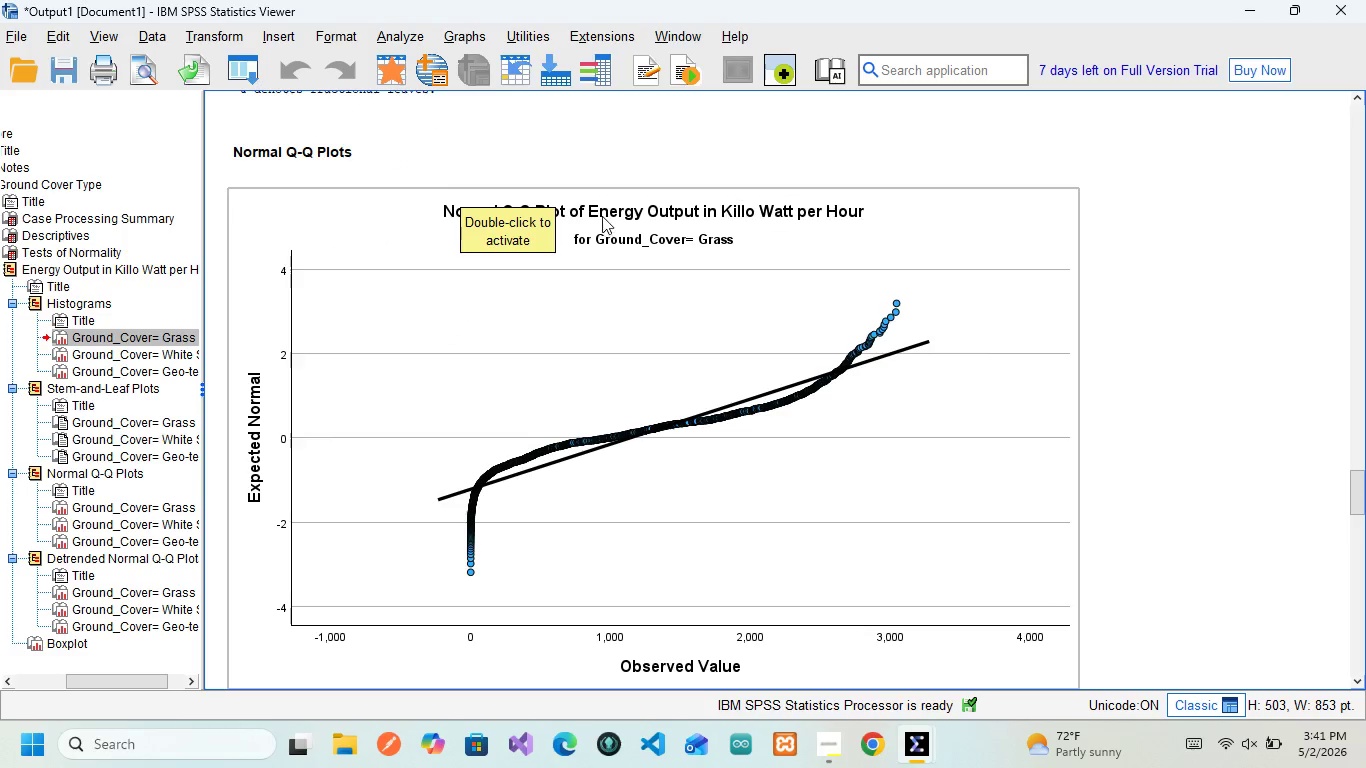 
left_click([602, 216])
 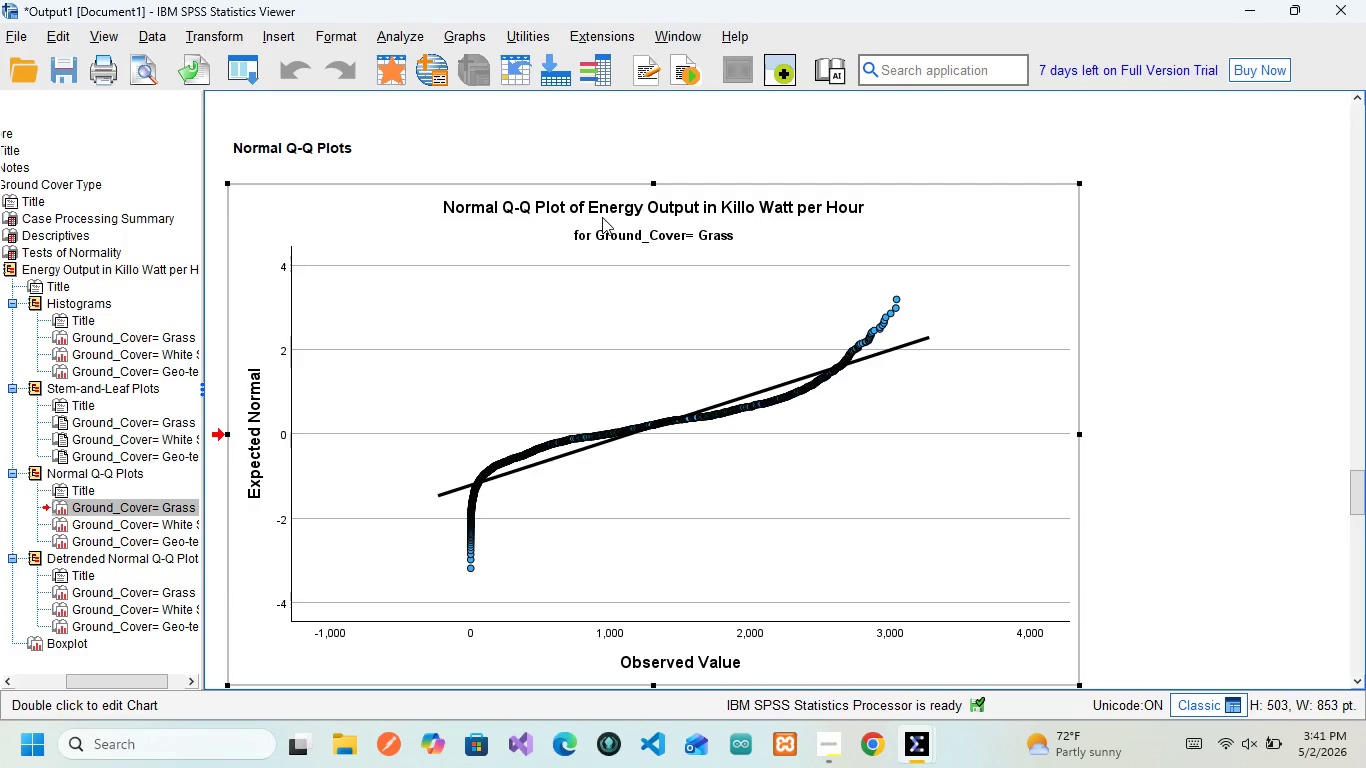 
scroll: coordinate [602, 217], scroll_direction: up, amount: 1.0
 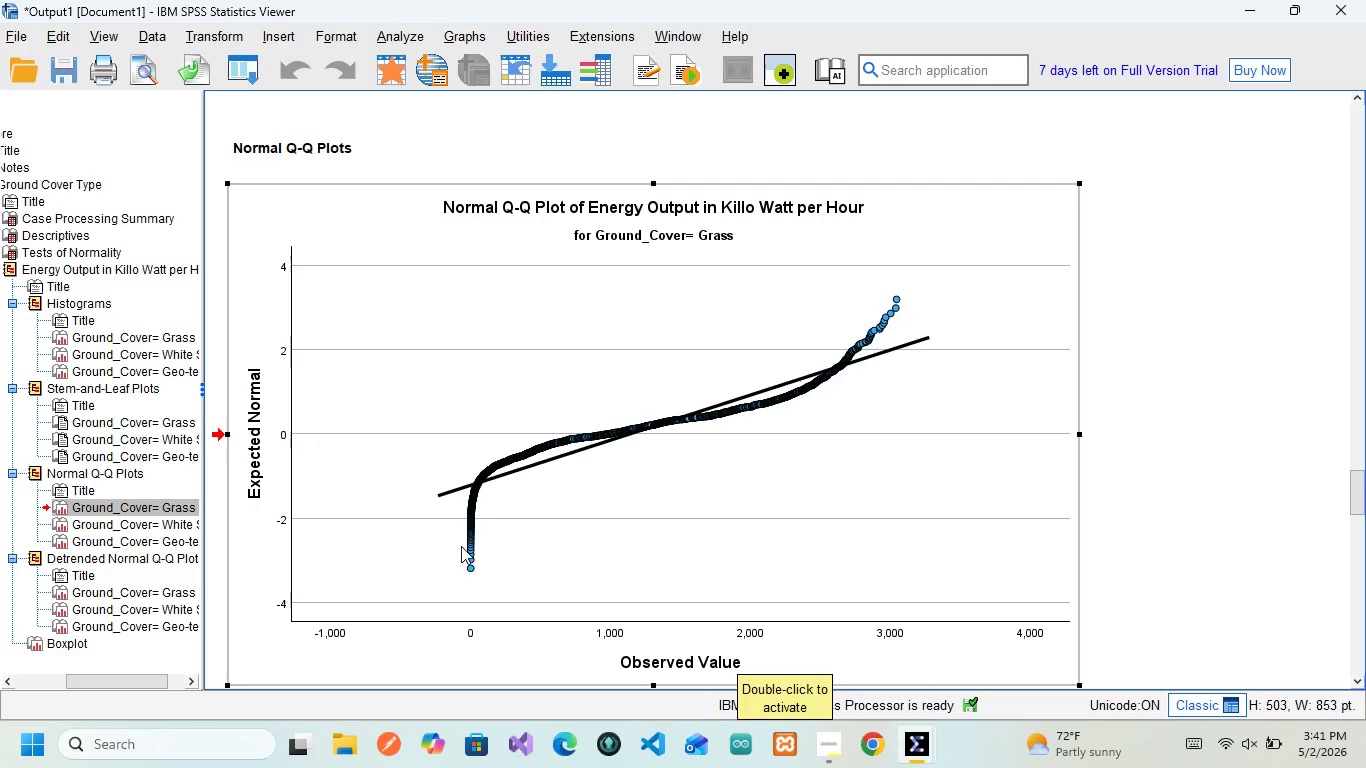 
wait(17.48)
 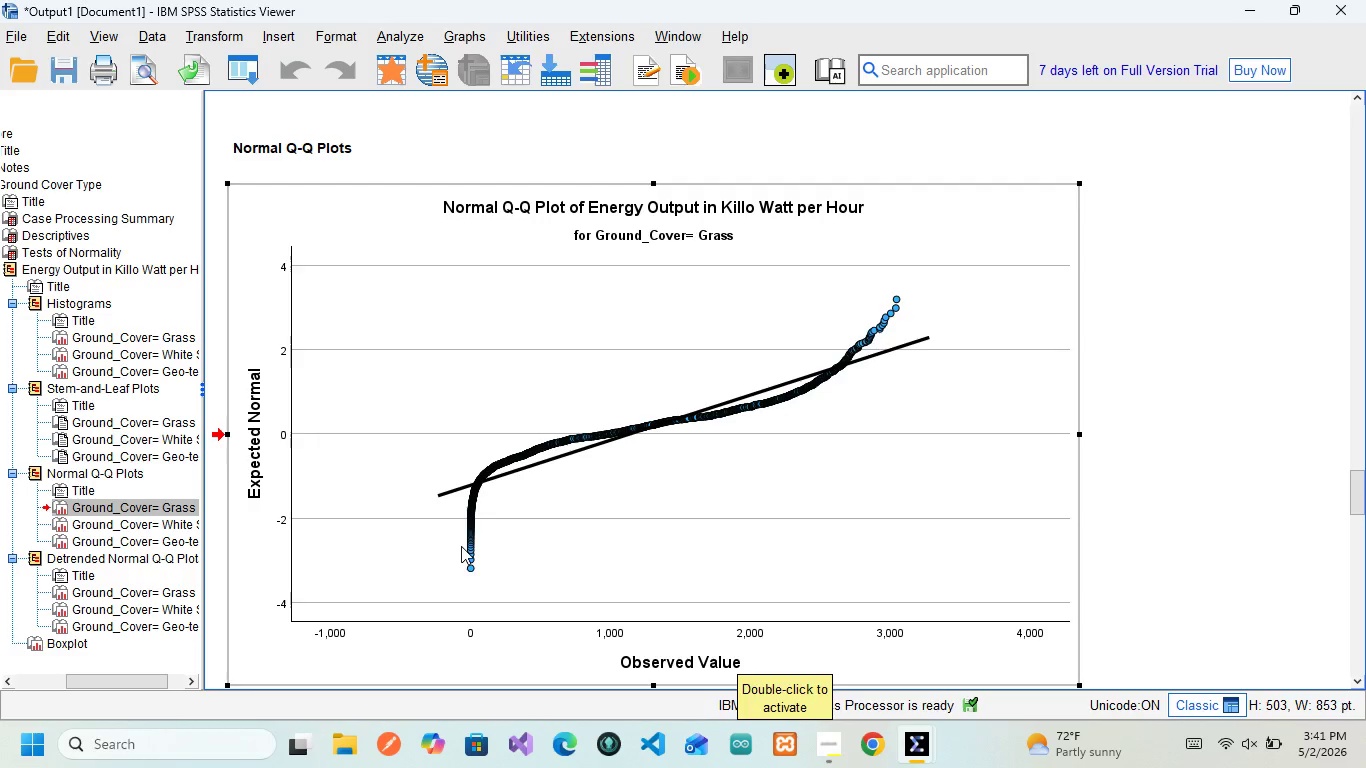 
scroll: coordinate [735, 506], scroll_direction: down, amount: 3.0
 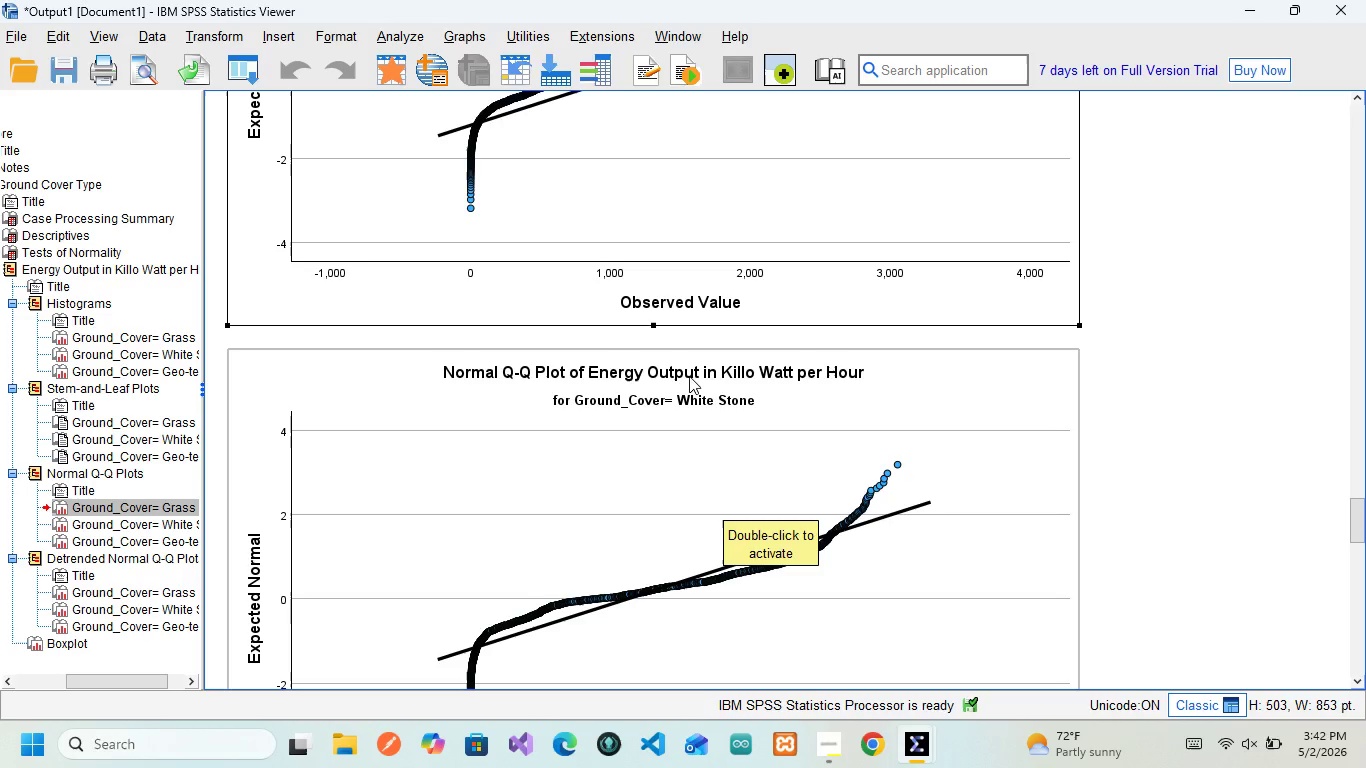 
wait(10.69)
 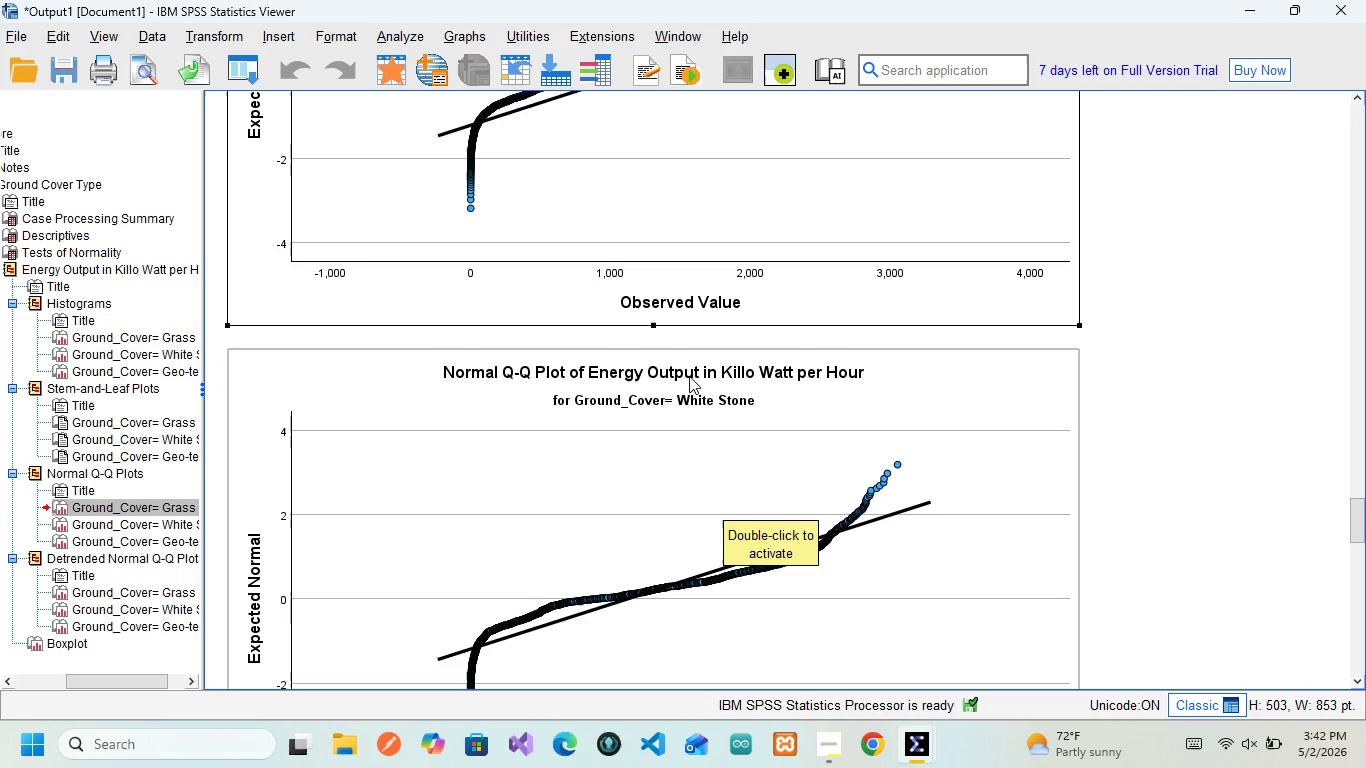 
scroll: coordinate [697, 449], scroll_direction: down, amount: 1.0
 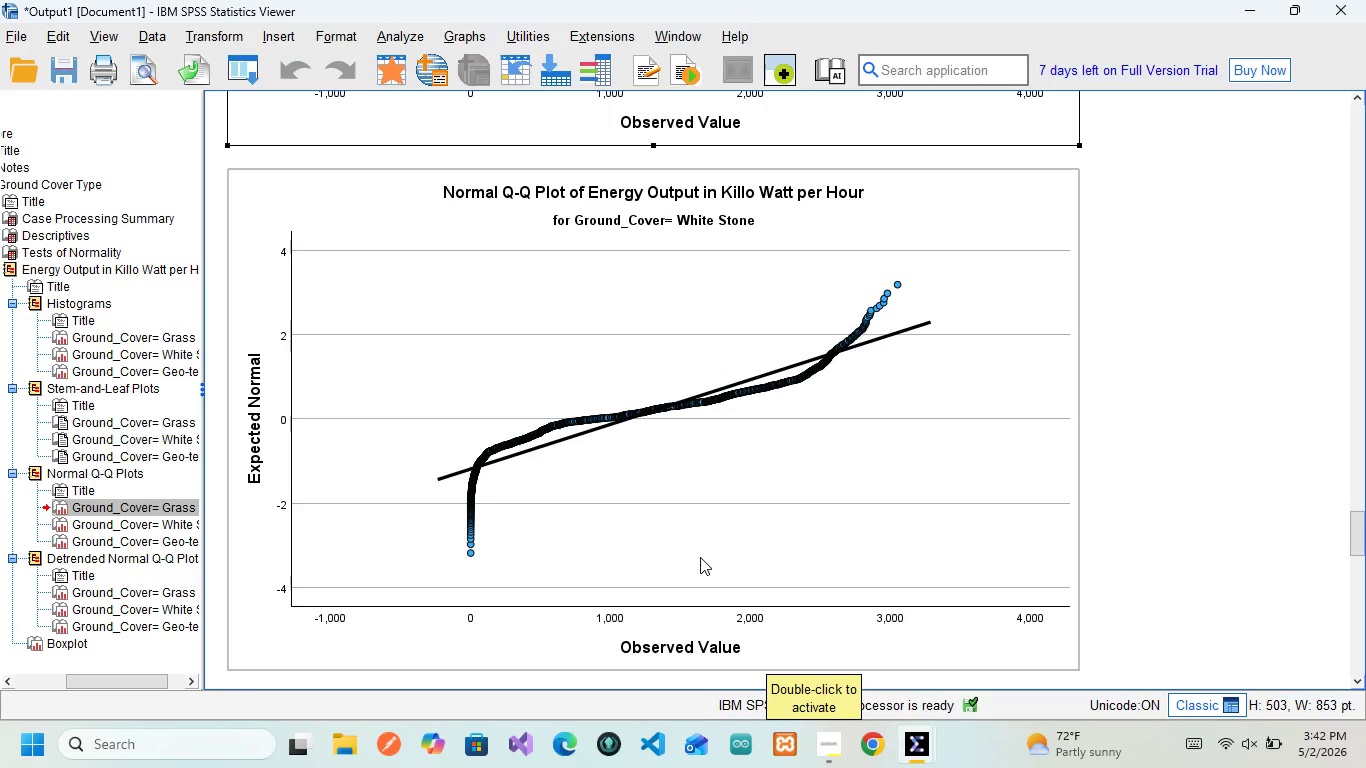 
wait(16.11)
 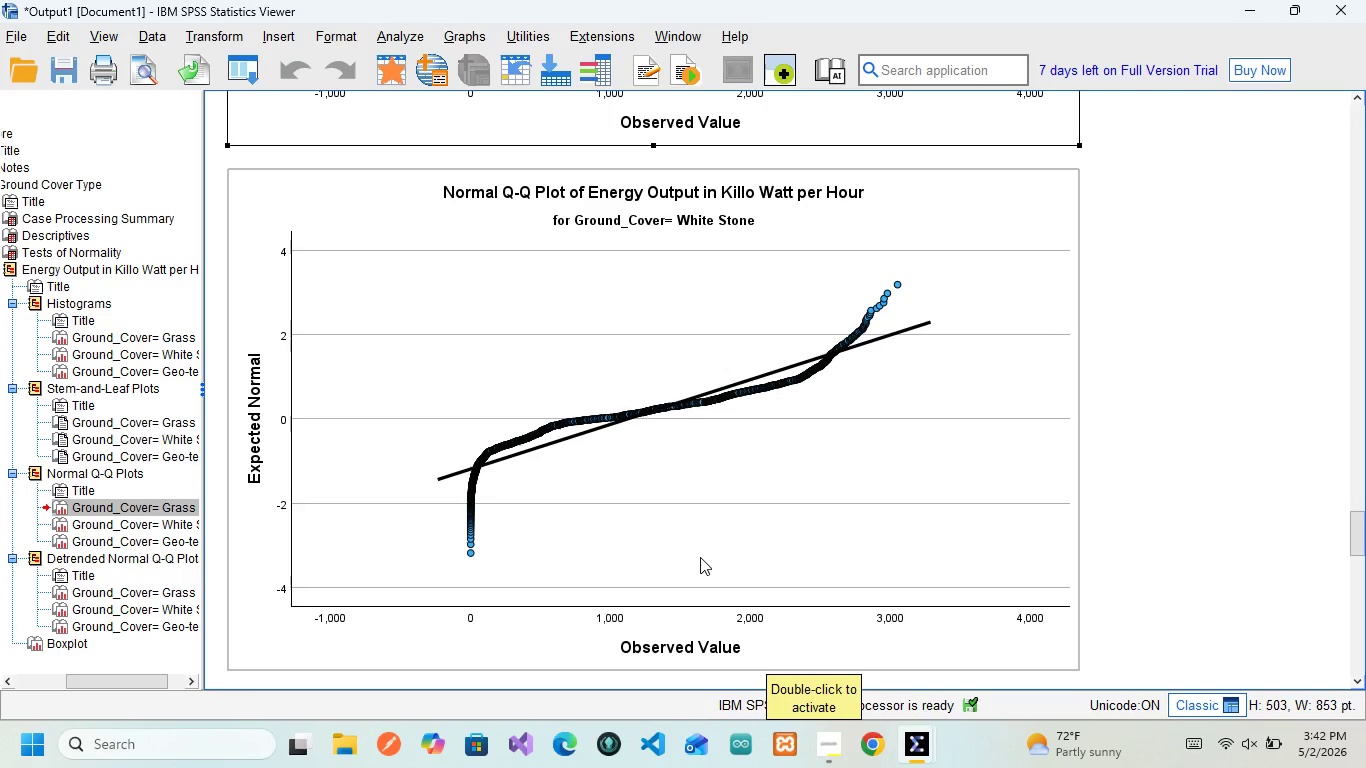 
scroll: coordinate [446, 581], scroll_direction: down, amount: 5.0
 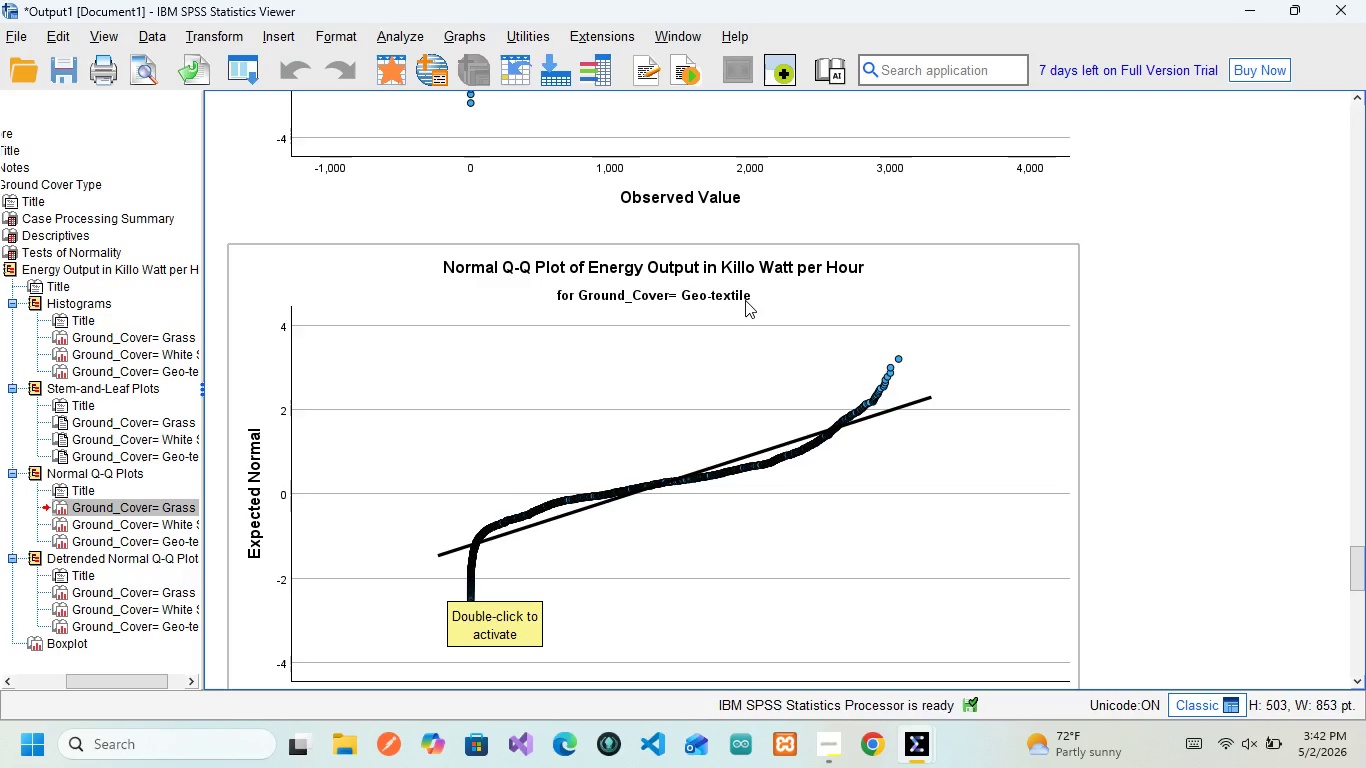 
wait(16.65)
 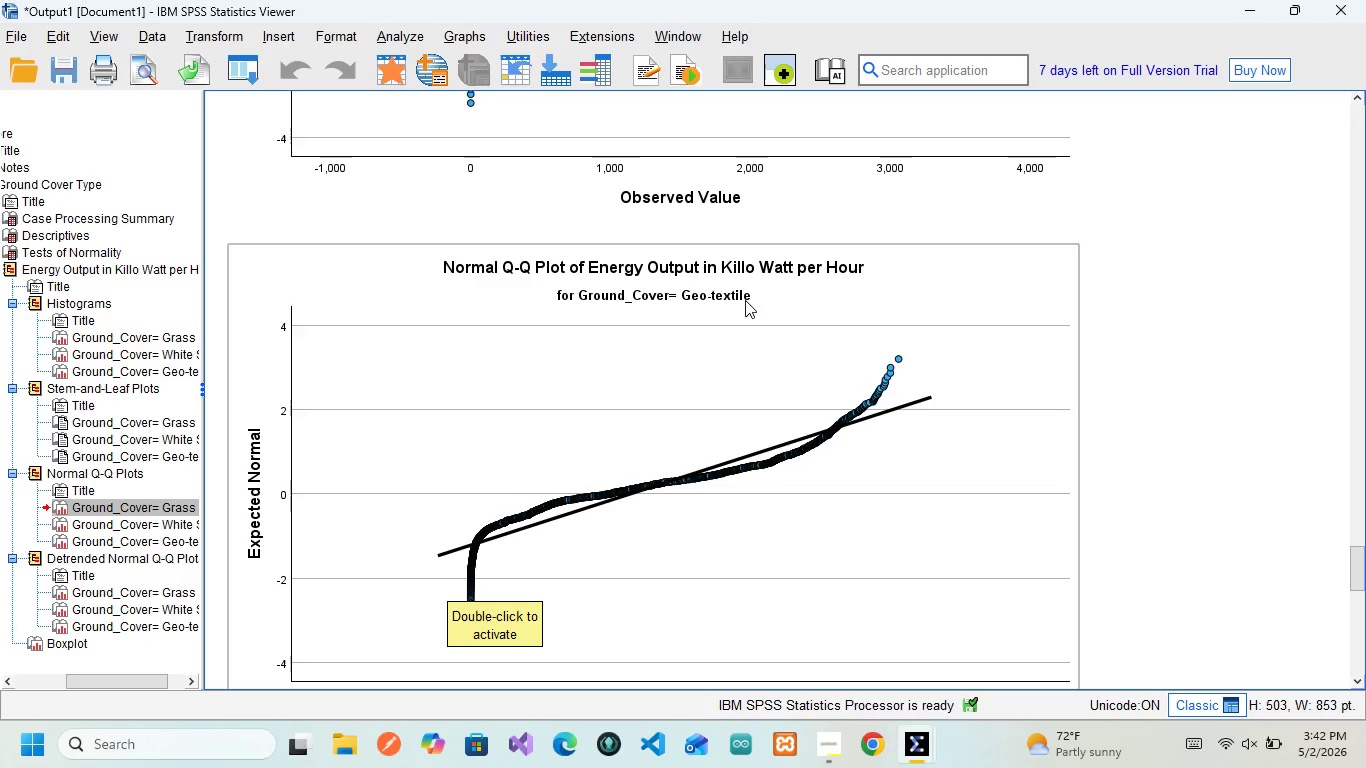 
scroll: coordinate [730, 255], scroll_direction: down, amount: 3.0
 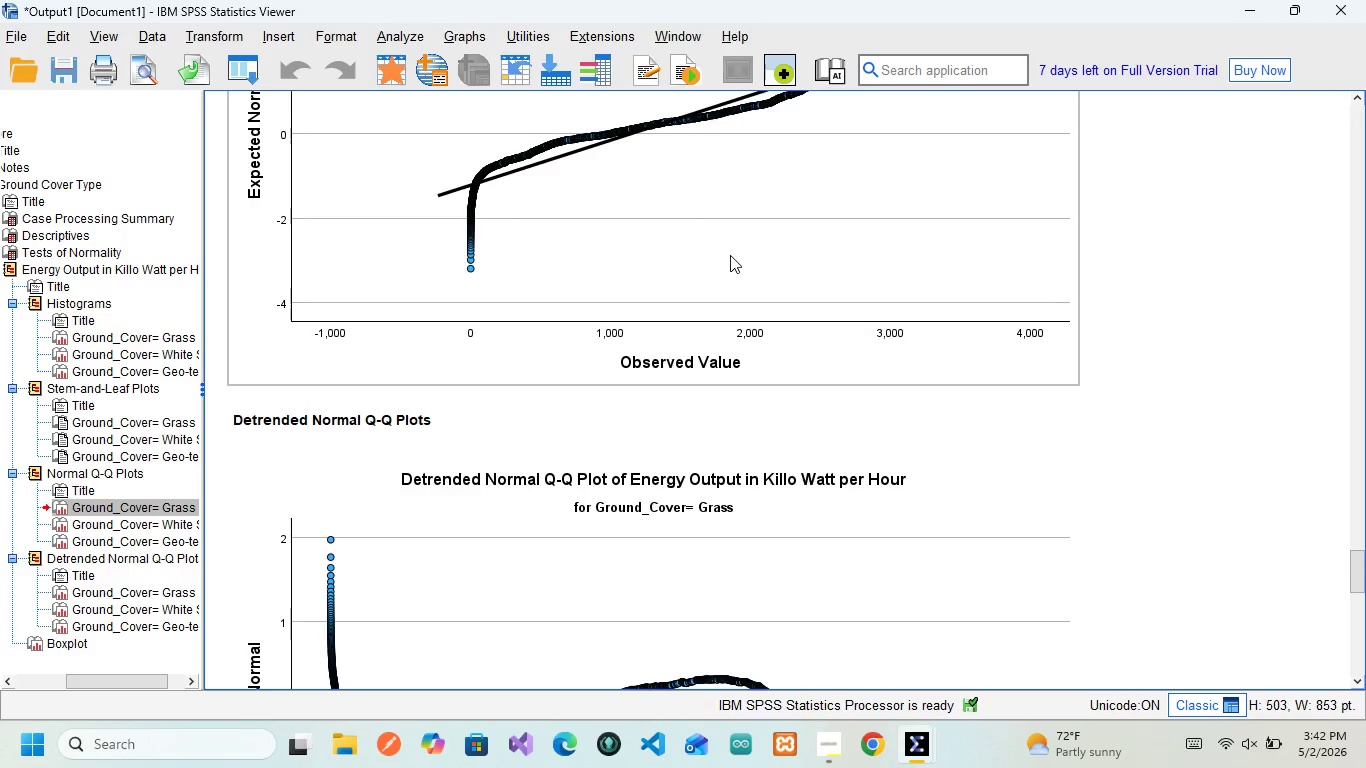 
scroll: coordinate [730, 255], scroll_direction: none, amount: 0.0
 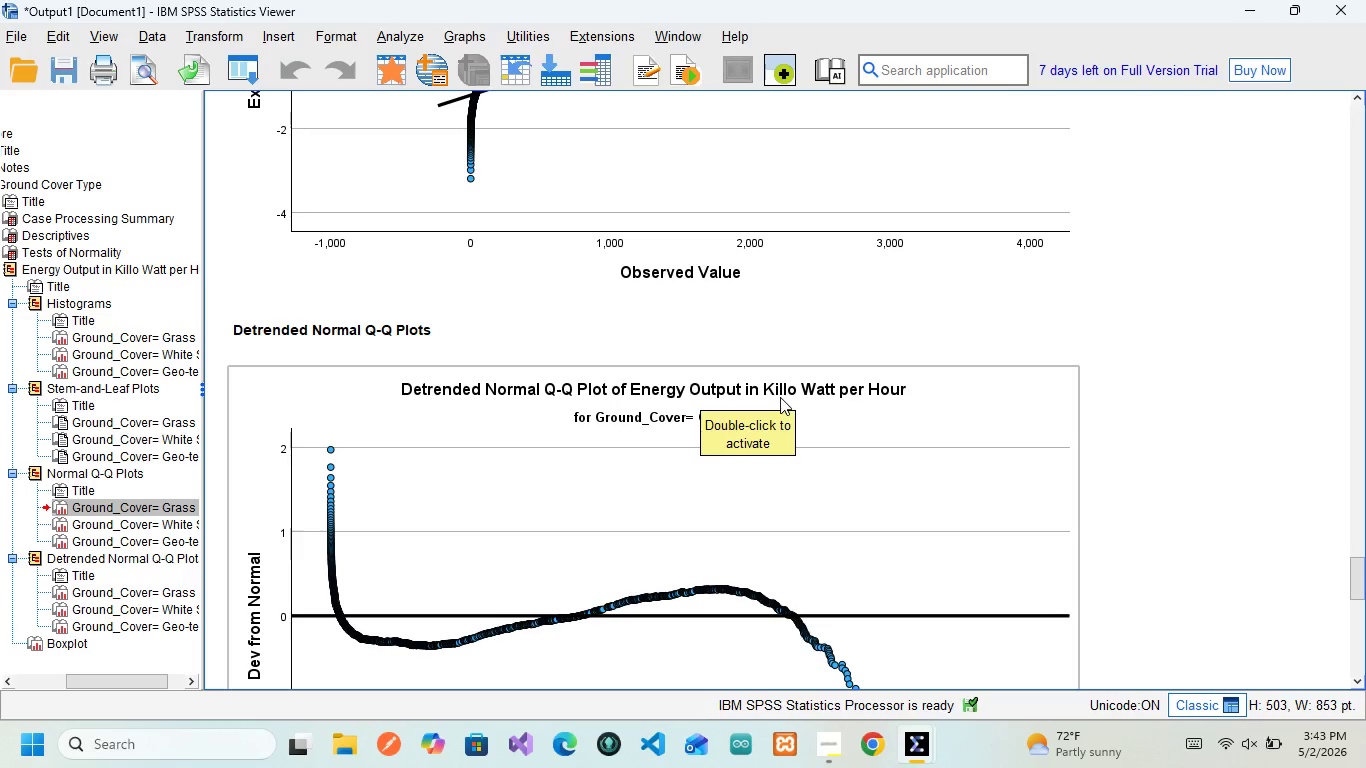 
wait(8.83)
 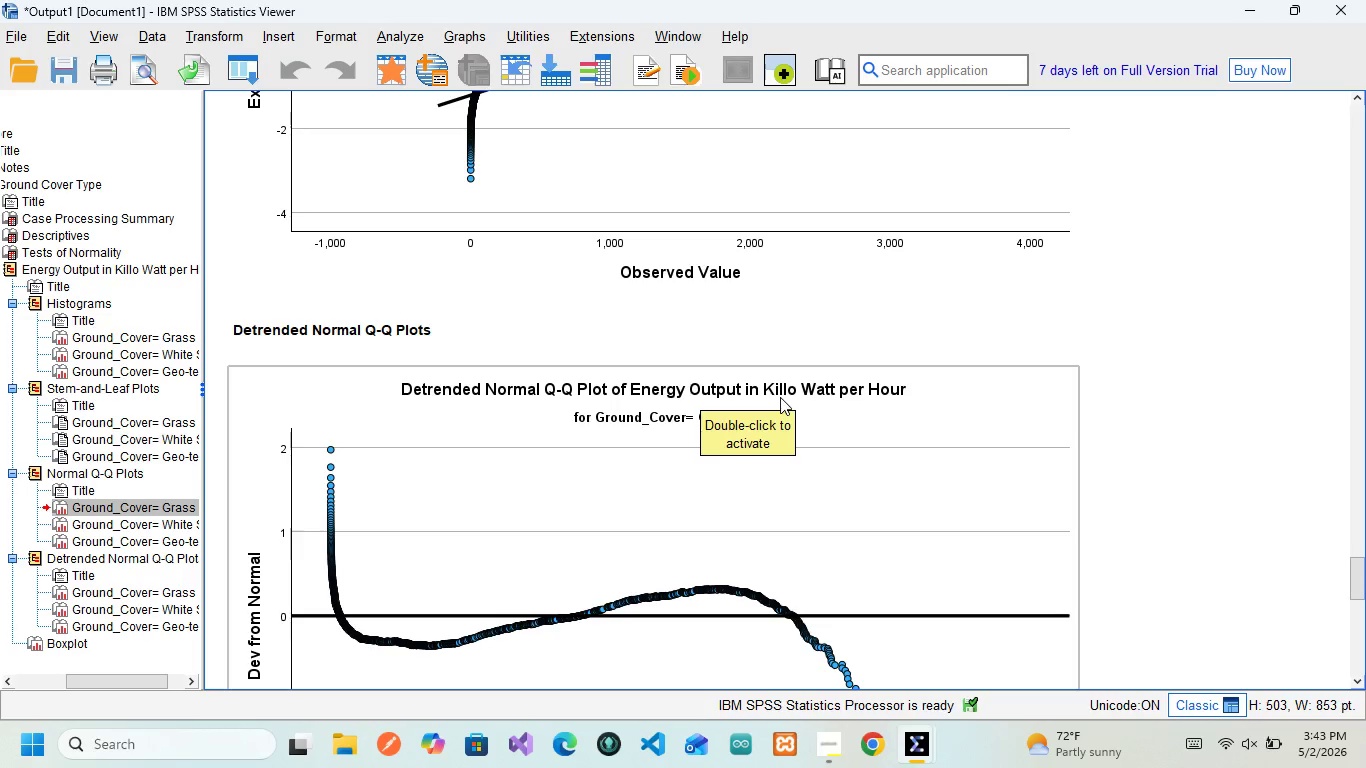 
scroll: coordinate [780, 397], scroll_direction: down, amount: 2.0
 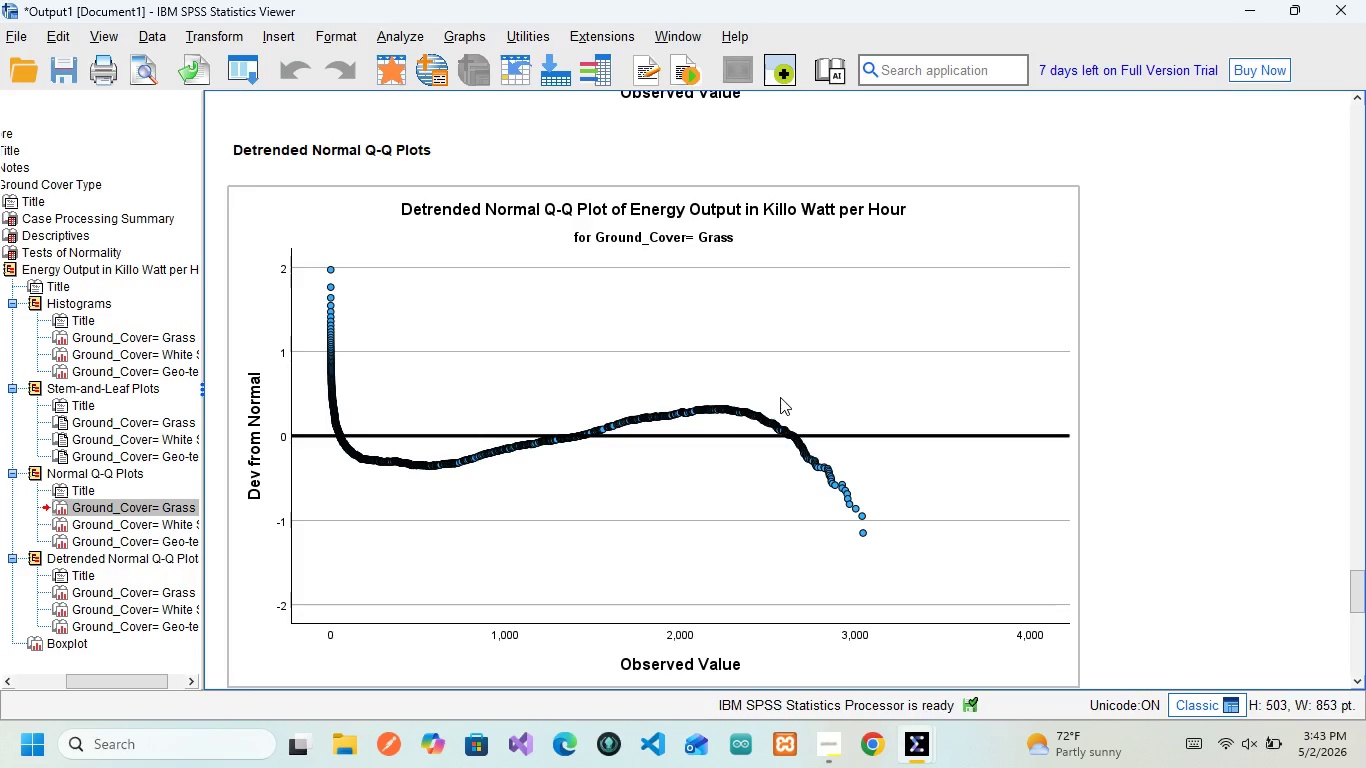 
wait(10.43)
 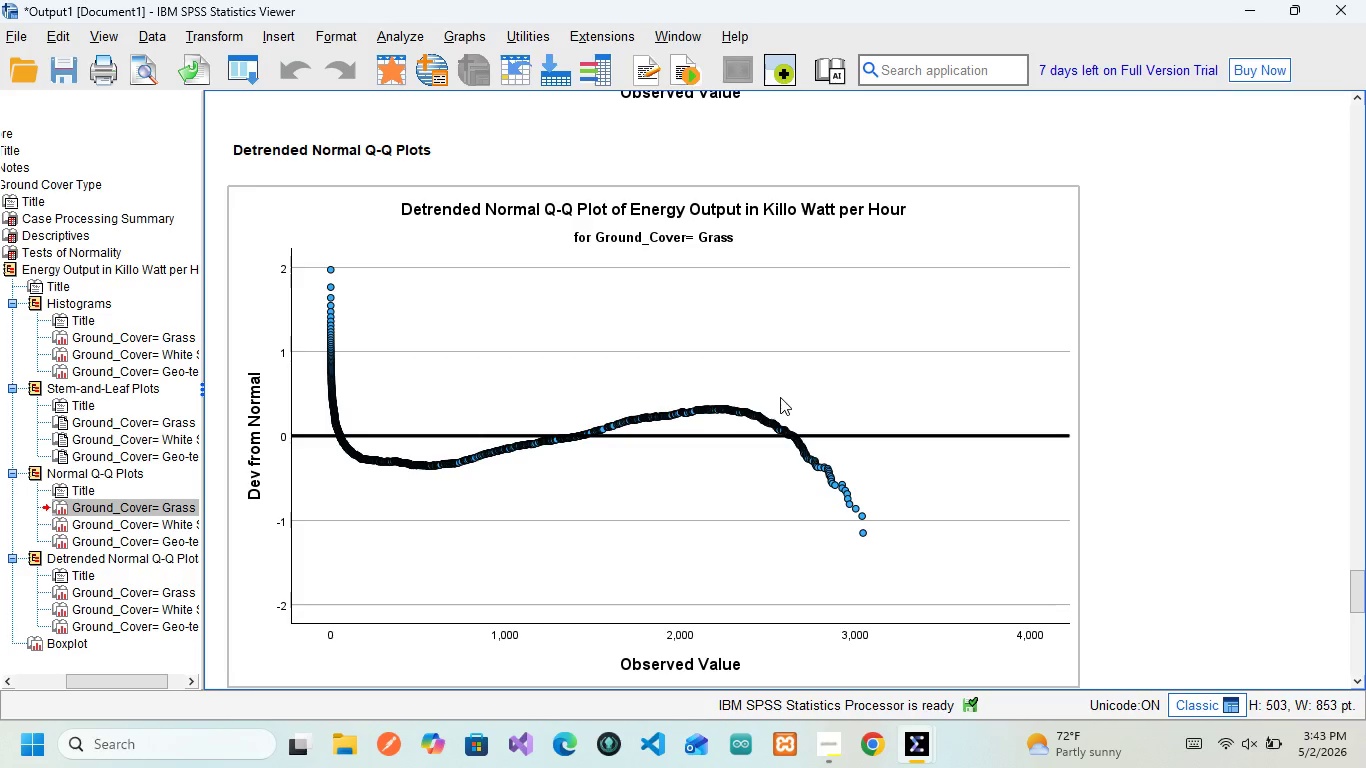 
scroll: coordinate [780, 397], scroll_direction: none, amount: 0.0
 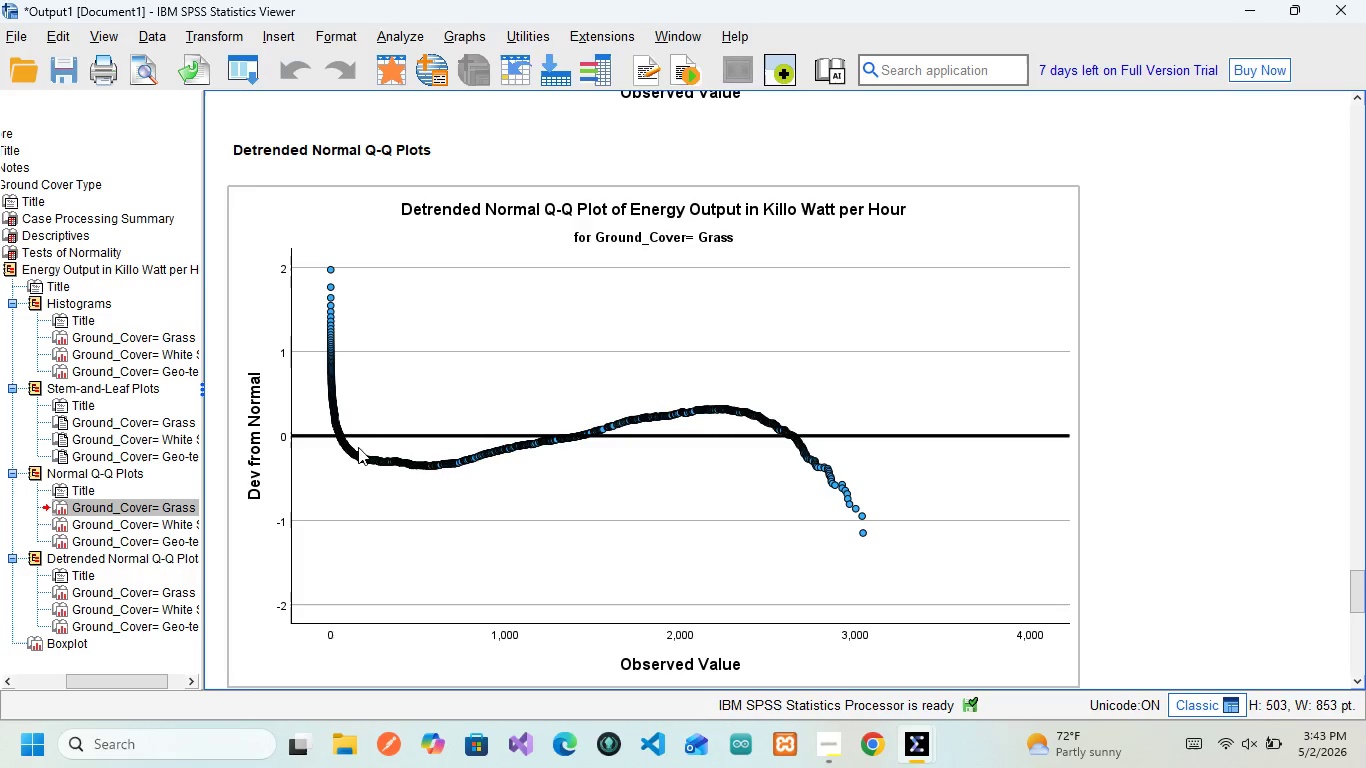 
mouse_move([531, 352])
 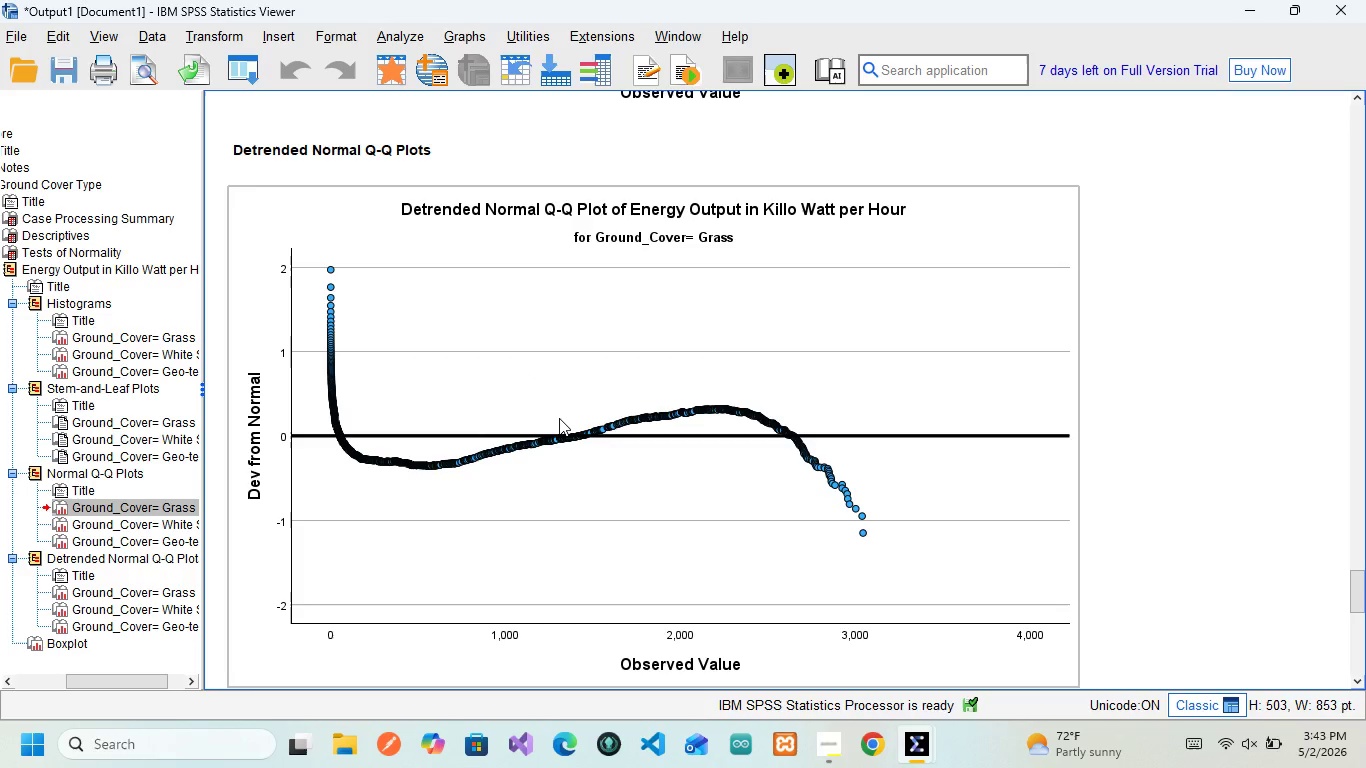 
wait(7.02)
 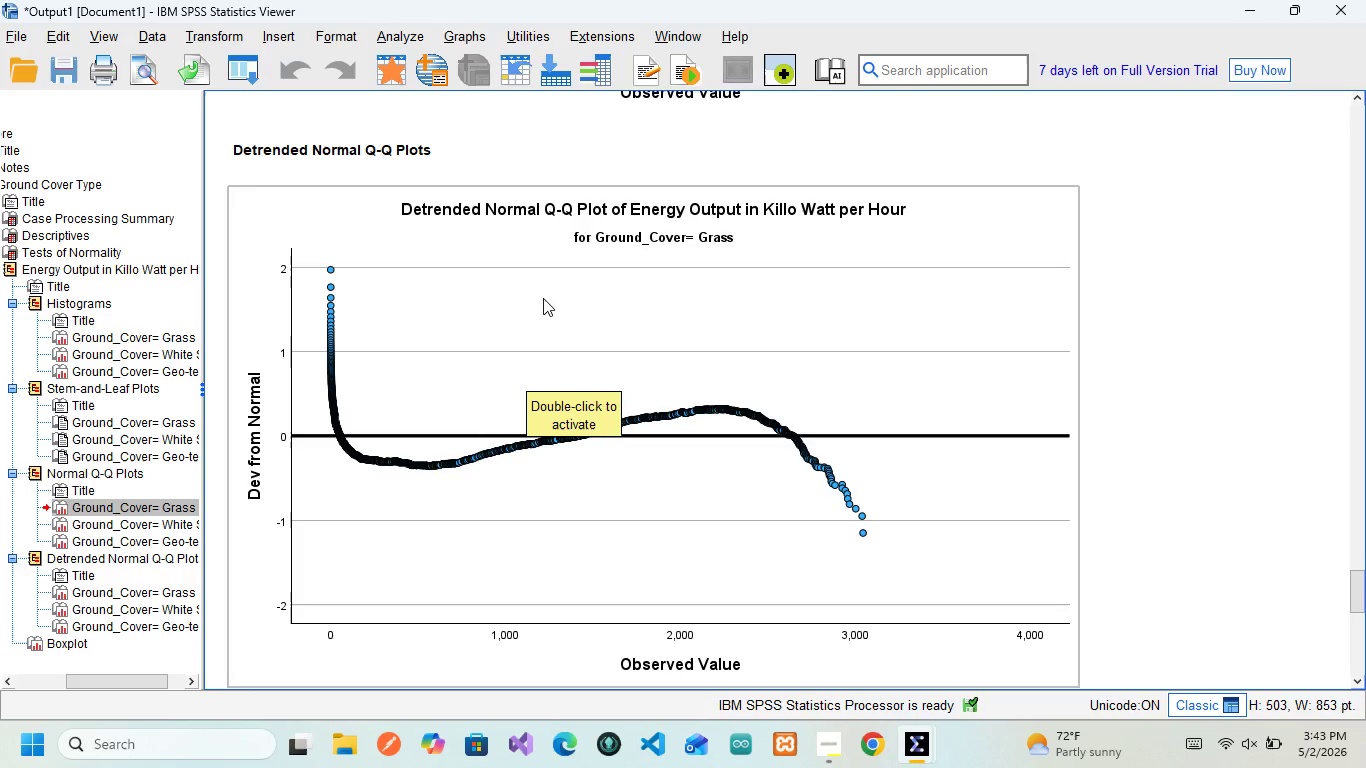 
scroll: coordinate [559, 418], scroll_direction: none, amount: 0.0
 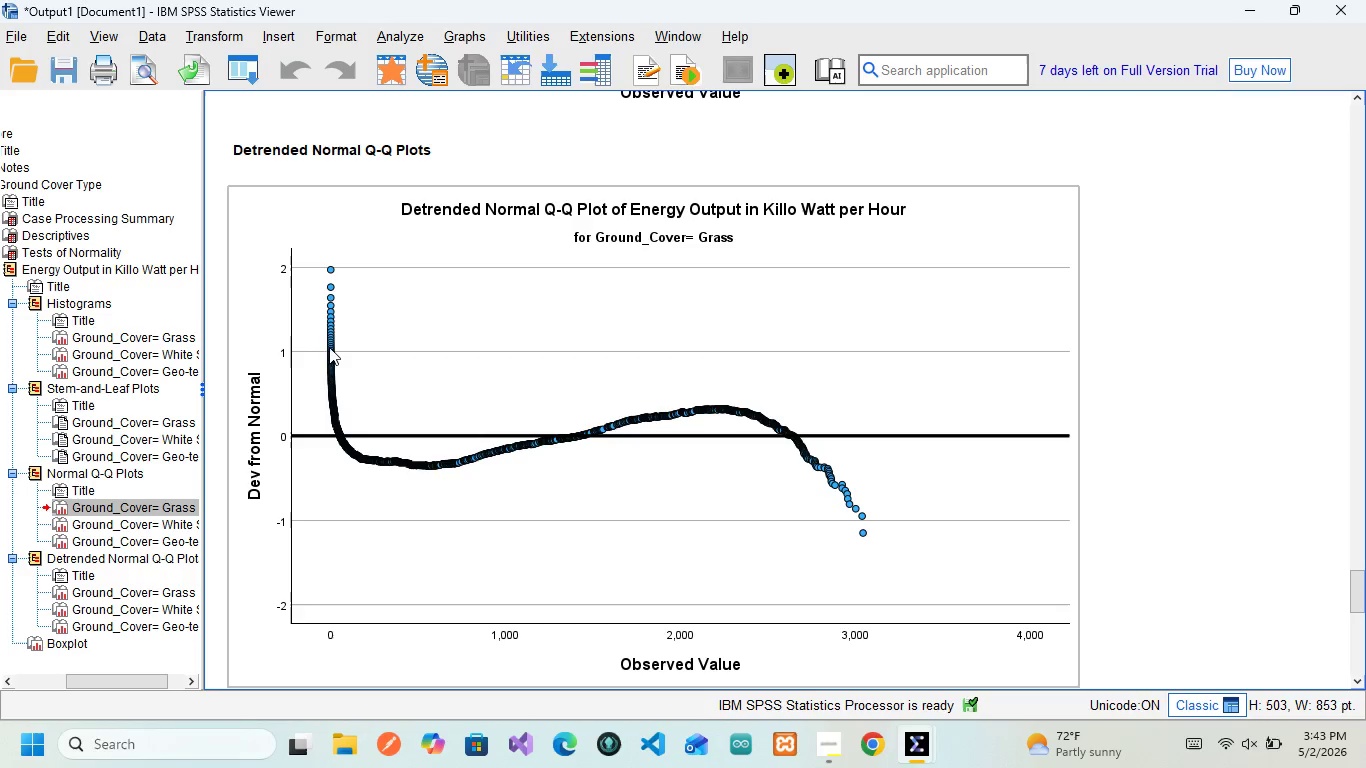 
scroll: coordinate [290, 482], scroll_direction: down, amount: 11.0
 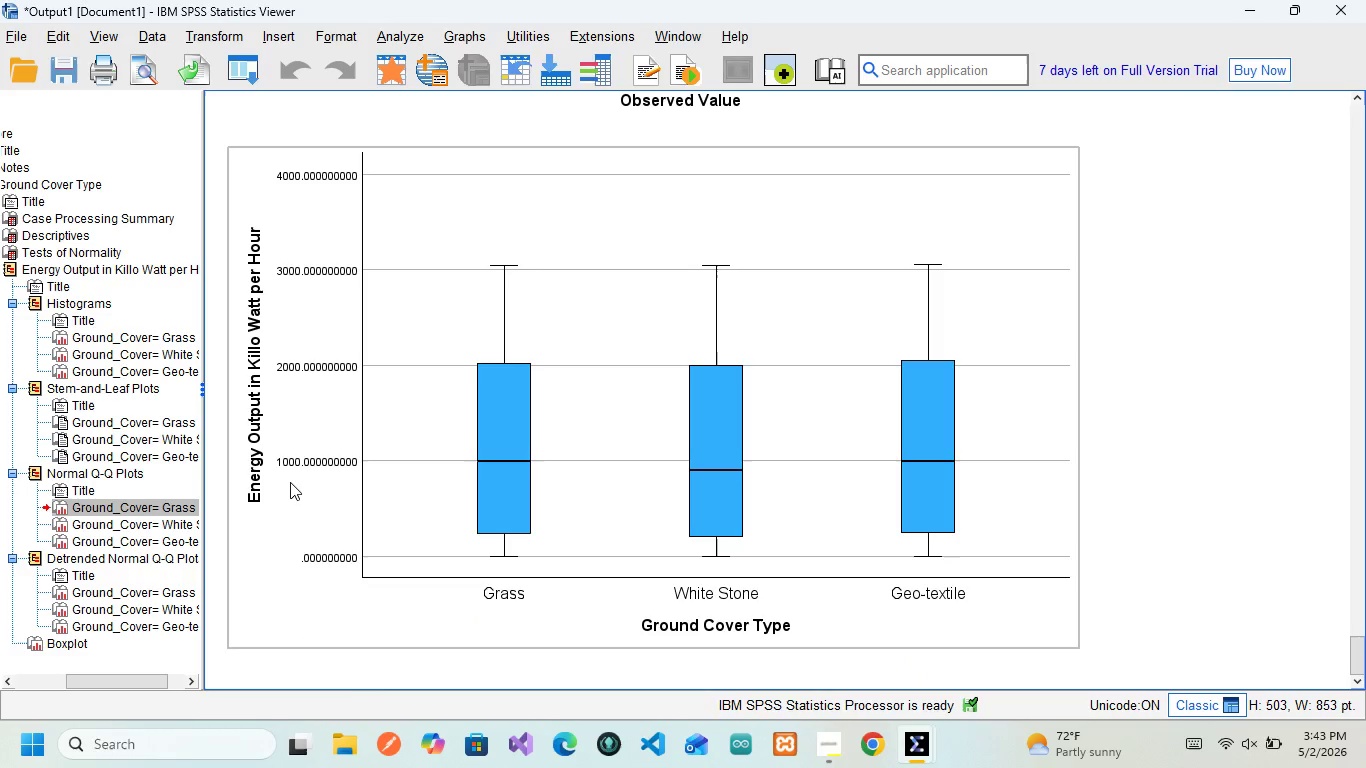 
scroll: coordinate [290, 482], scroll_direction: up, amount: 6.0
 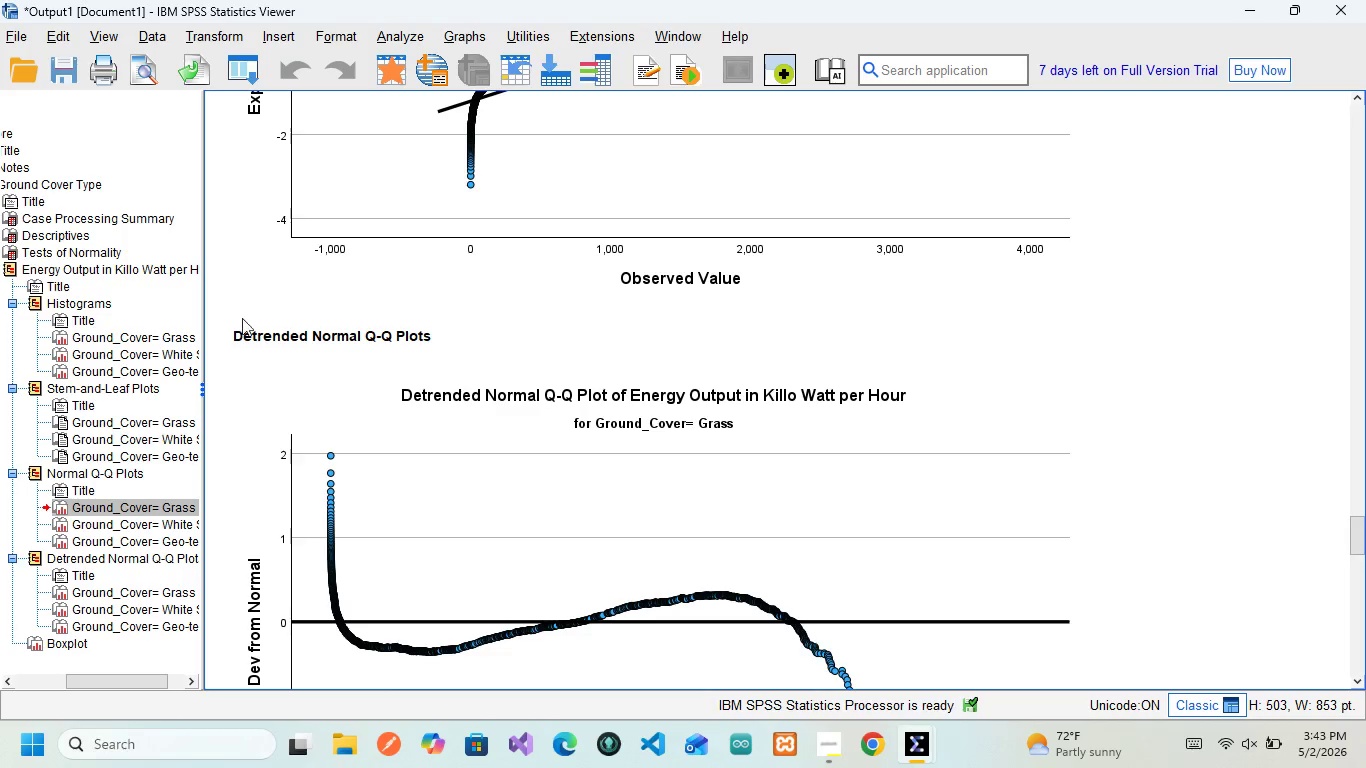 
left_click([293, 348])
 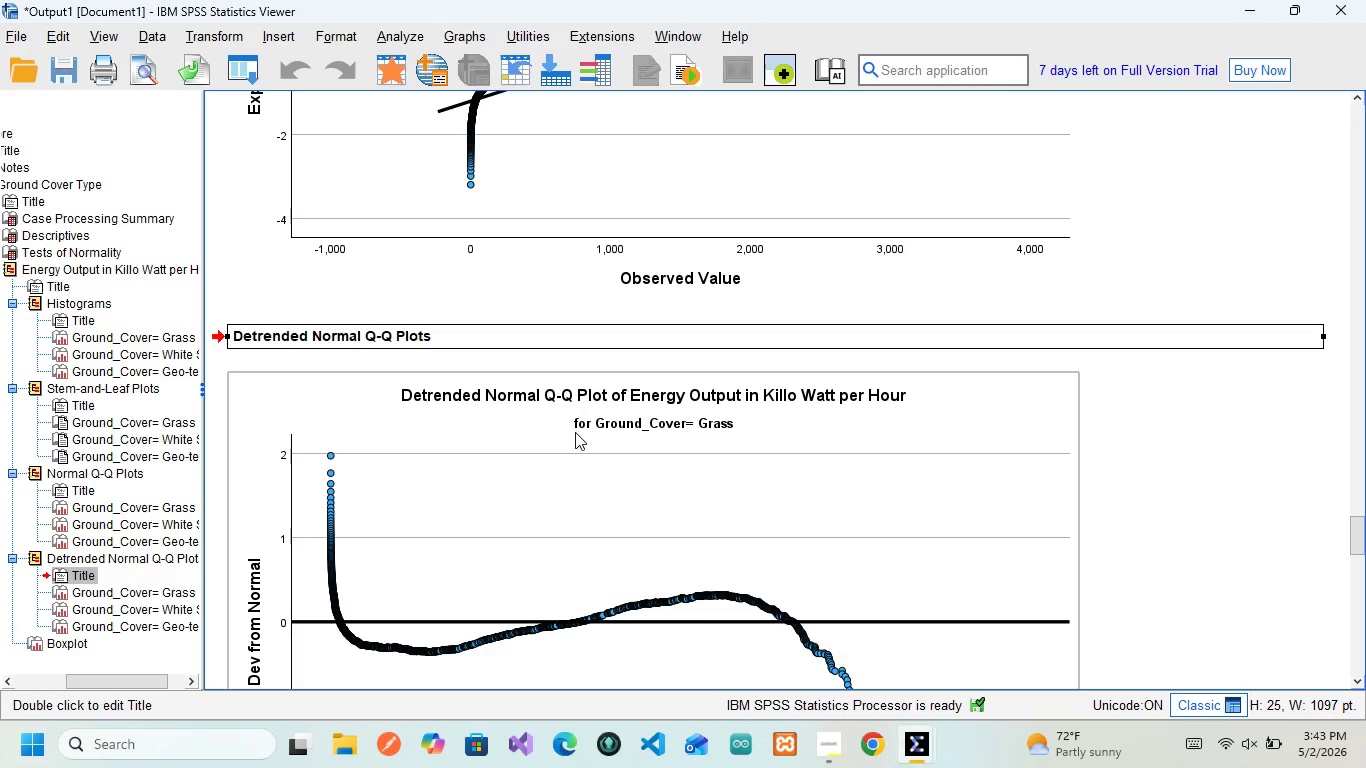 
wait(6.78)
 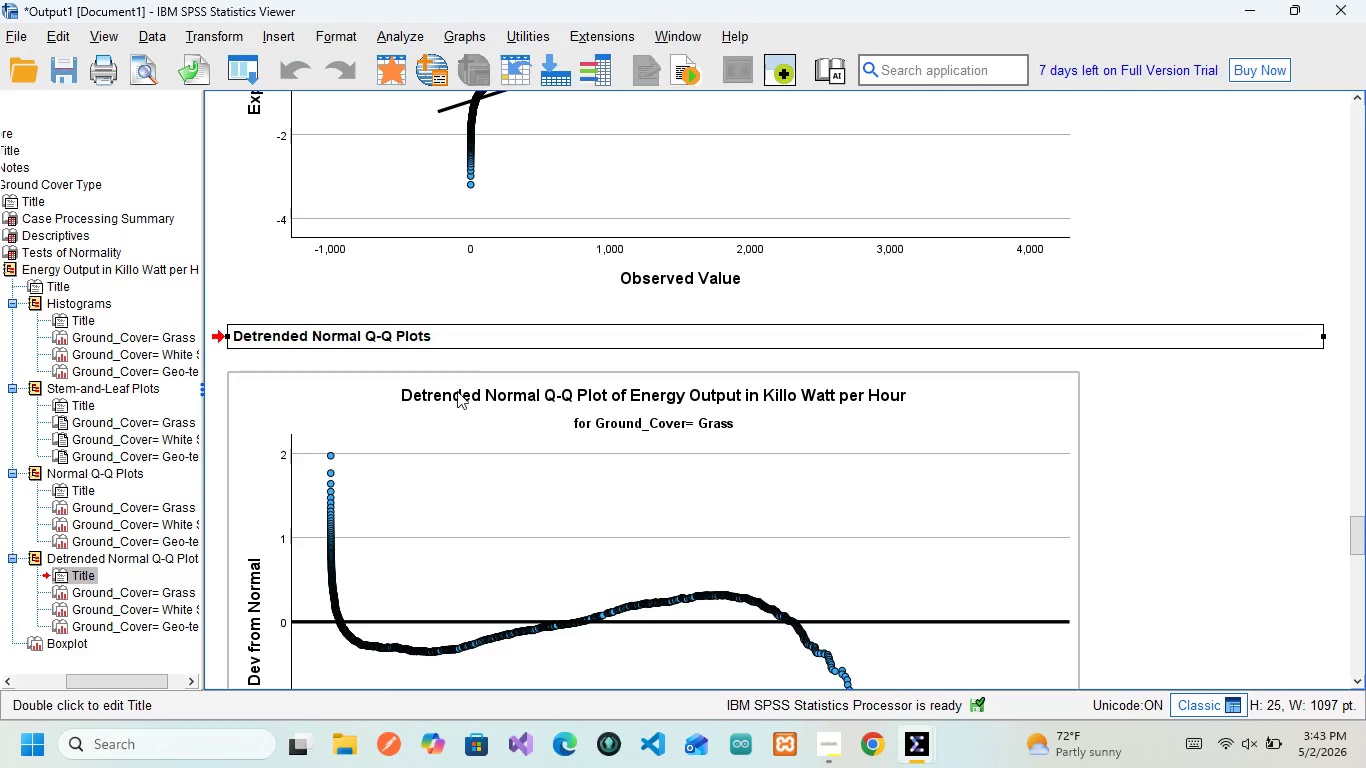 
scroll: coordinate [712, 358], scroll_direction: down, amount: 8.0
 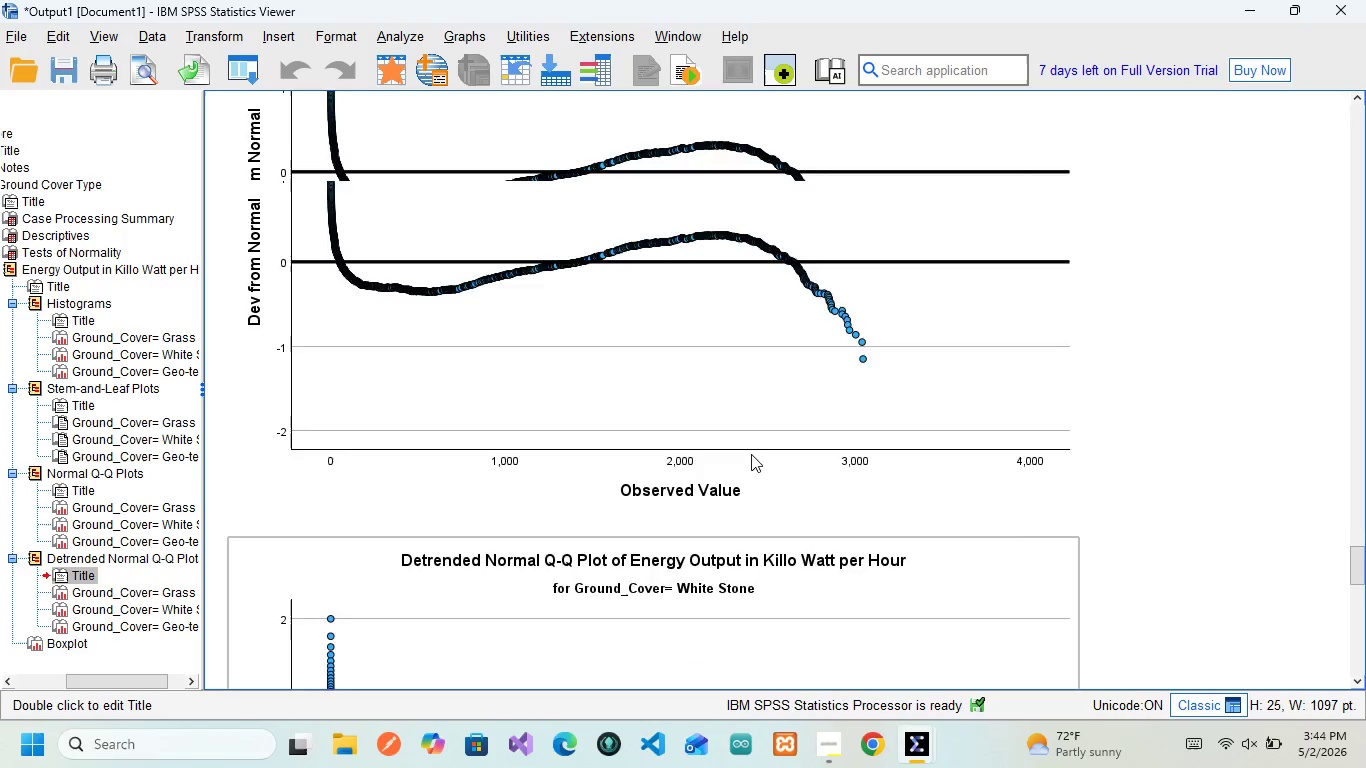 
scroll: coordinate [751, 454], scroll_direction: none, amount: 0.0
 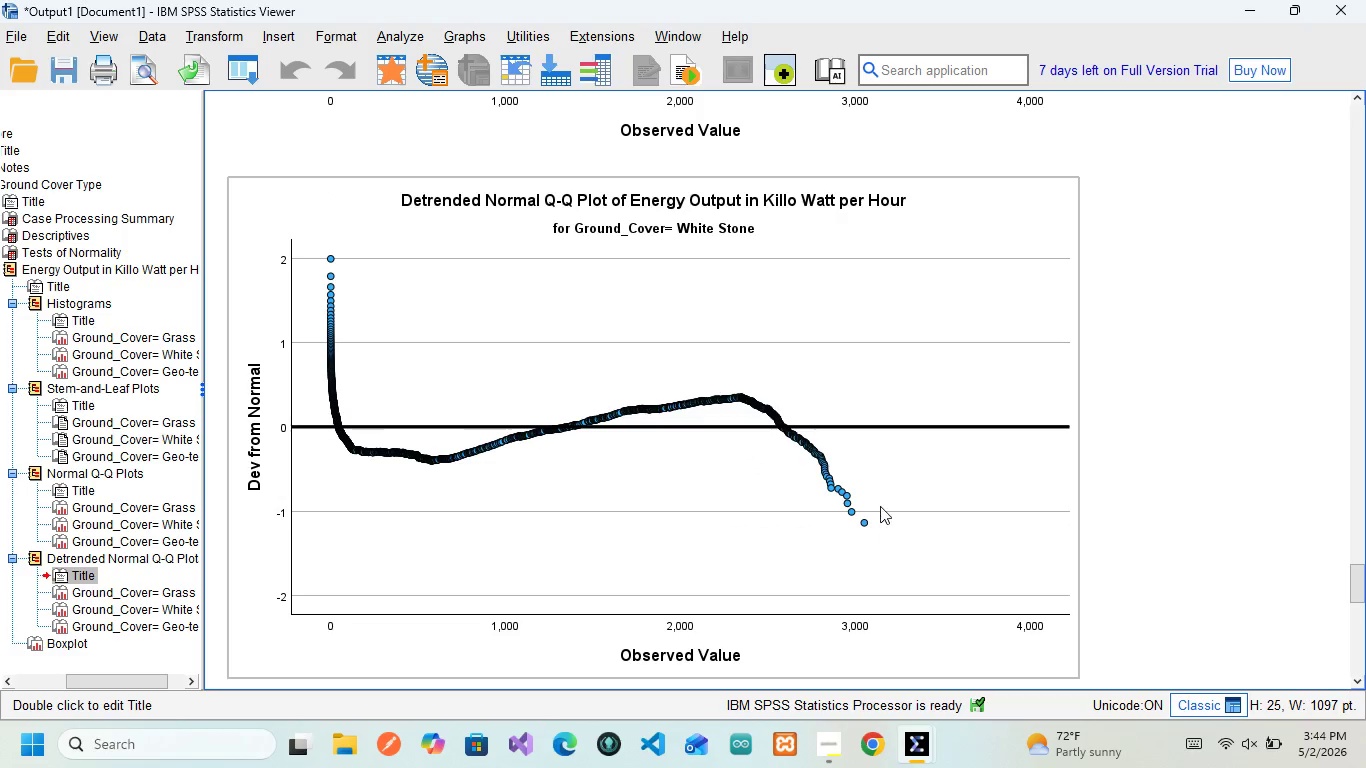 
scroll: coordinate [870, 505], scroll_direction: up, amount: 3.0
 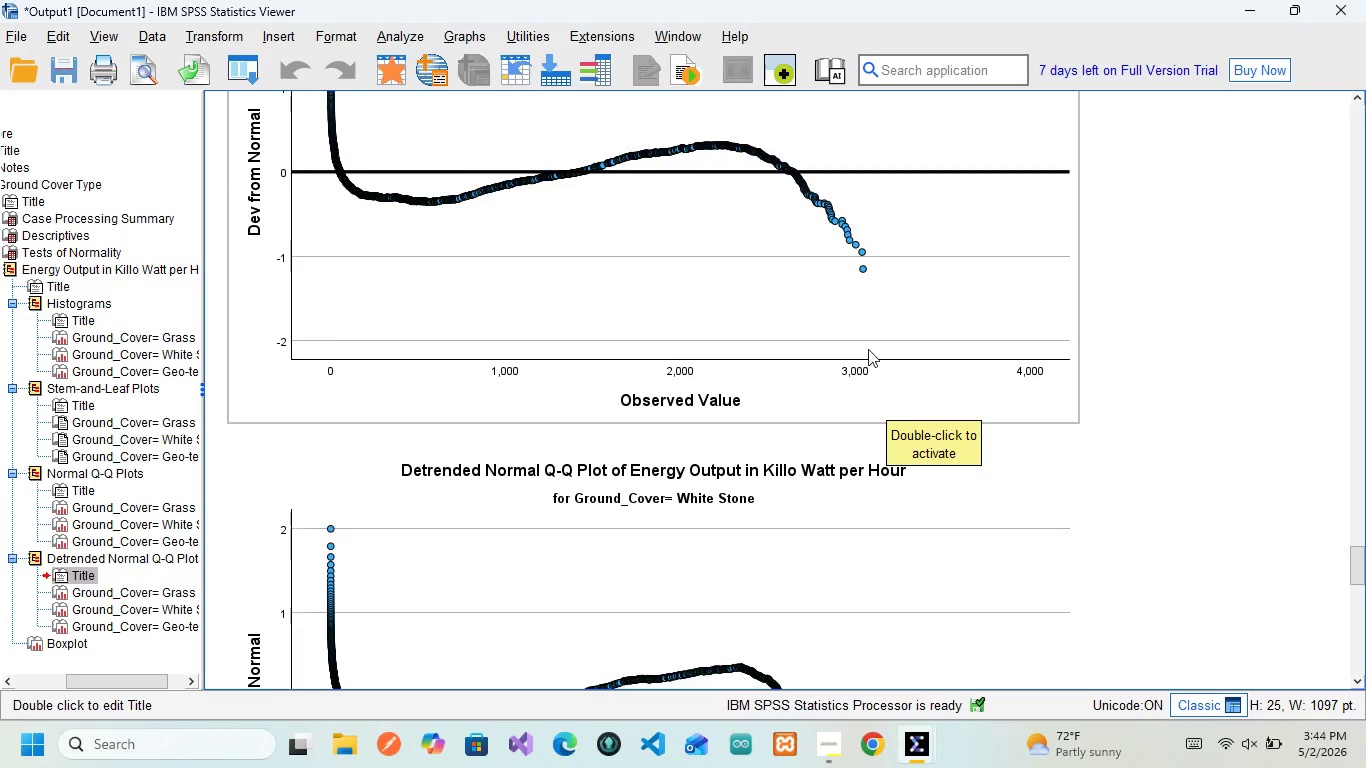 
scroll: coordinate [417, 408], scroll_direction: down, amount: 17.0
 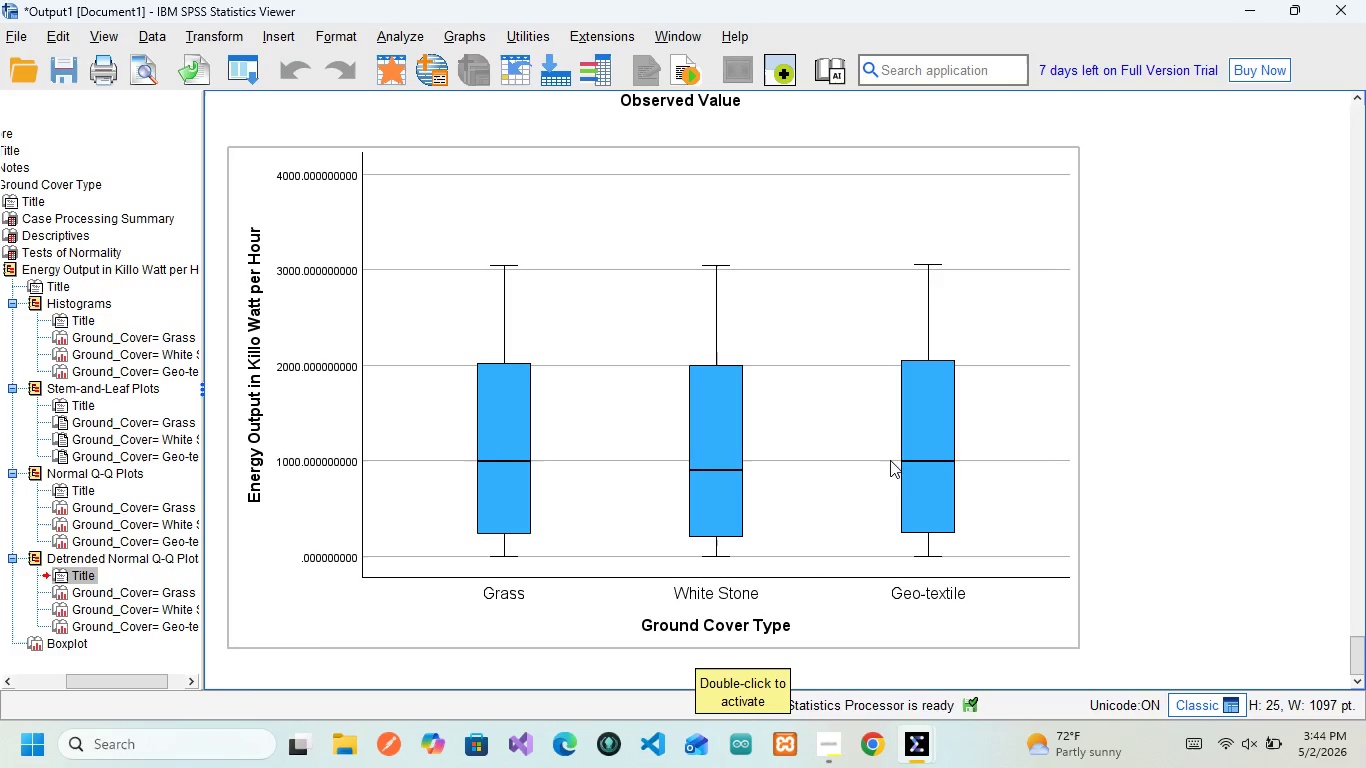 
wait(20.37)
 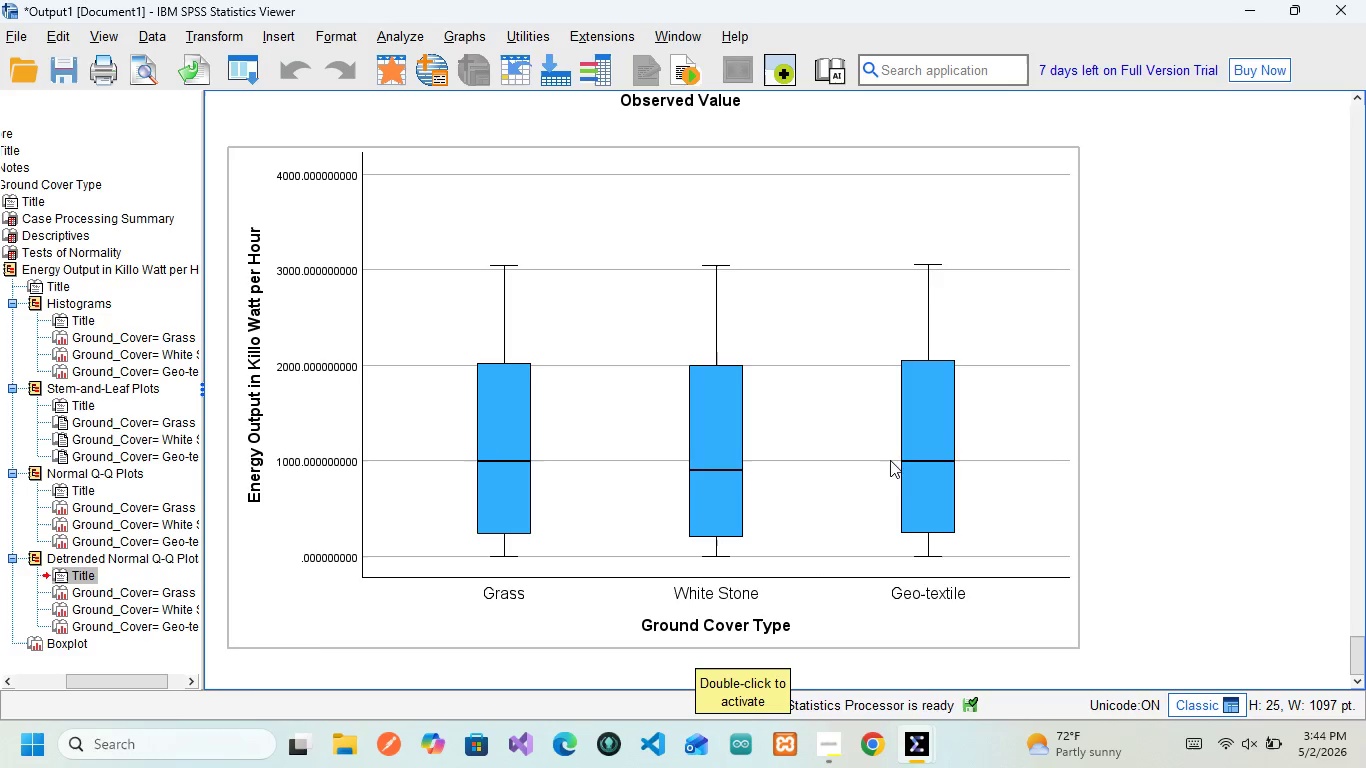 
scroll: coordinate [922, 553], scroll_direction: down, amount: 2.0
 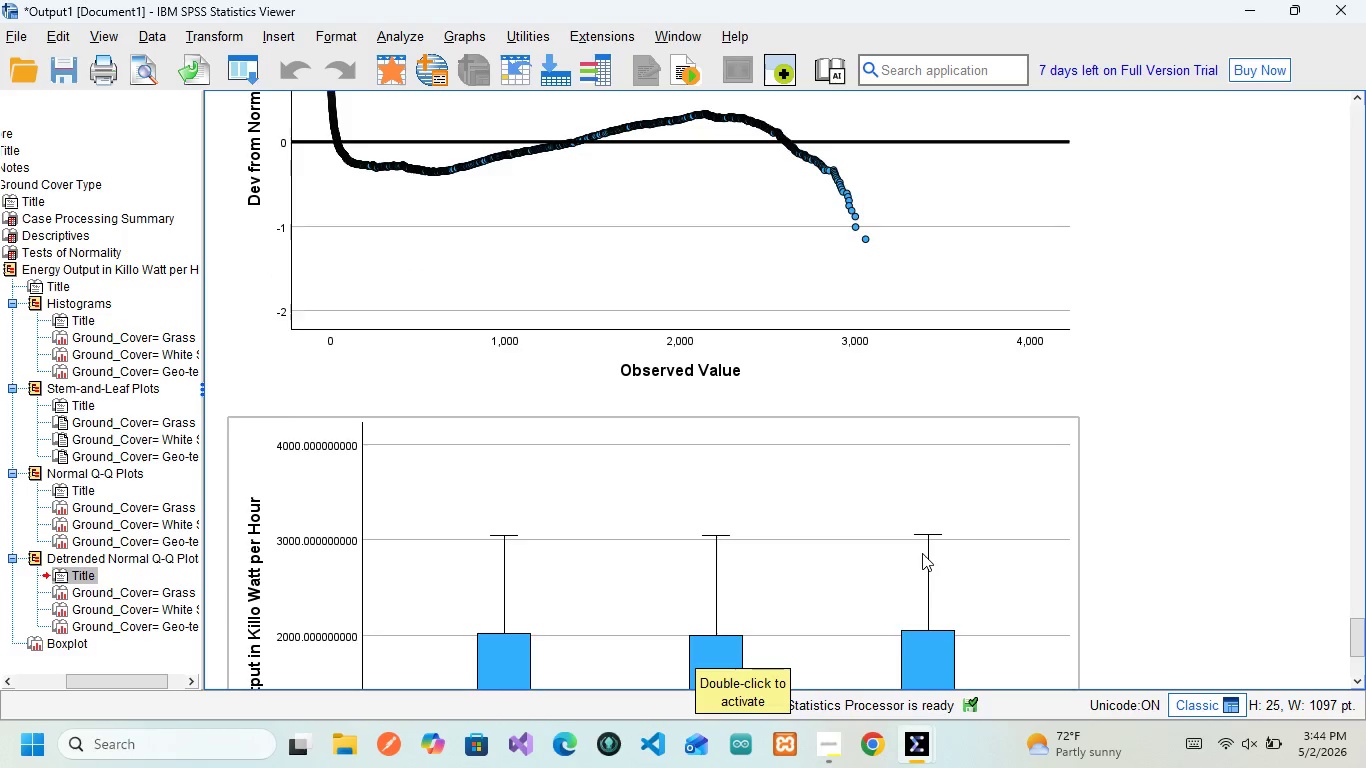 
scroll: coordinate [922, 553], scroll_direction: up, amount: 1.0
 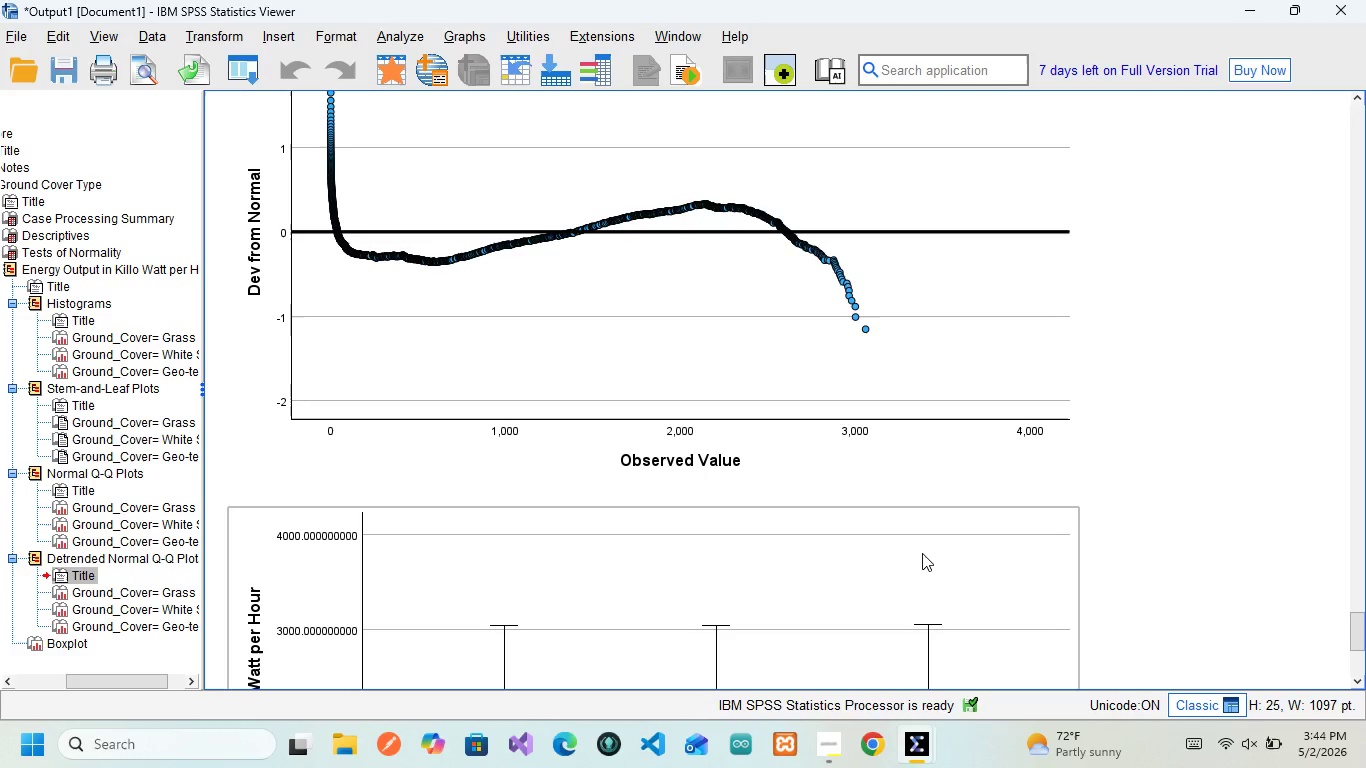 
scroll: coordinate [922, 553], scroll_direction: none, amount: 0.0
 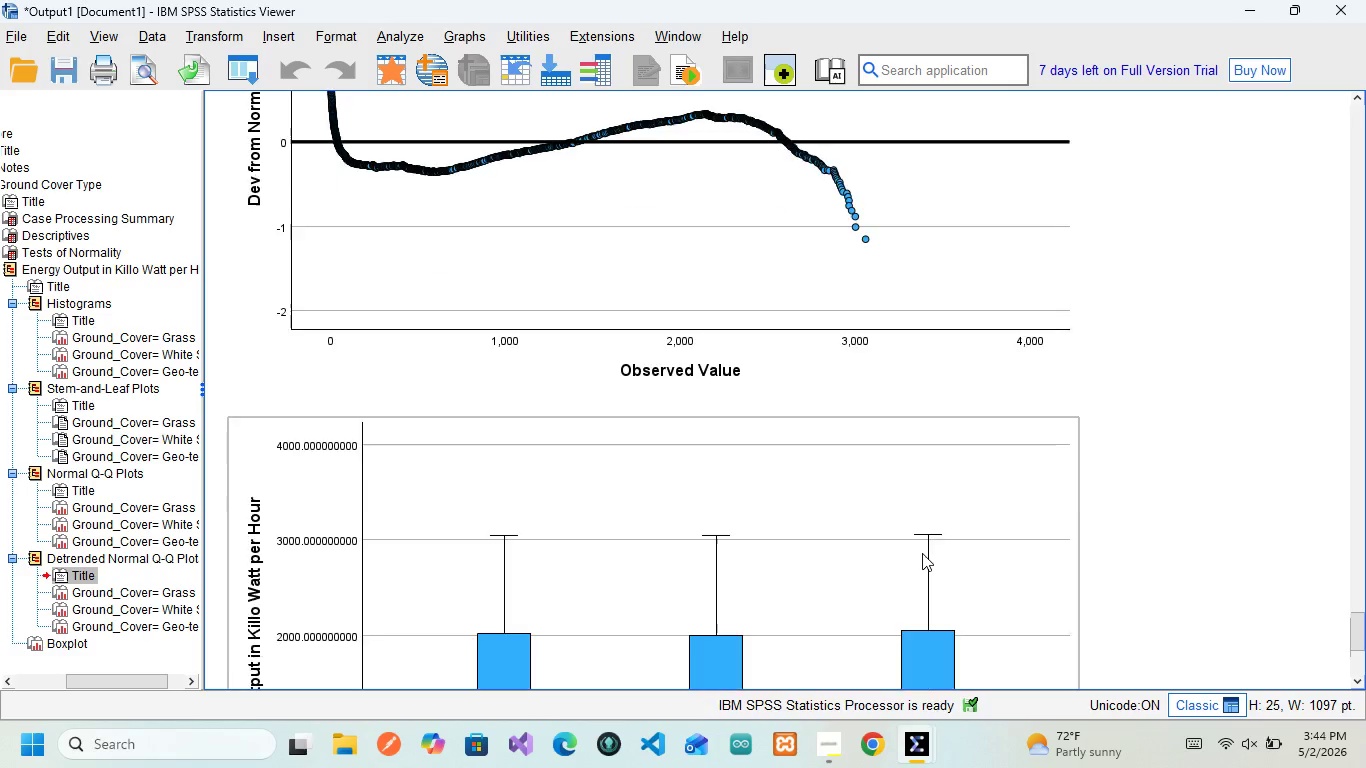 
scroll: coordinate [922, 553], scroll_direction: down, amount: 3.0
 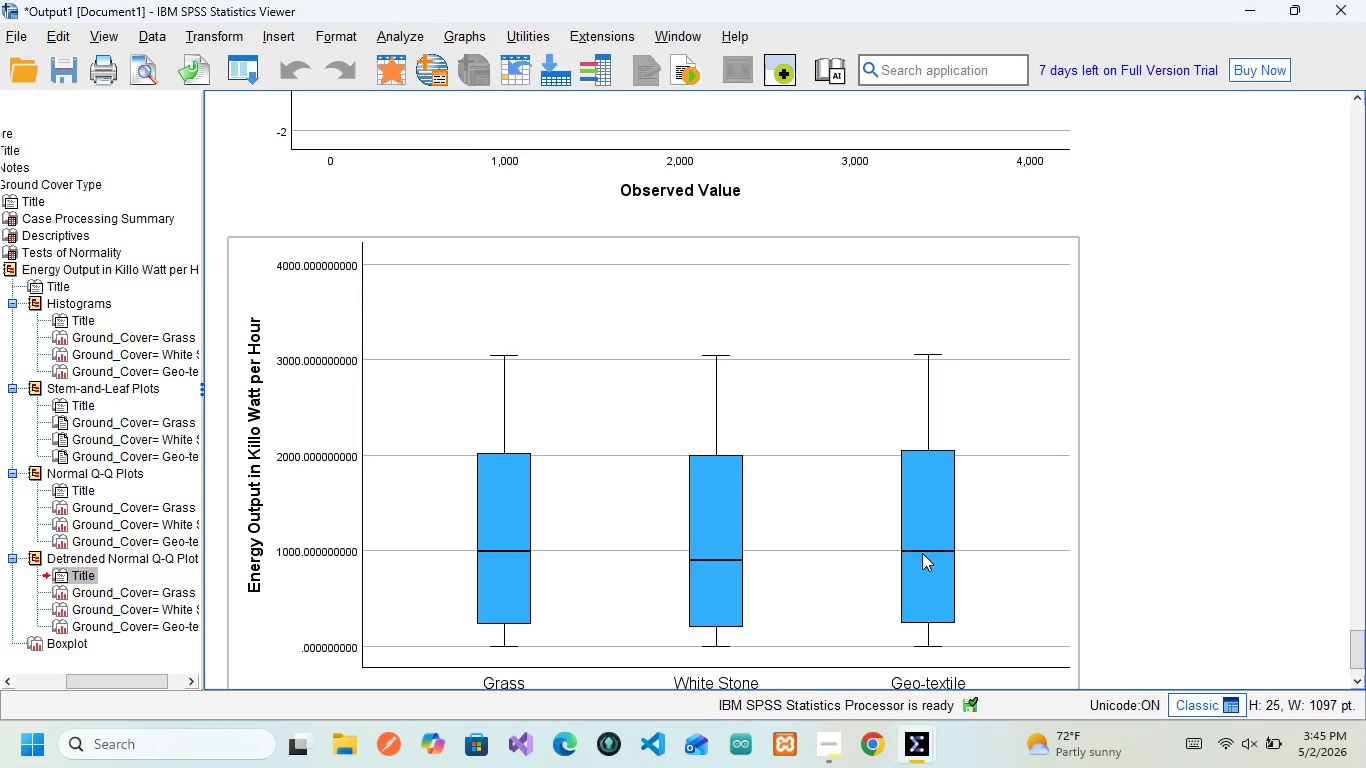 
wait(6.13)
 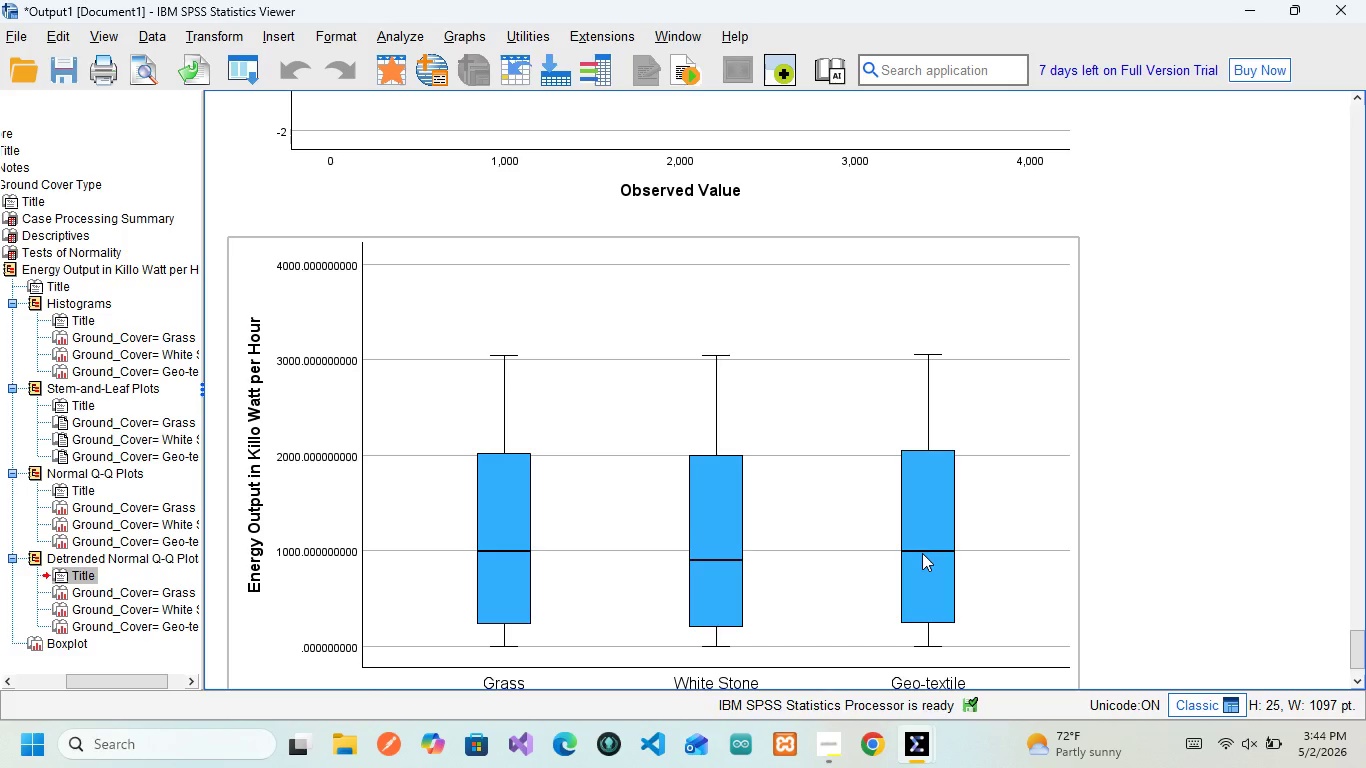 
scroll: coordinate [922, 553], scroll_direction: none, amount: 0.0
 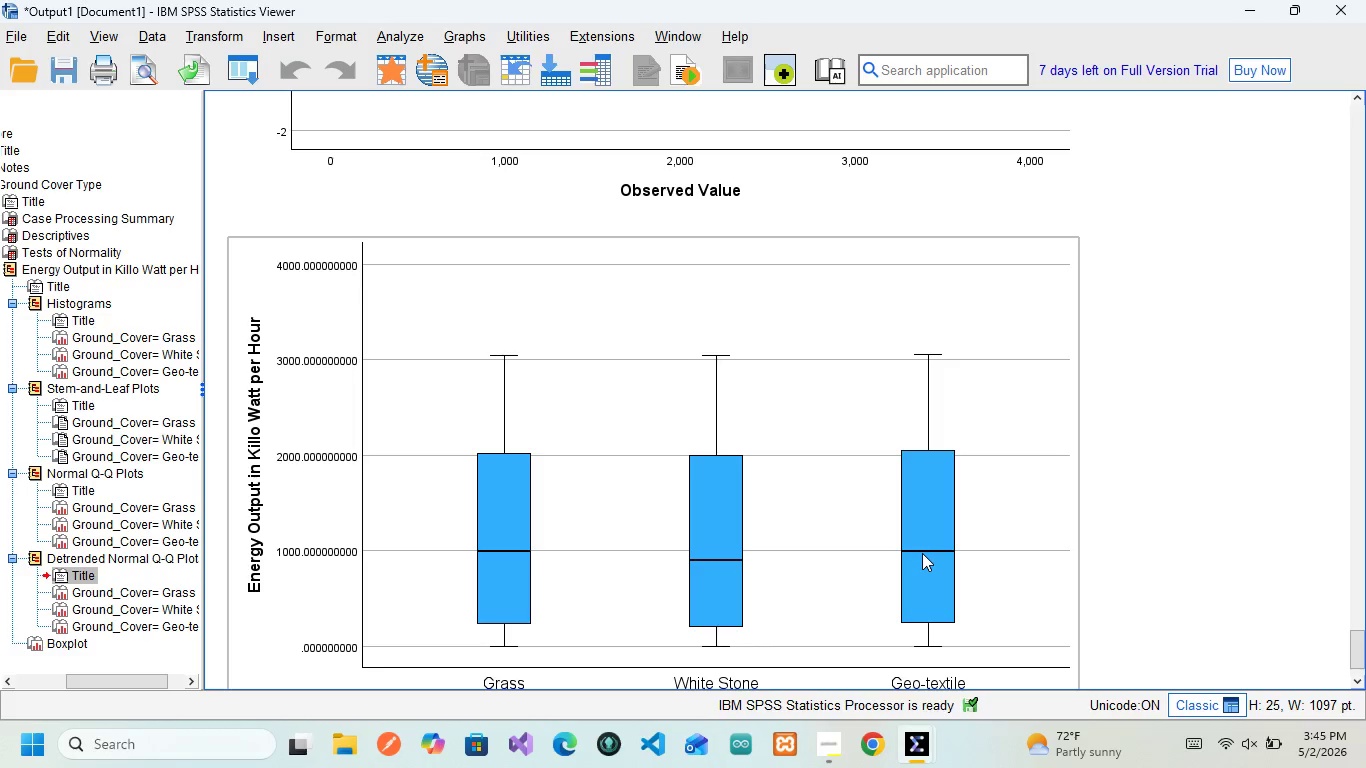 
scroll: coordinate [922, 553], scroll_direction: down, amount: 1.0
 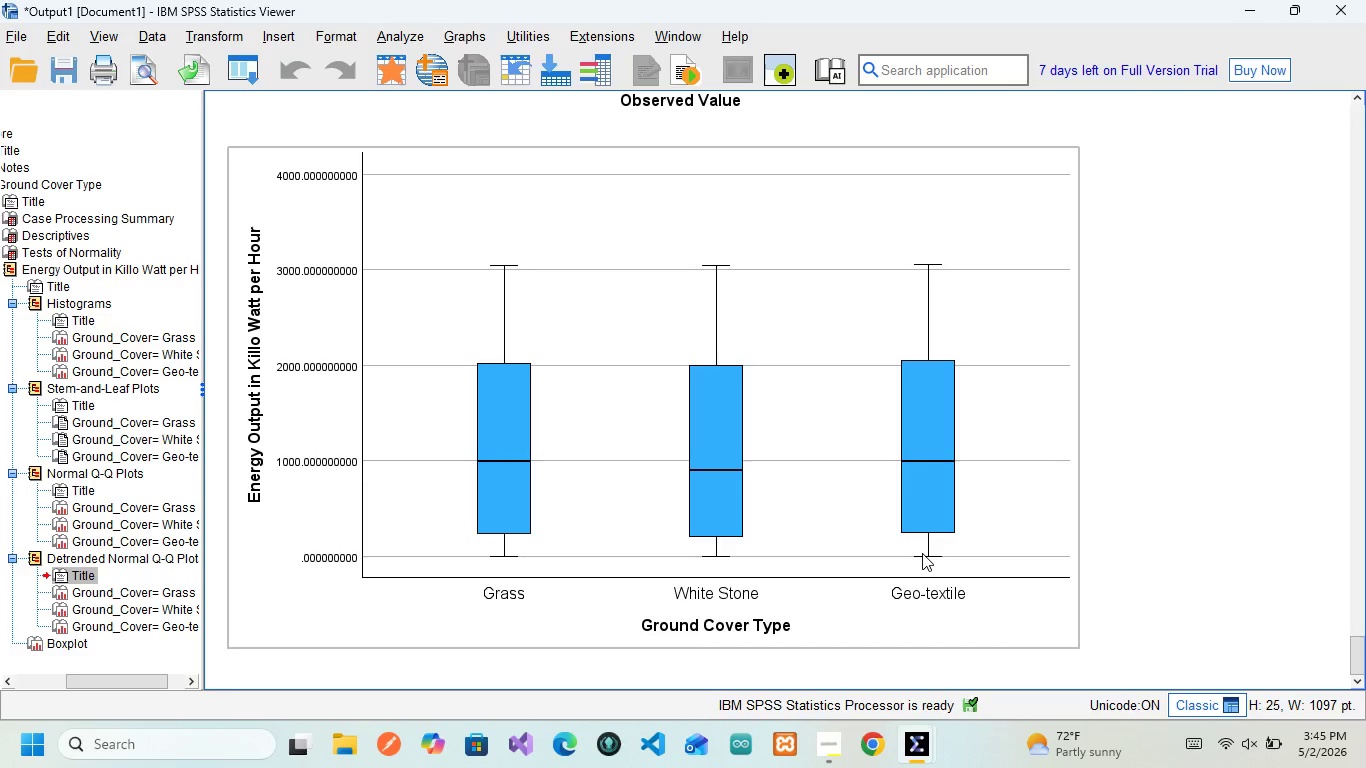 
scroll: coordinate [922, 553], scroll_direction: up, amount: 13.0
 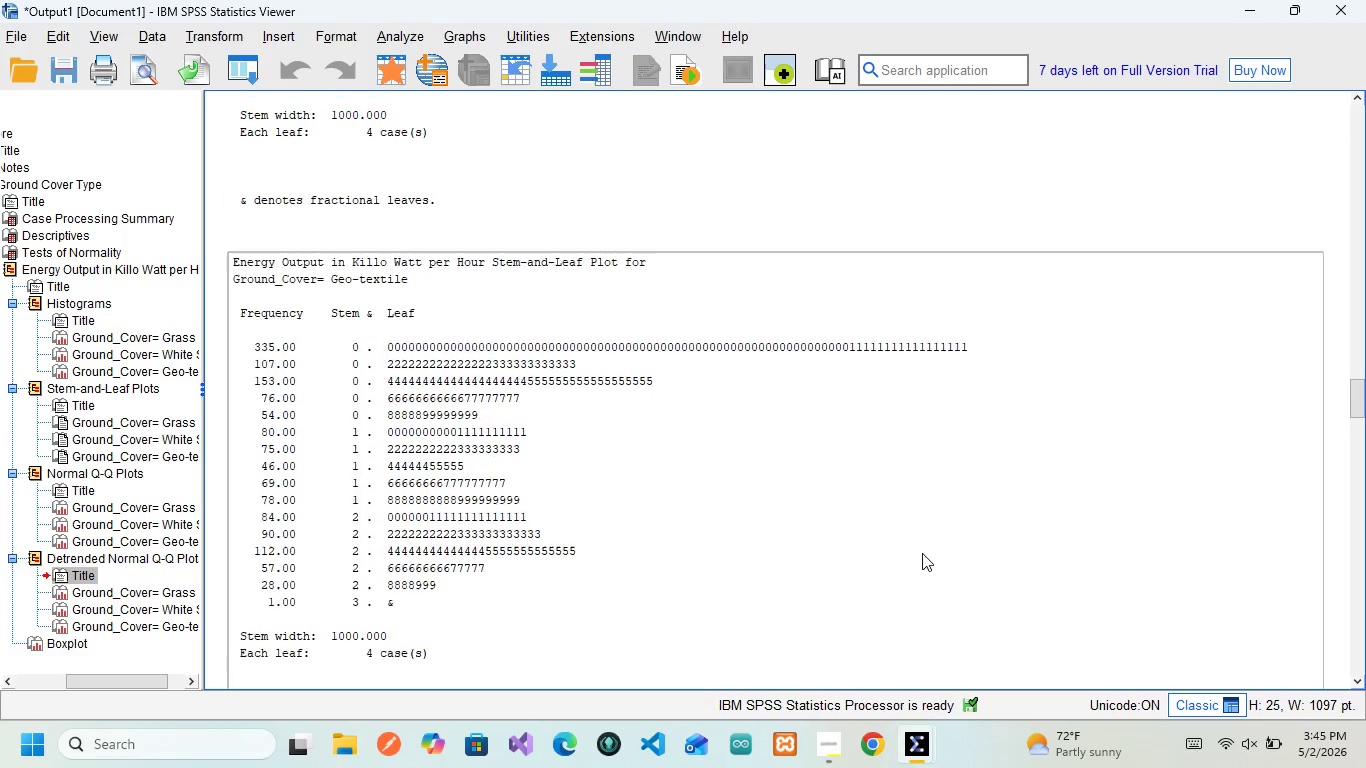 
double_click([780, 415])
 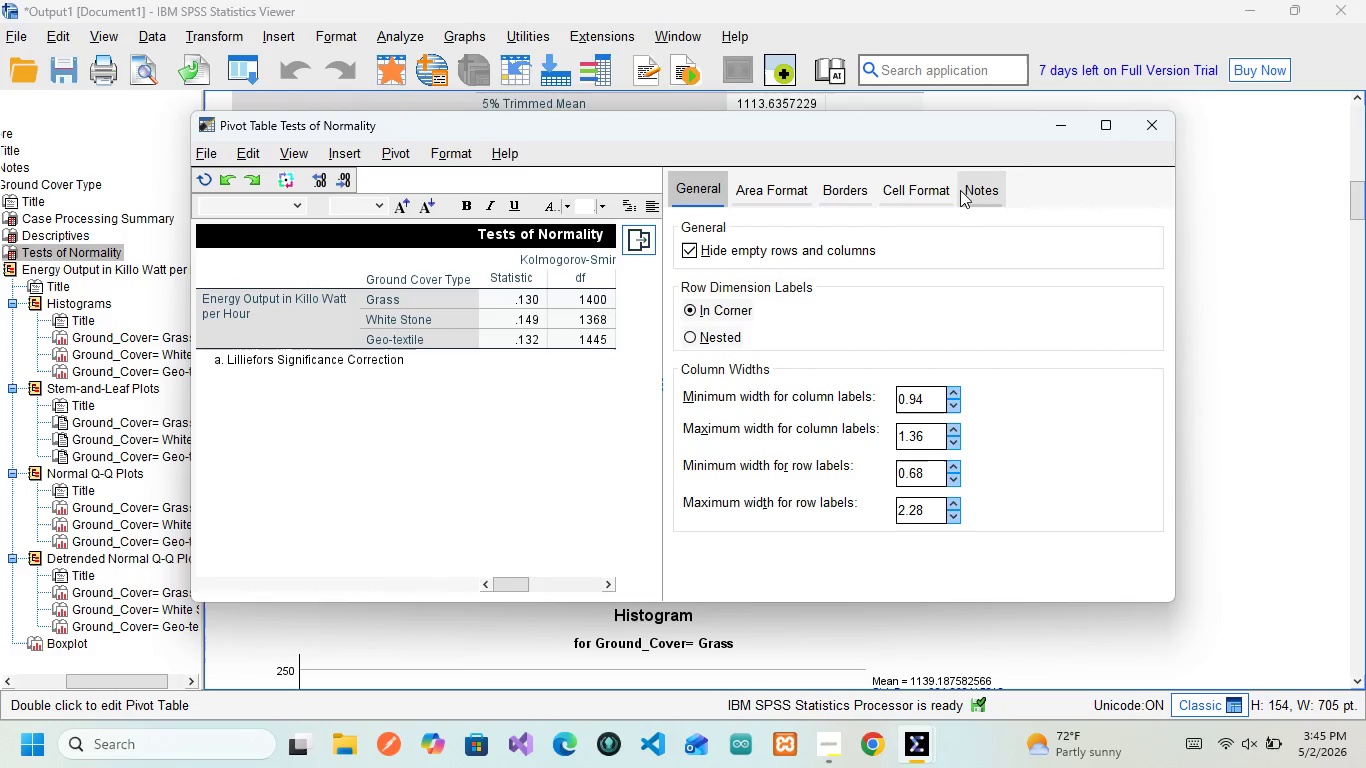 
left_click([964, 184])
 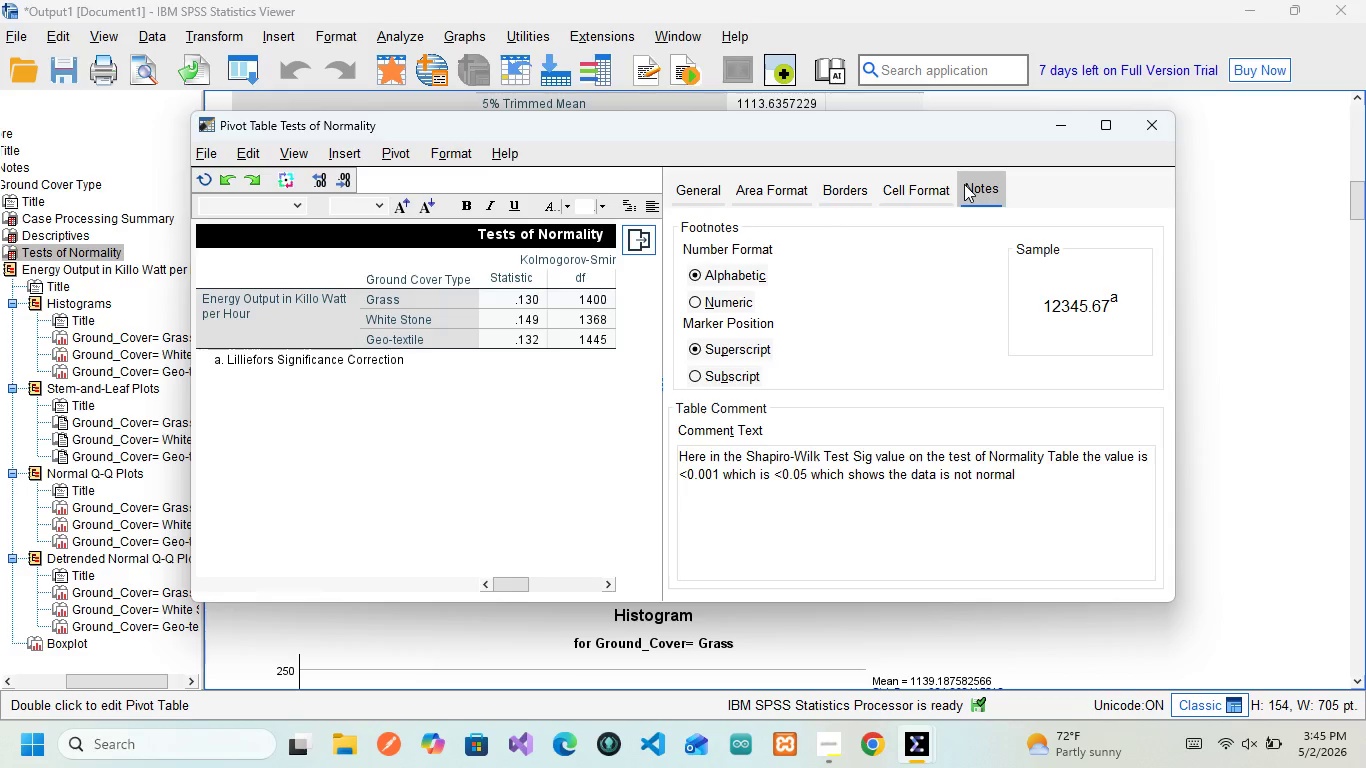 
wait(10.95)
 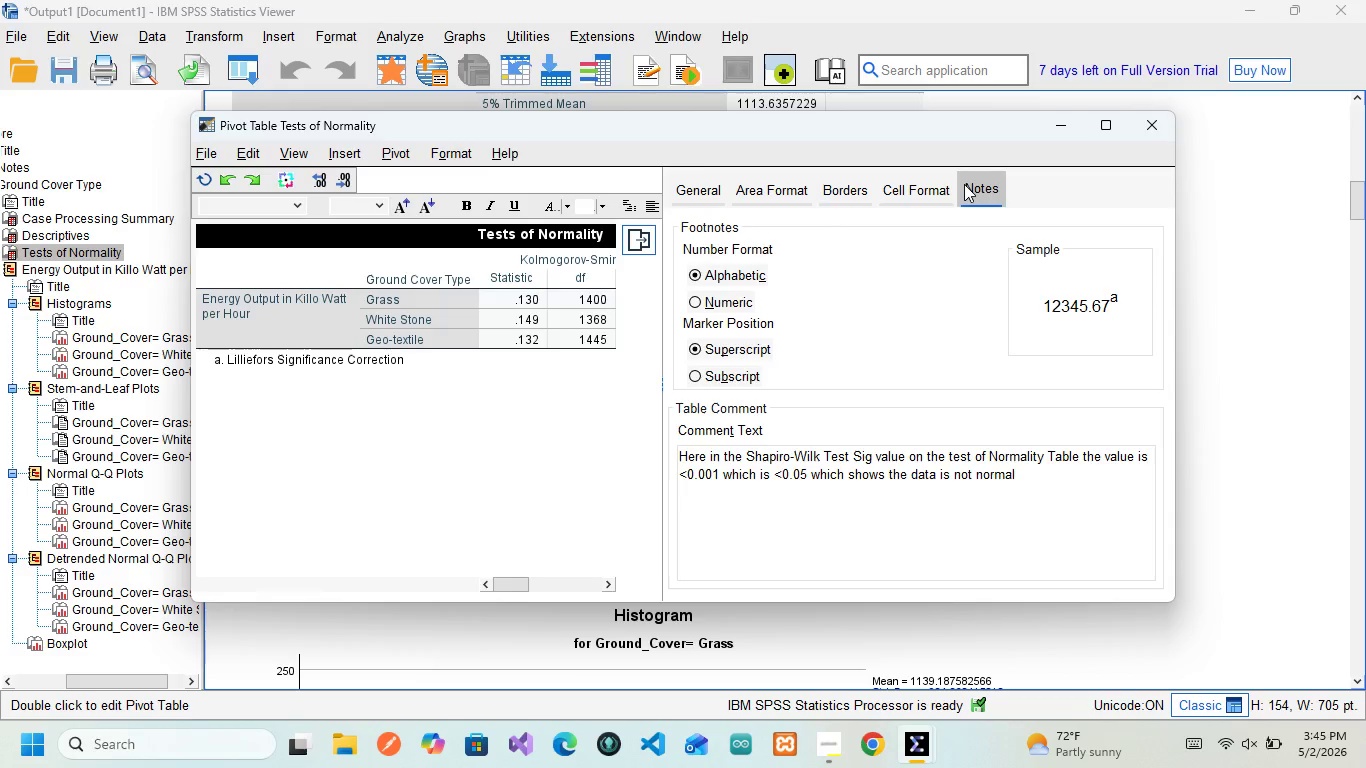 
double_click([1034, 483])
 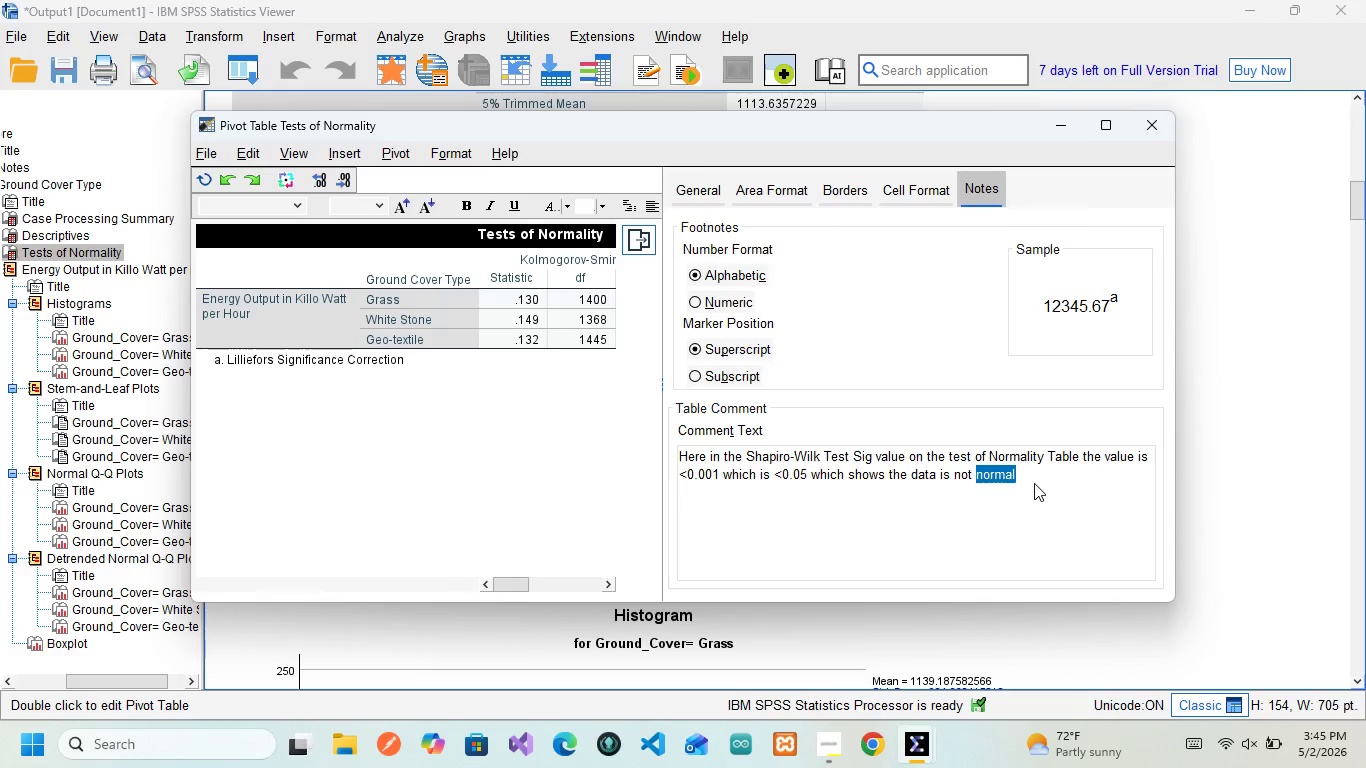 
left_click([1034, 483])
 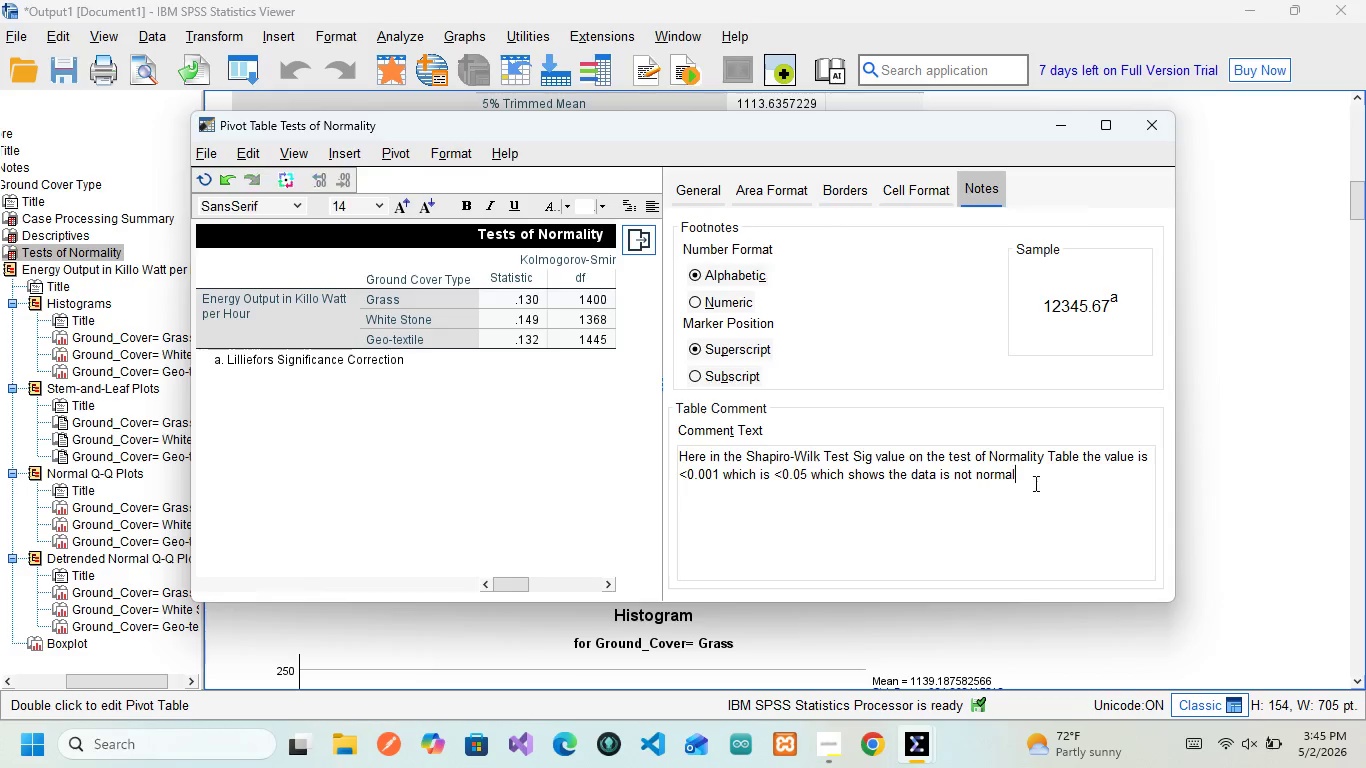 
key(Shift+Enter)
 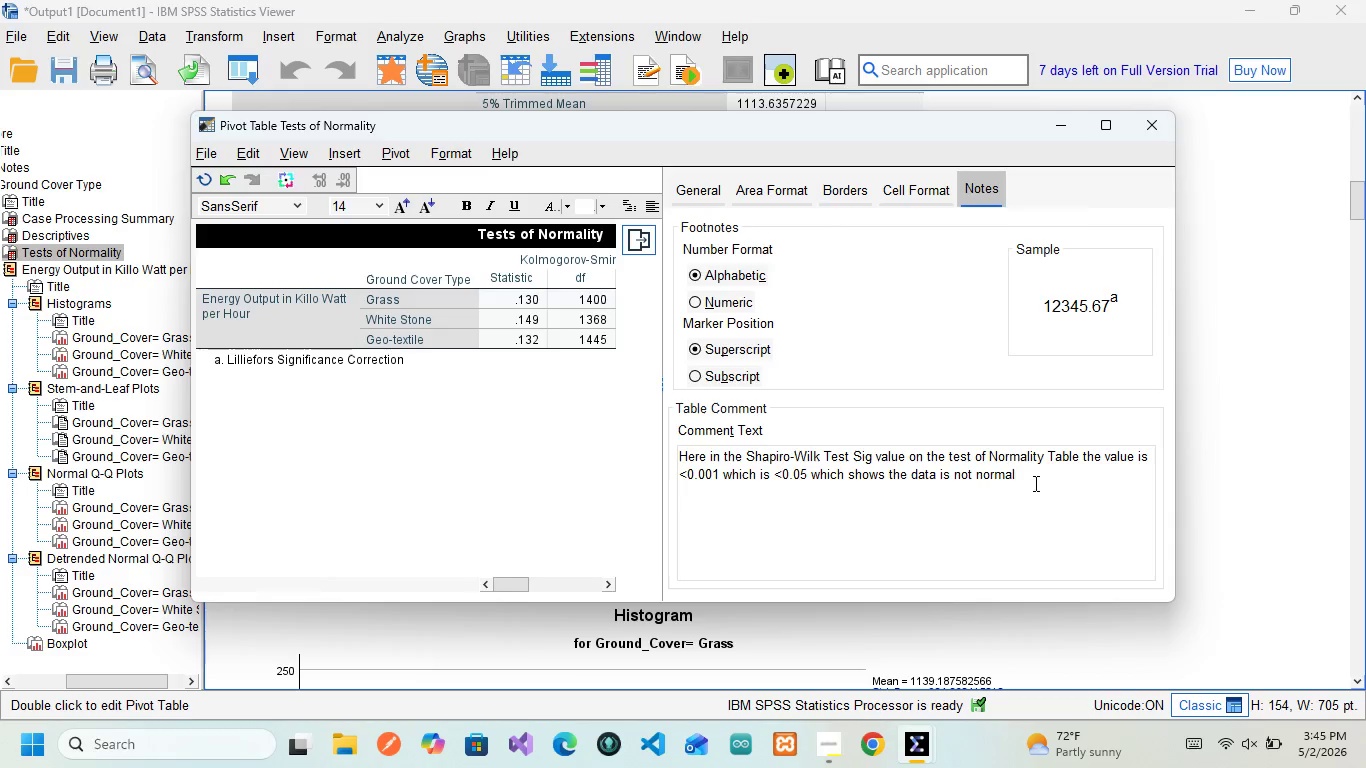 
key(Shift+Enter)
 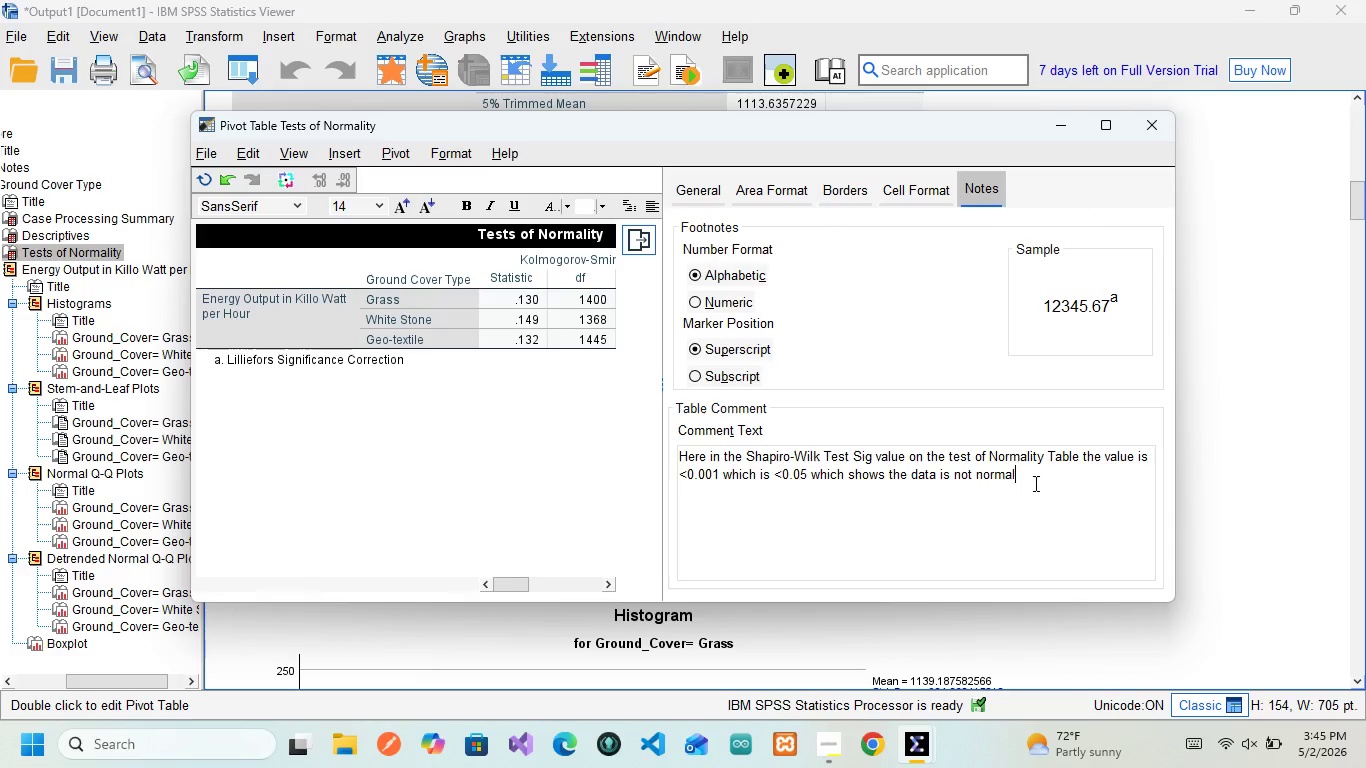 
key(Enter)
 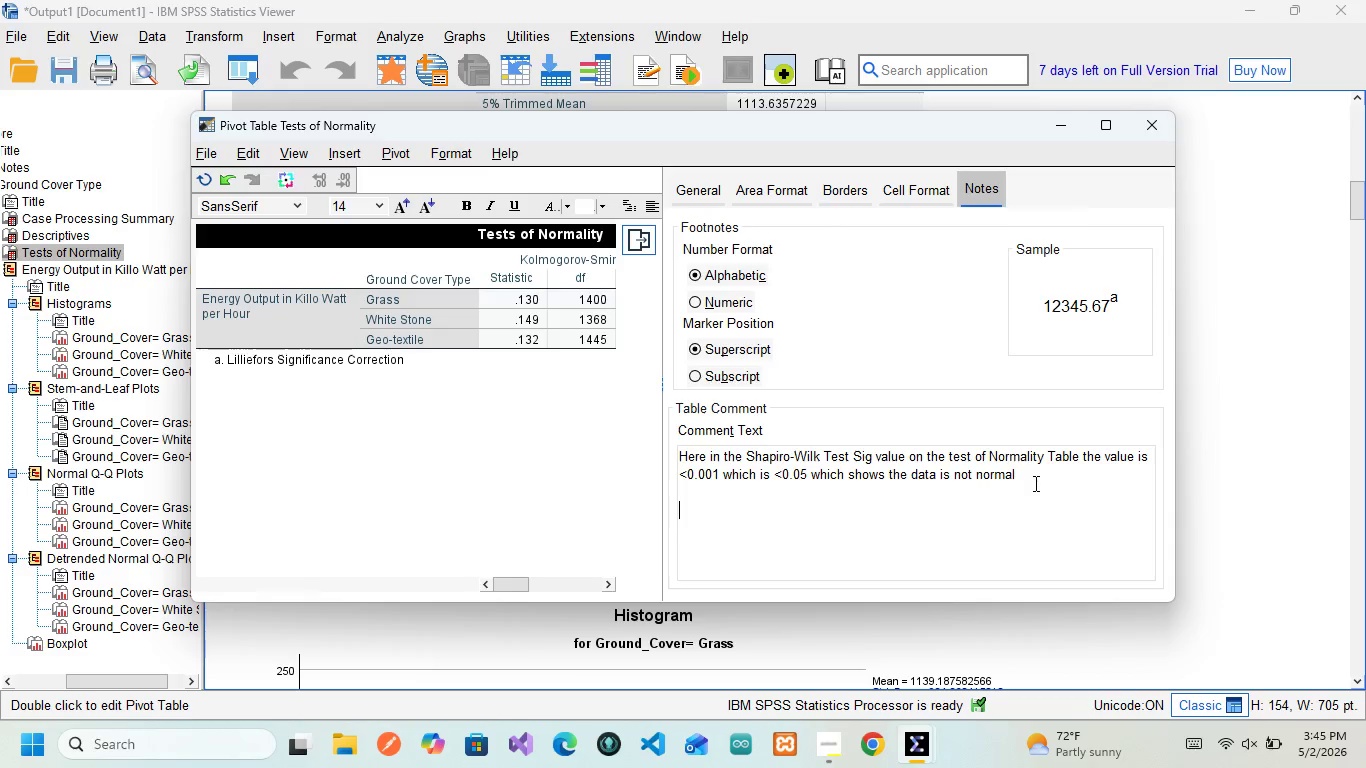 
key(Enter)
 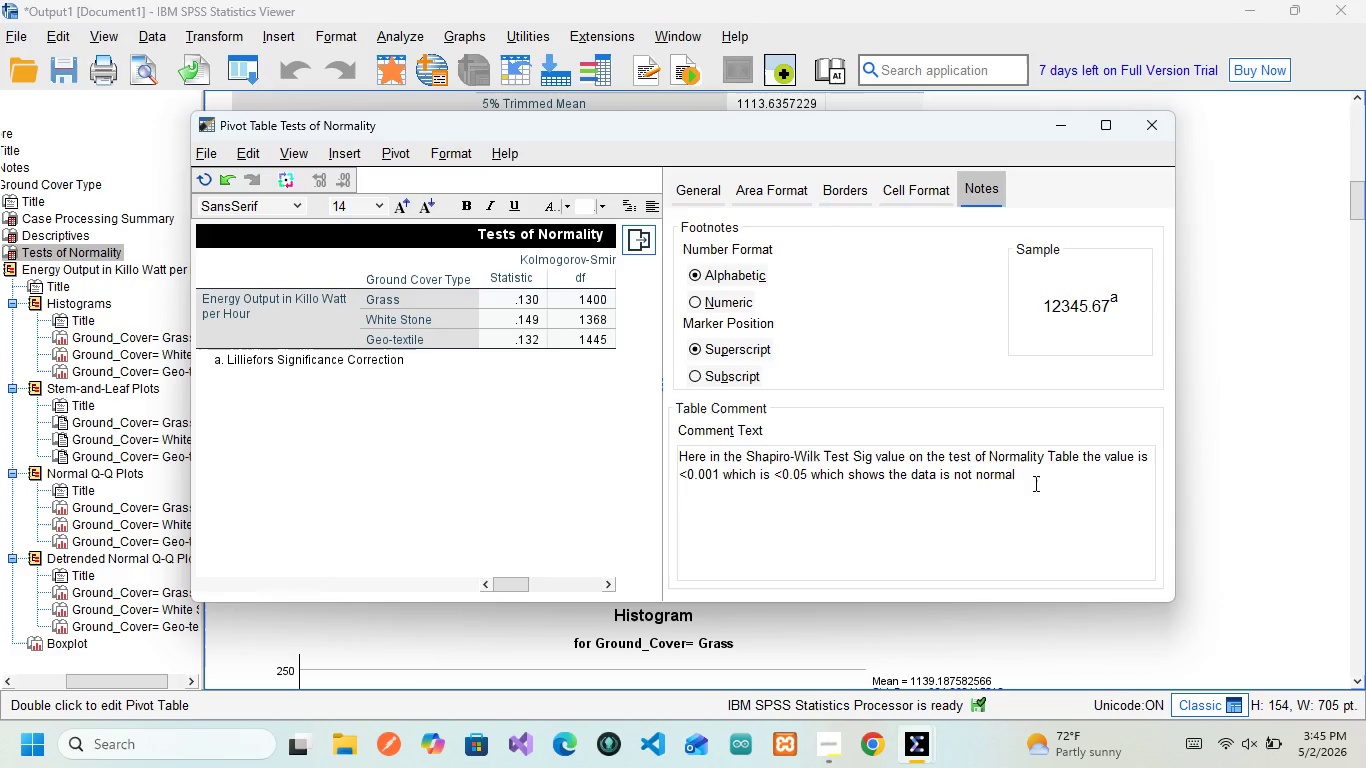 
type(So hw)
key(Backspace)
type(er)
key(Backspace)
type(re since the data is not Normal)
 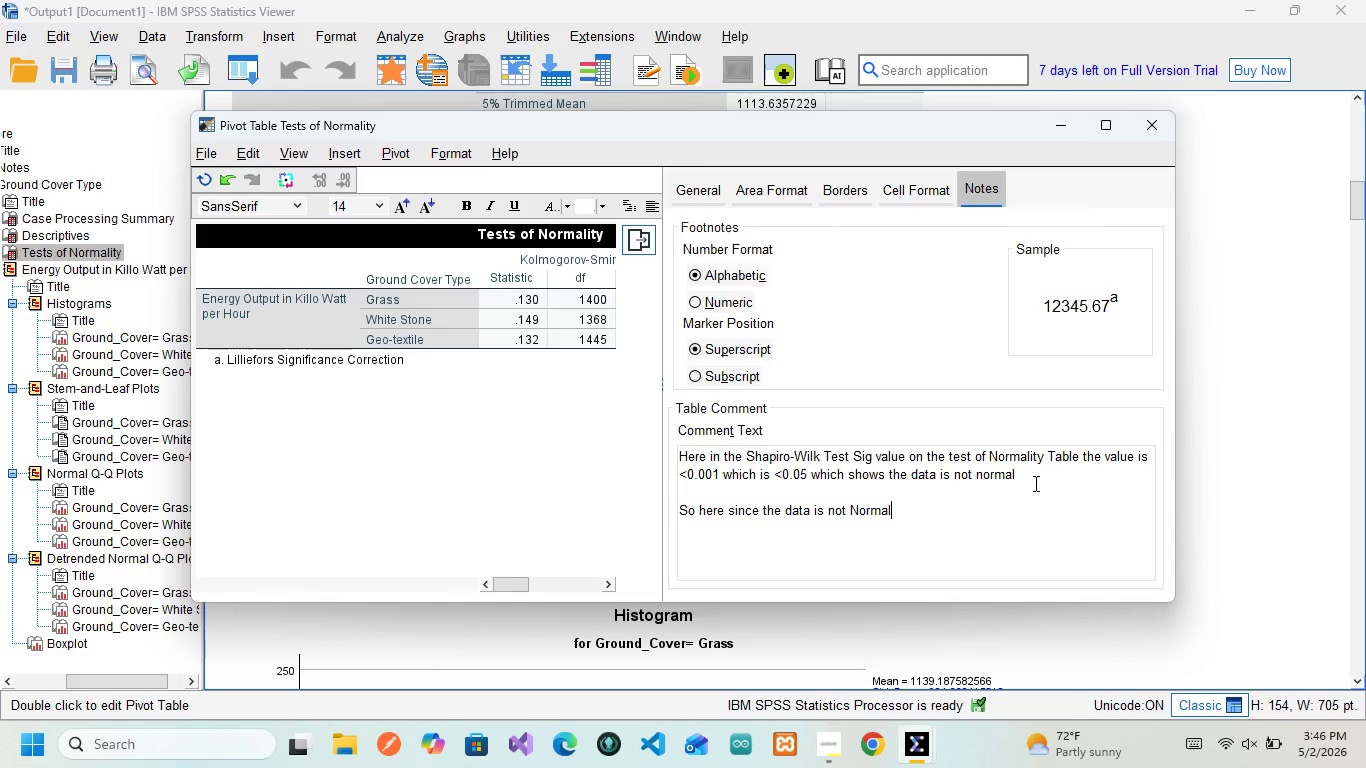 
wait(5.45)
 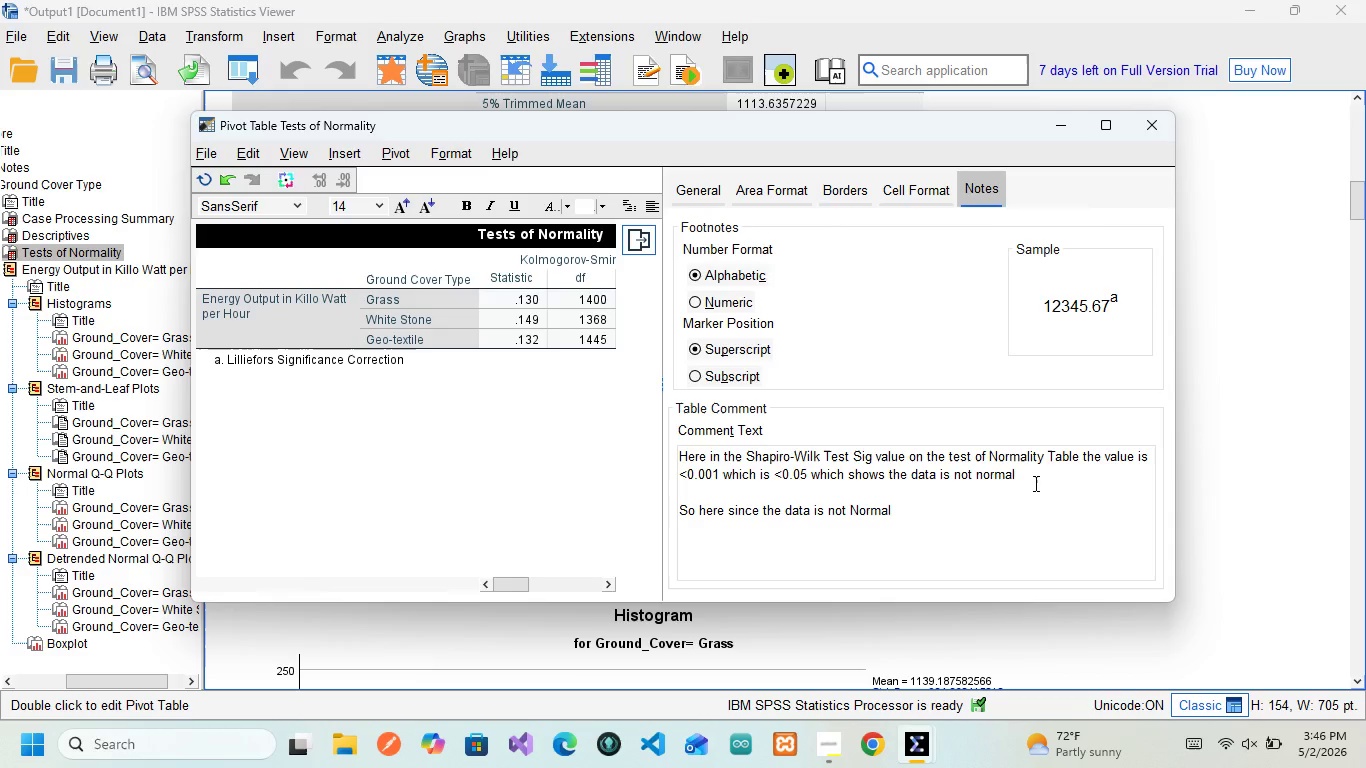 
type(m ANOVA is a Robust)
 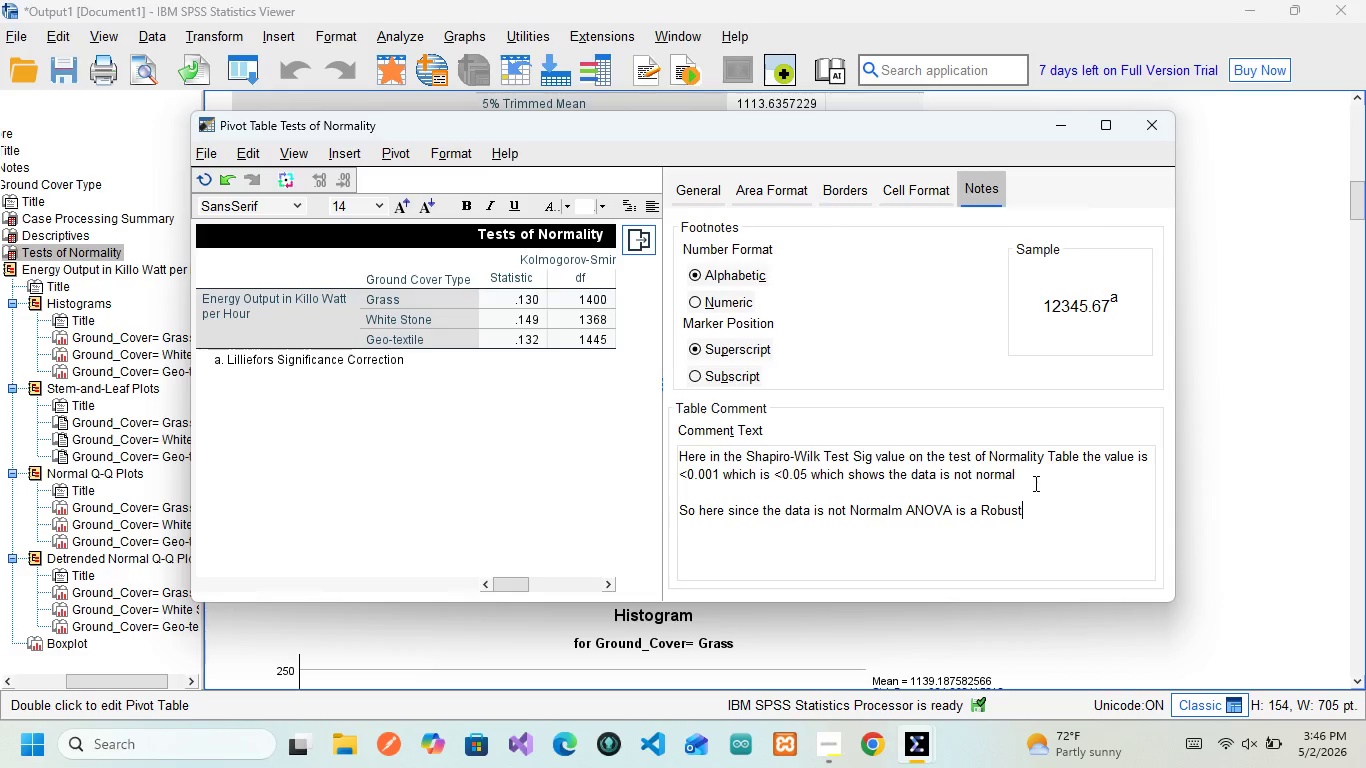 
wait(8.05)
 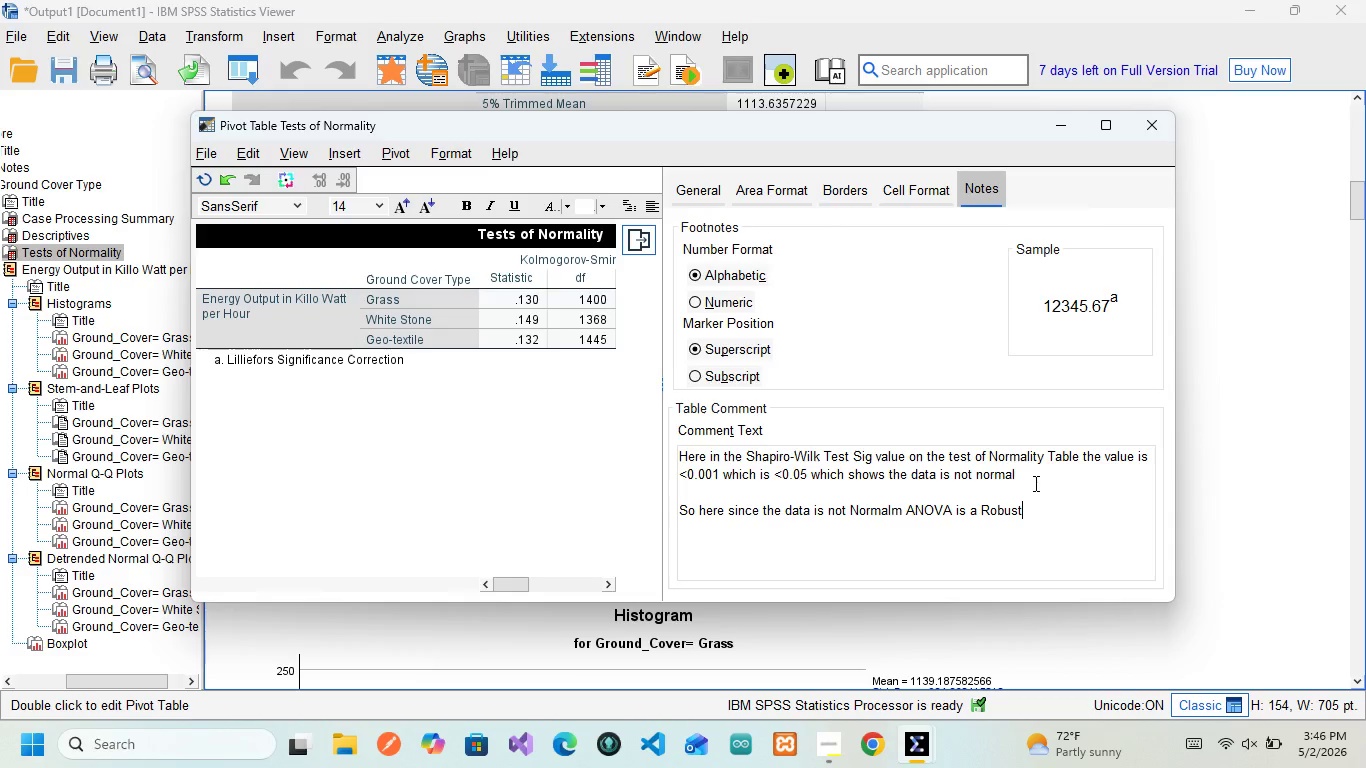 
type( to moderate deviation from N)
 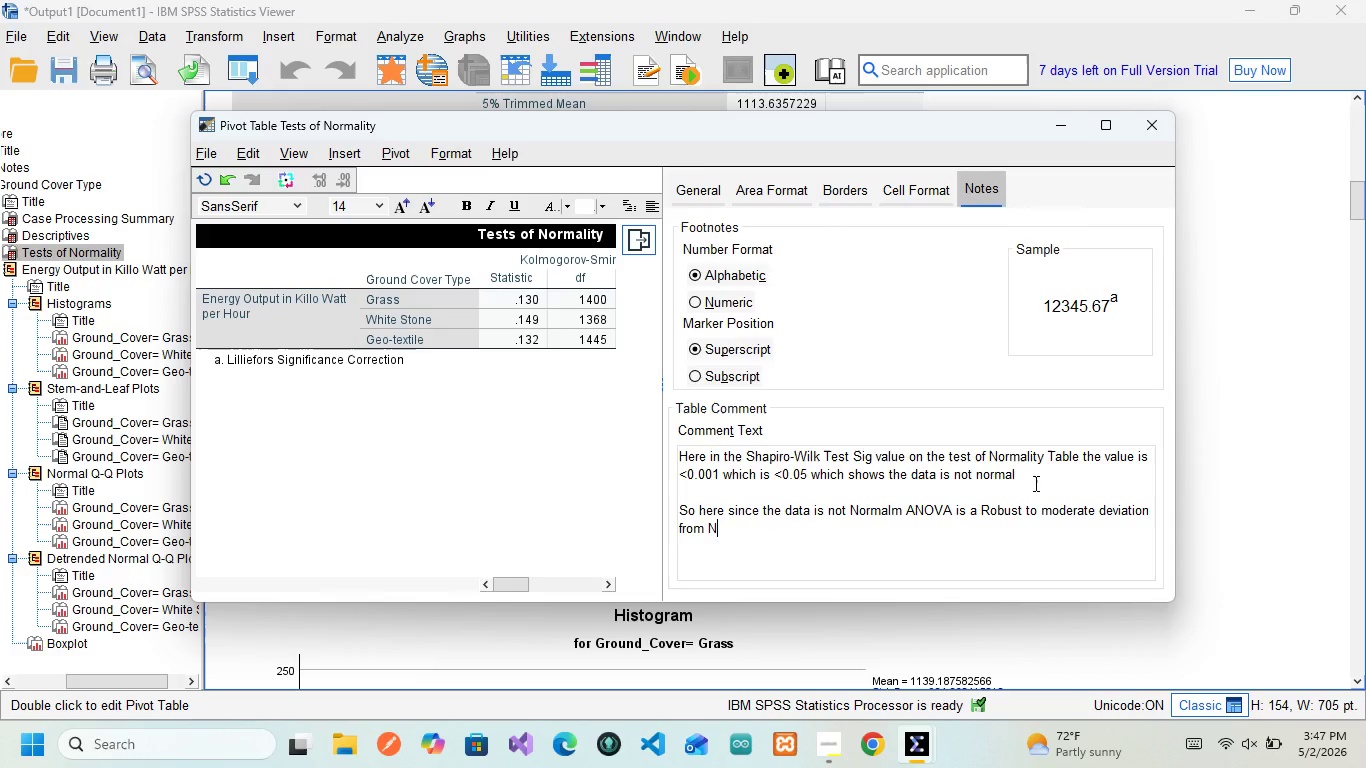 
type(ormality)
 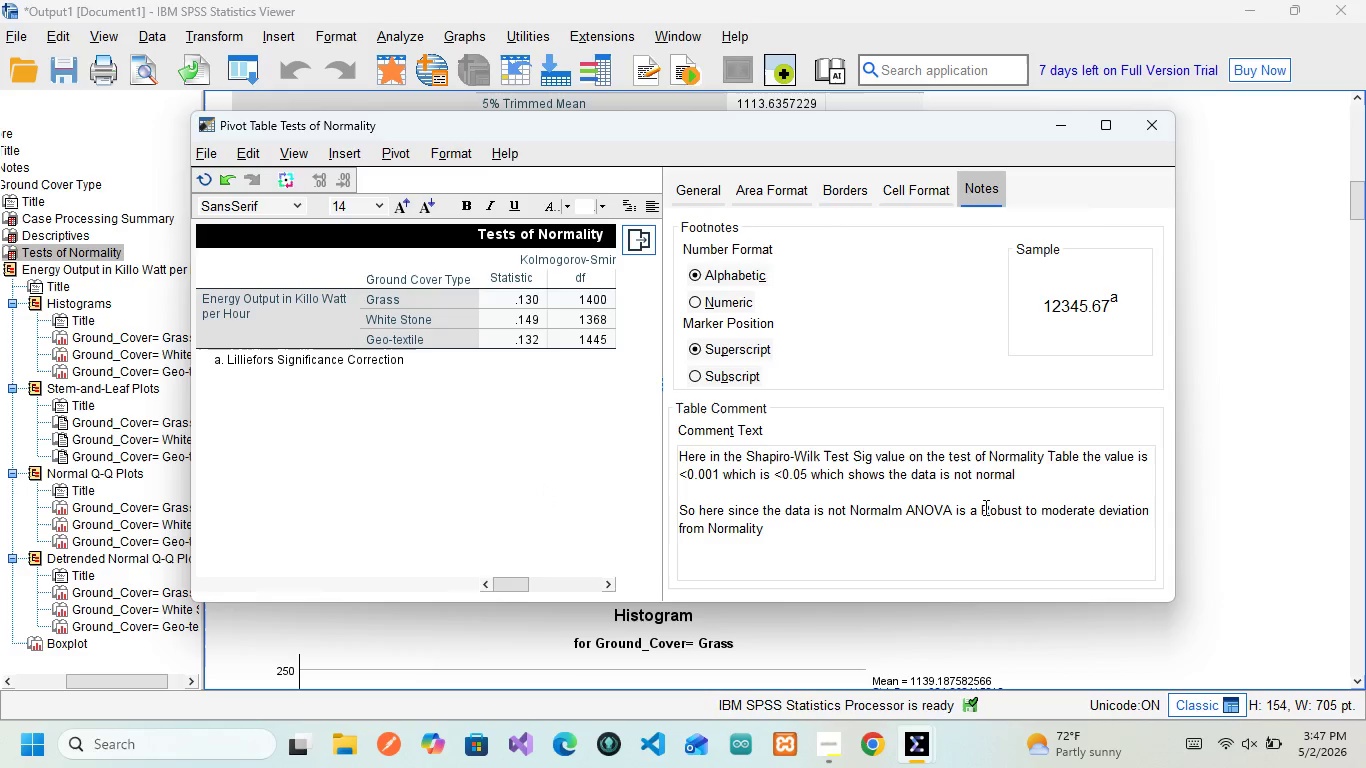 
wait(5.95)
 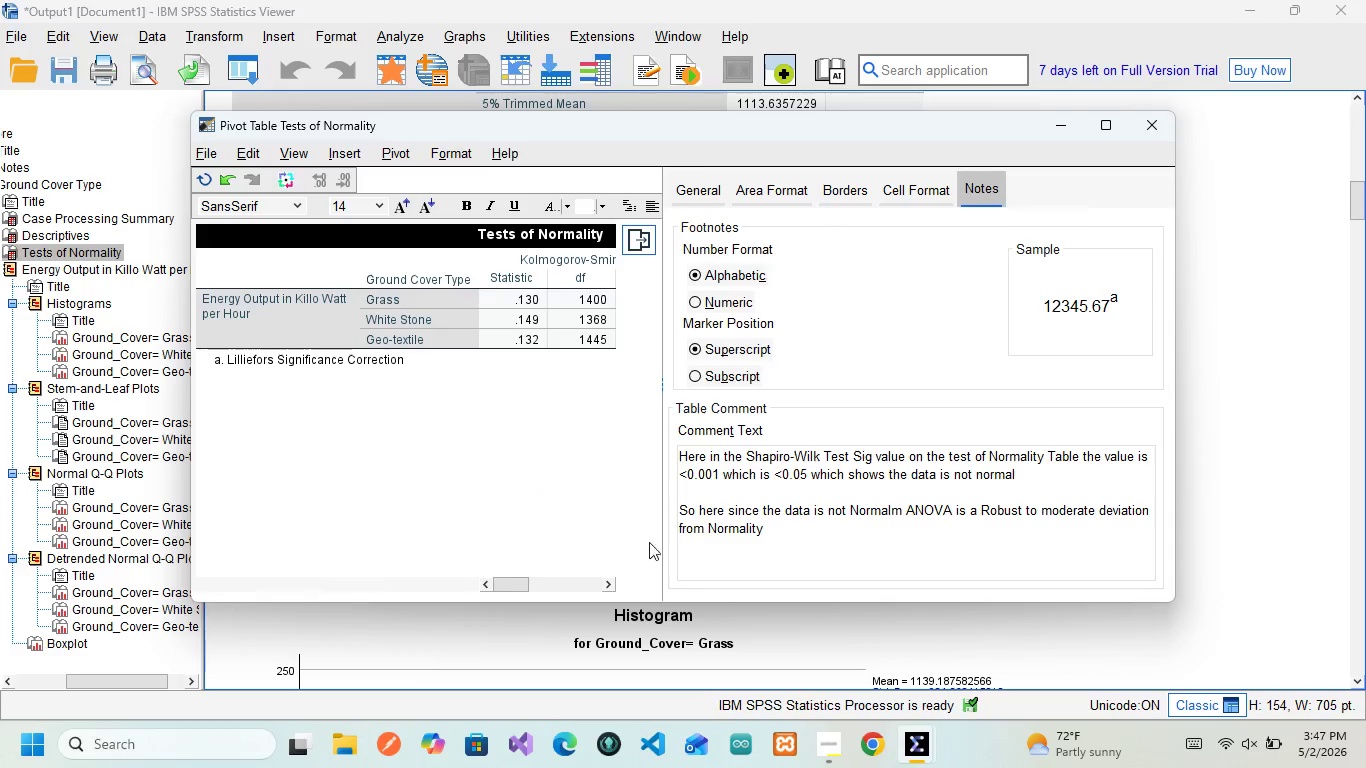 
left_click([990, 509])
 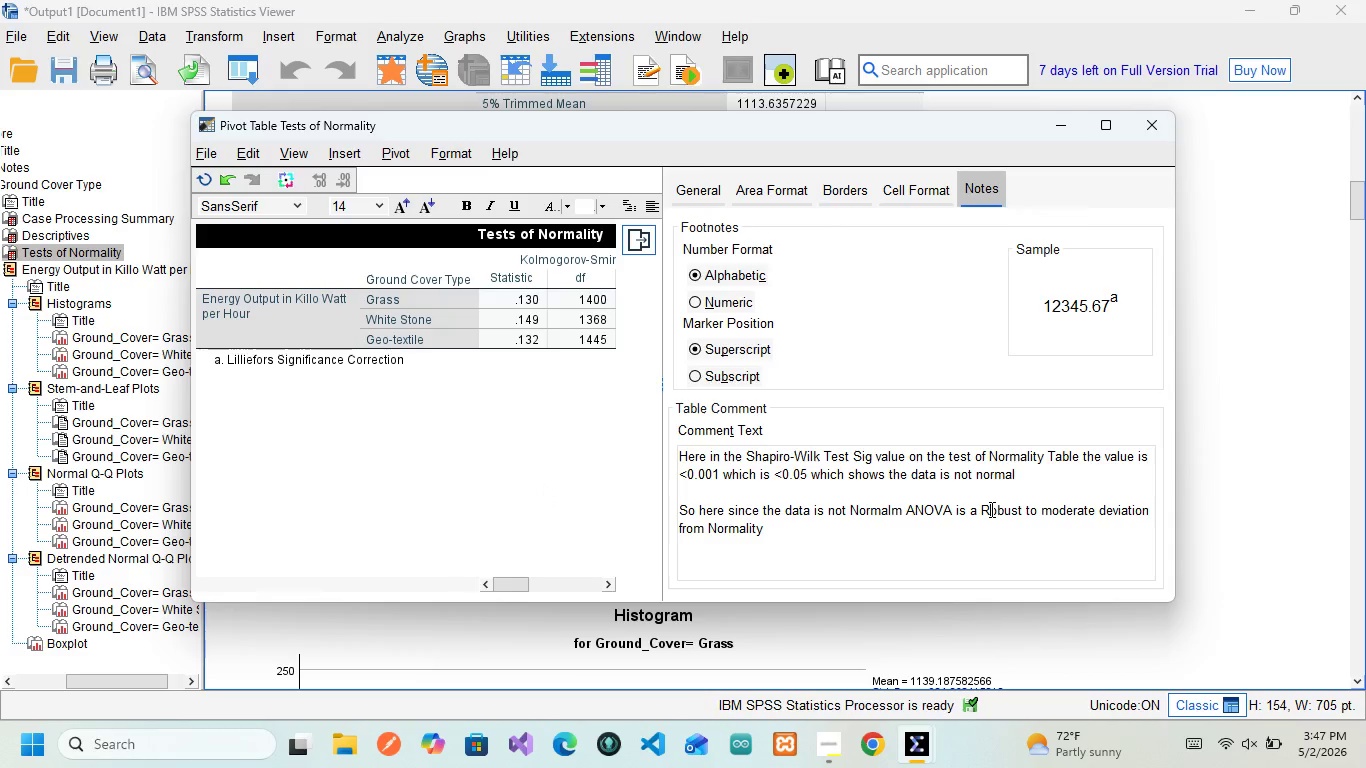 
key(Backspace)
 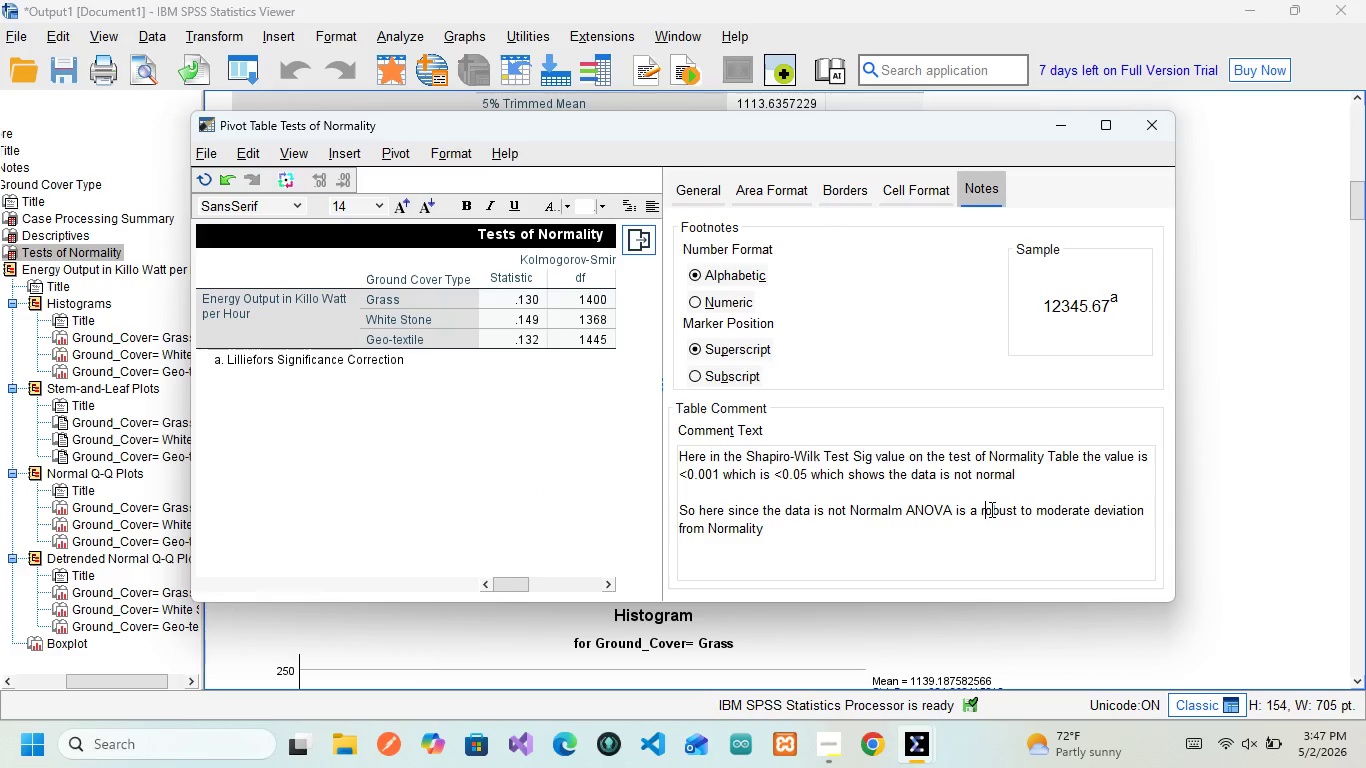 
key(R)
 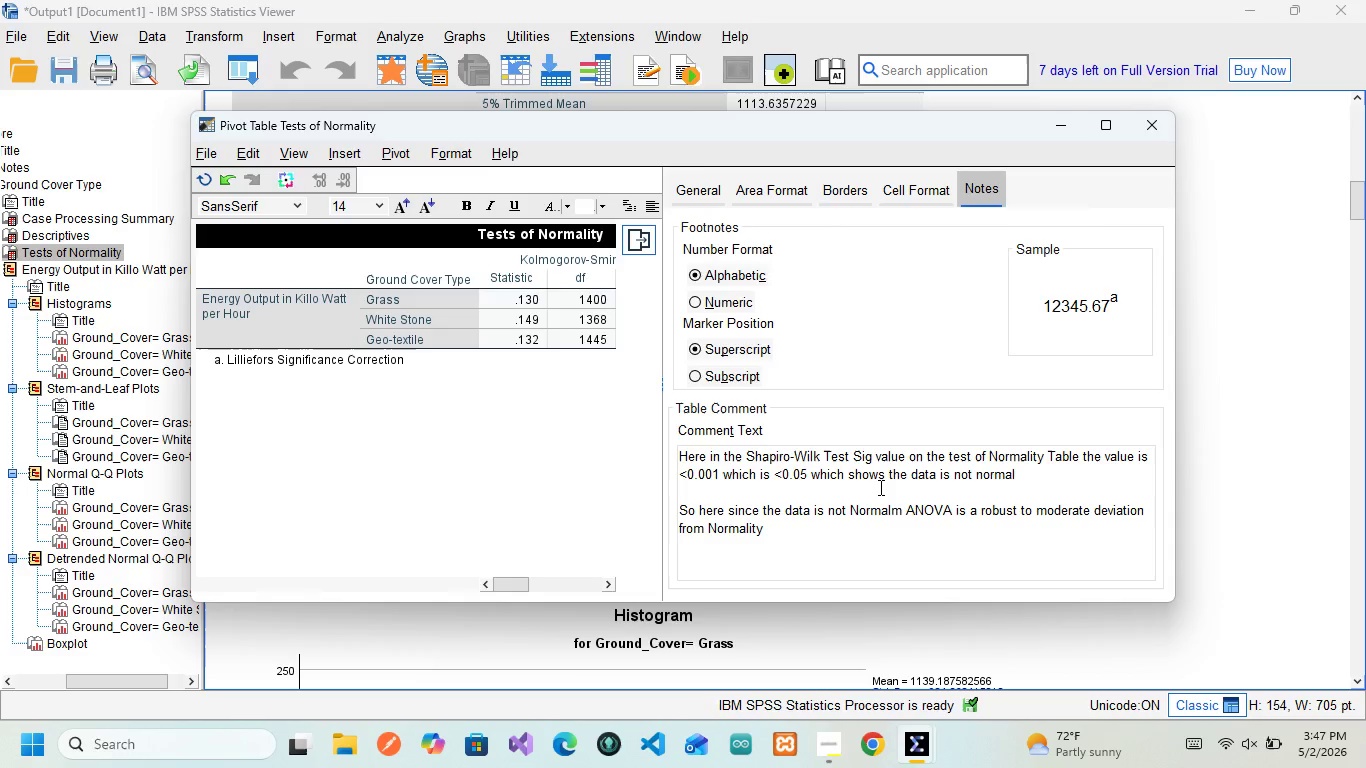 
scroll: coordinate [879, 487], scroll_direction: down, amount: 1.0
 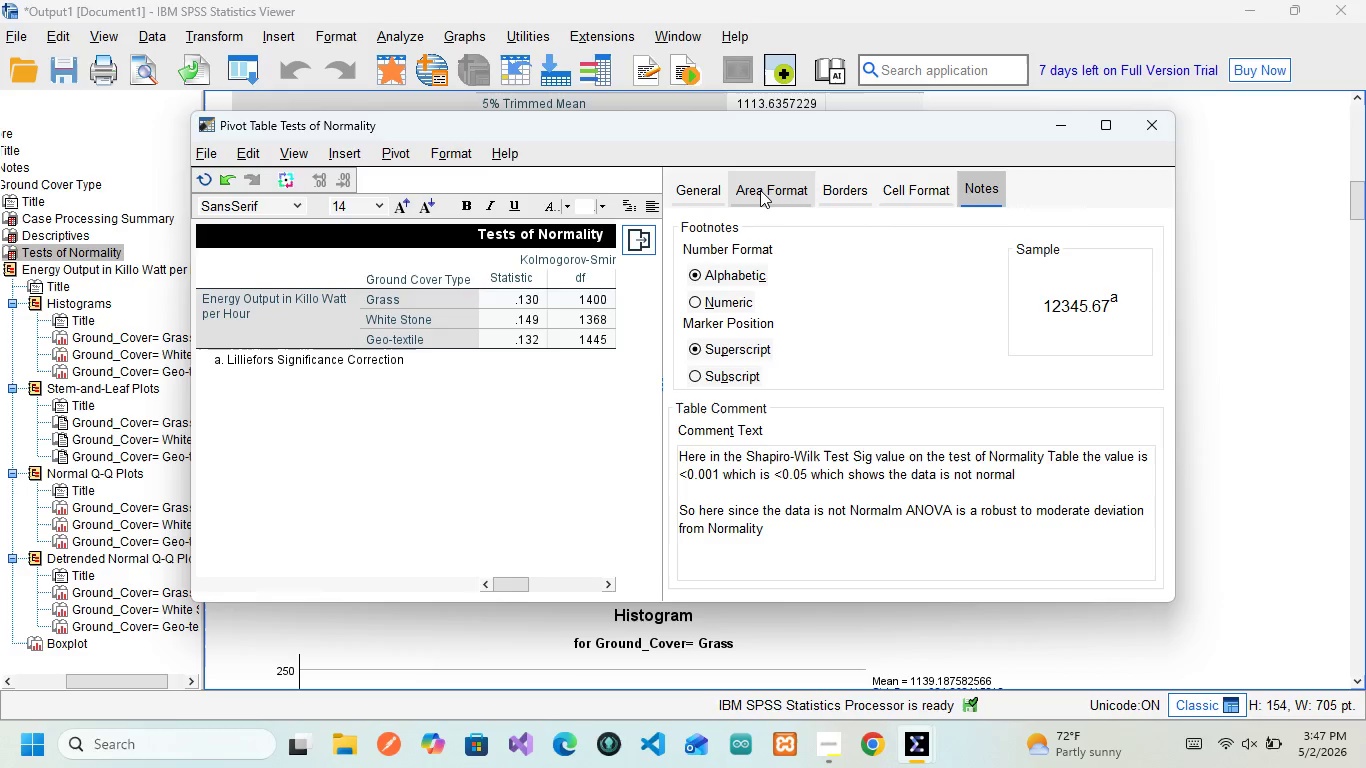 
left_click([700, 190])
 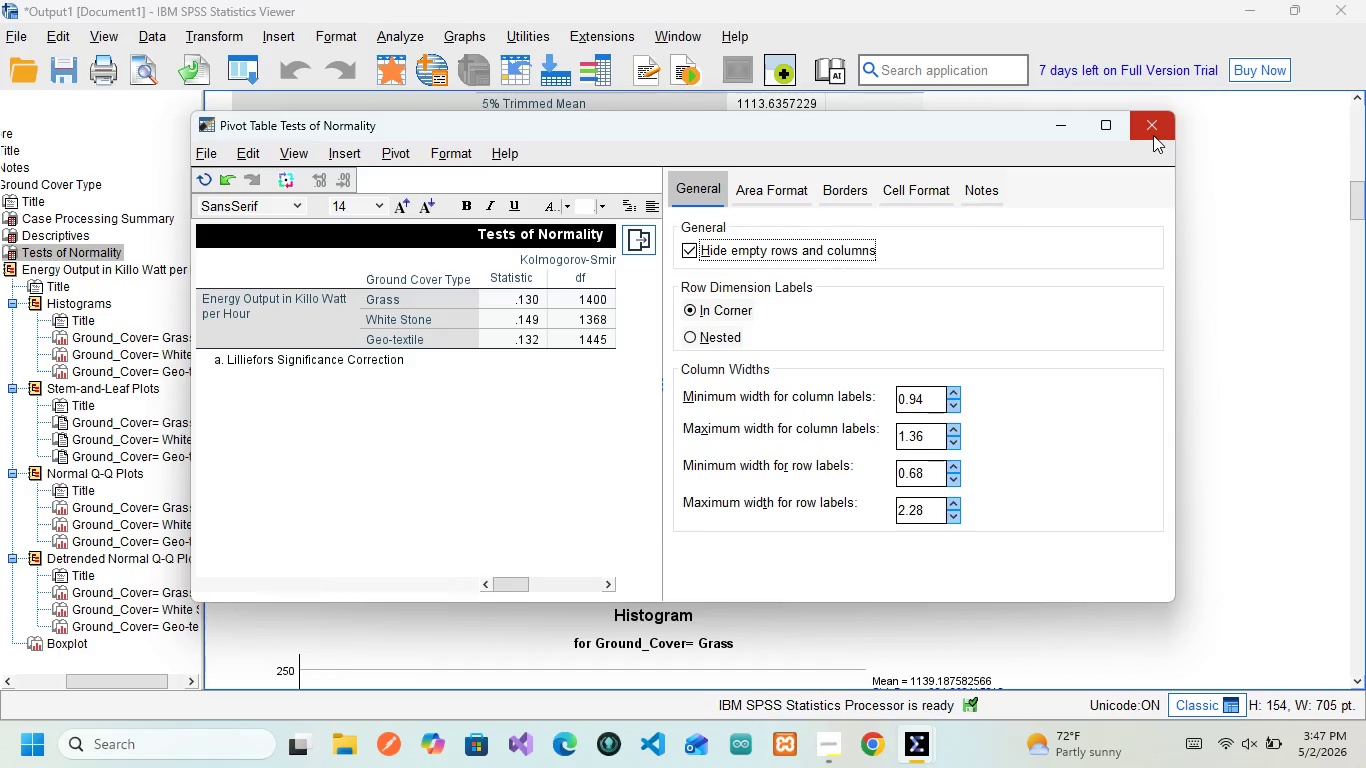 
left_click_drag(start_coordinate=[1153, 135], to_coordinate=[1165, 126])
 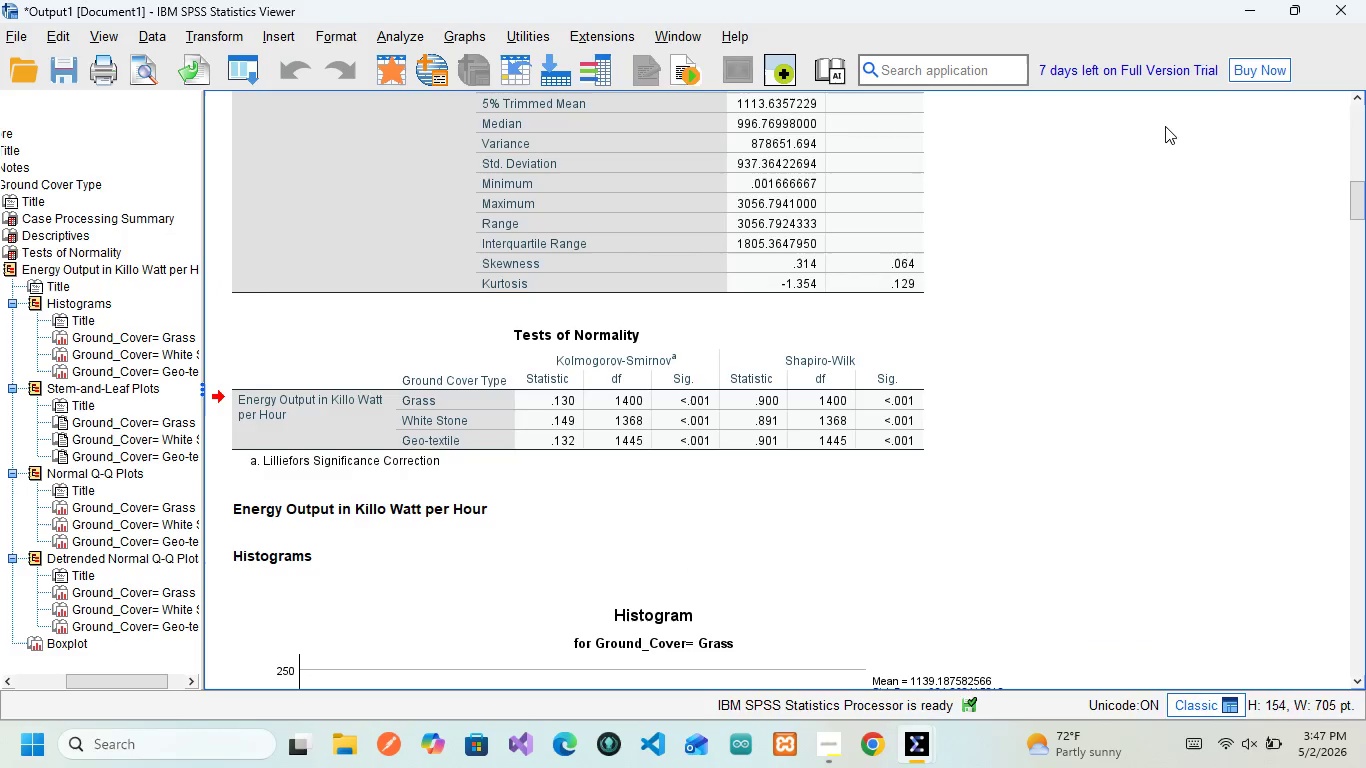 
left_click([1165, 126])
 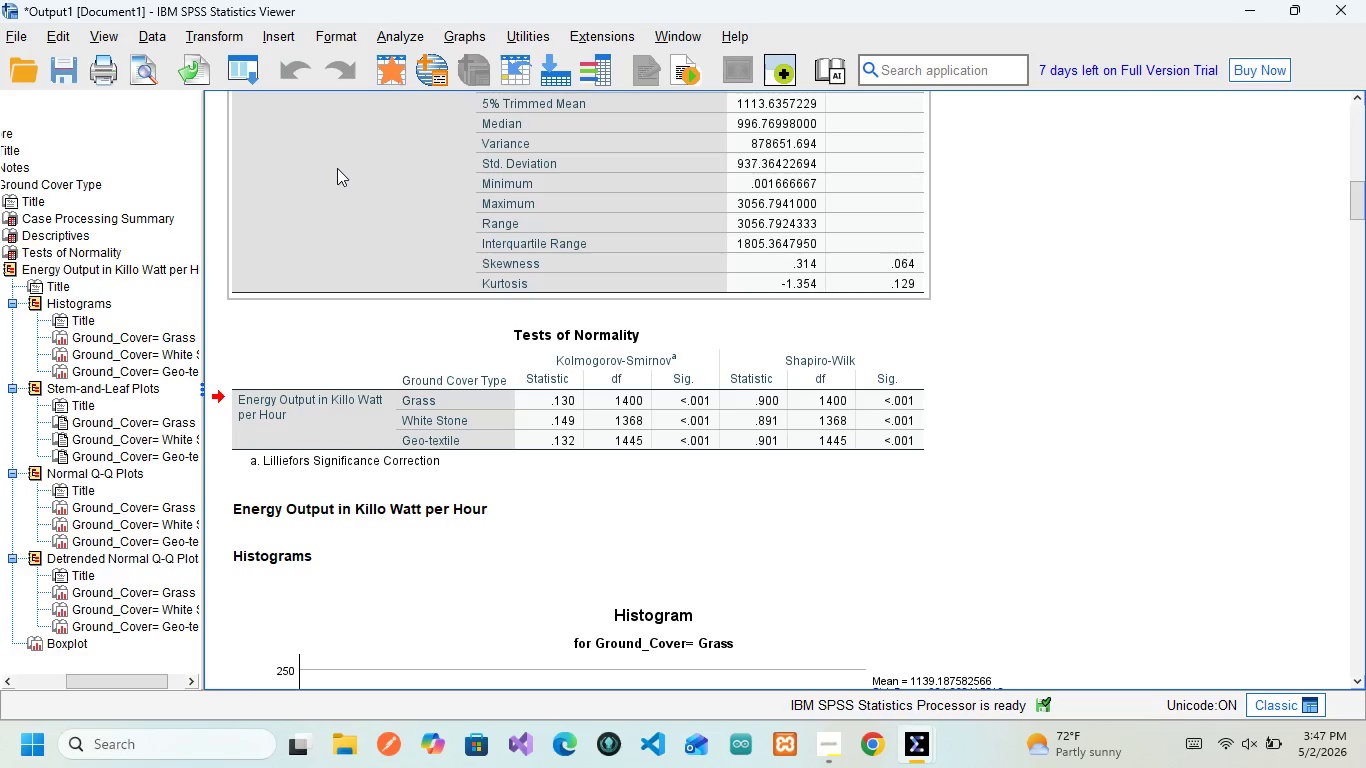 
wait(18.08)
 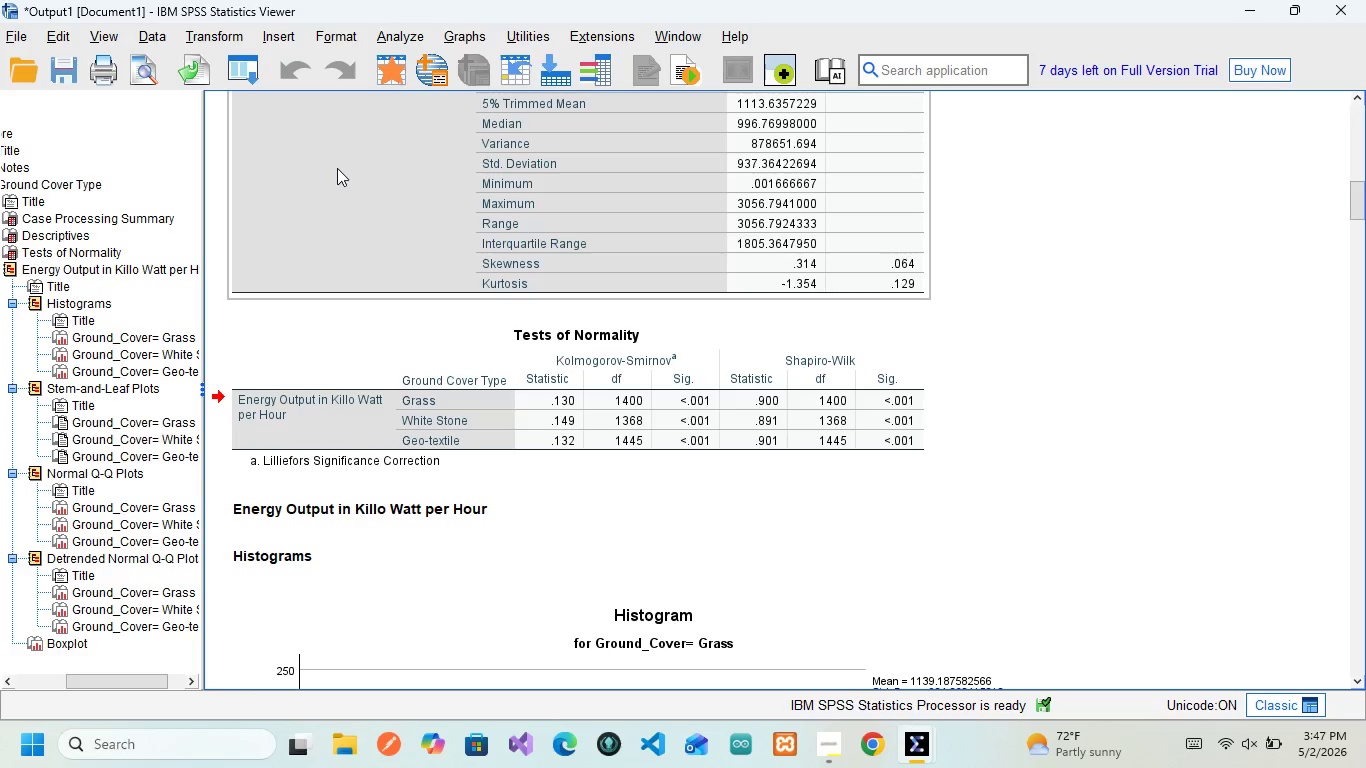 
left_click([215, 28])
 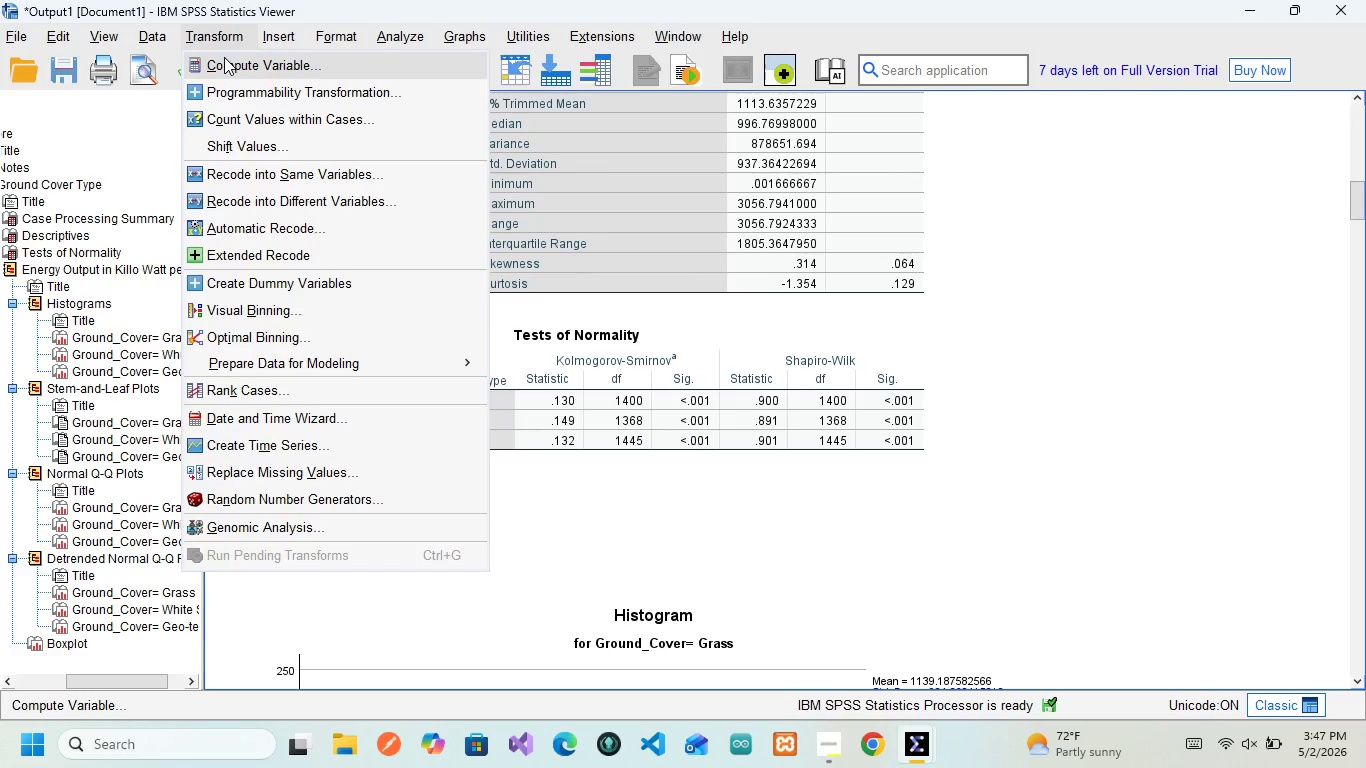 
left_click([224, 57])
 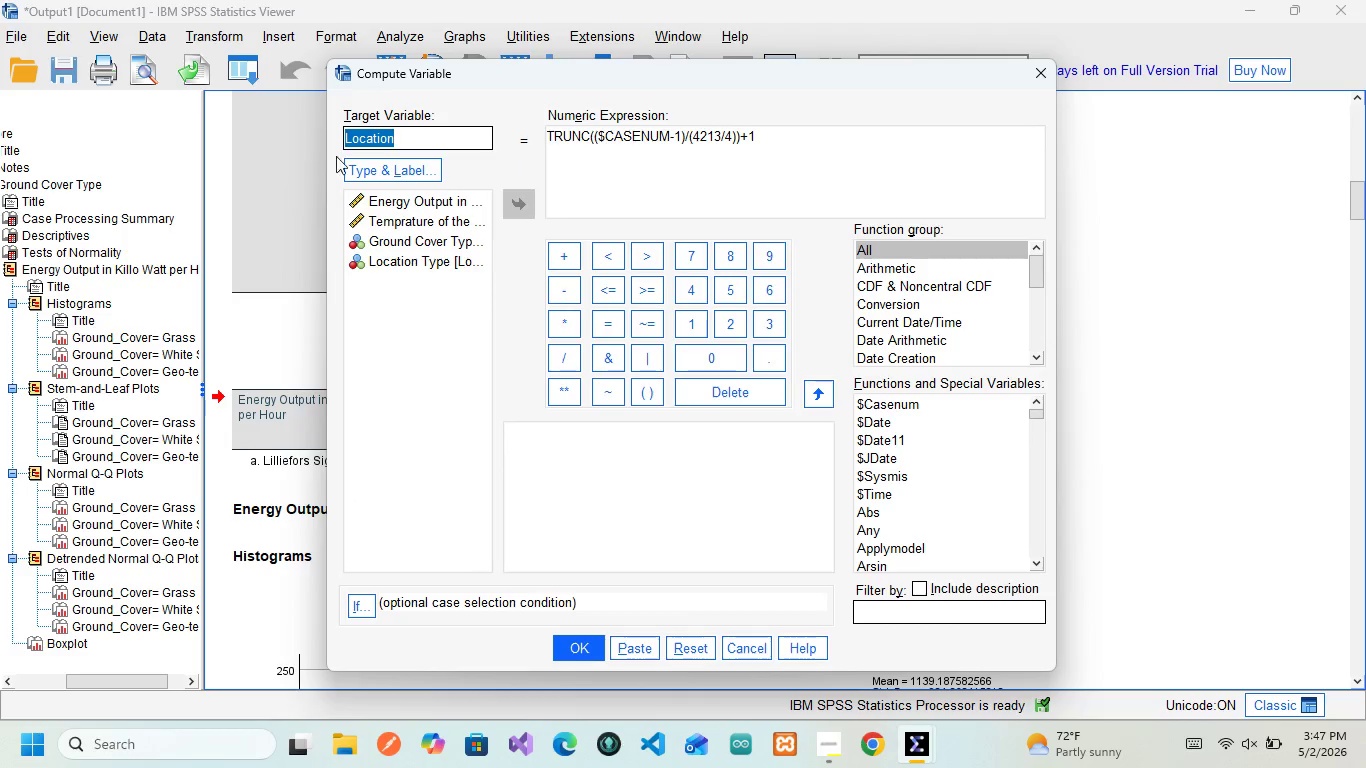 
type(Log_Energy)
 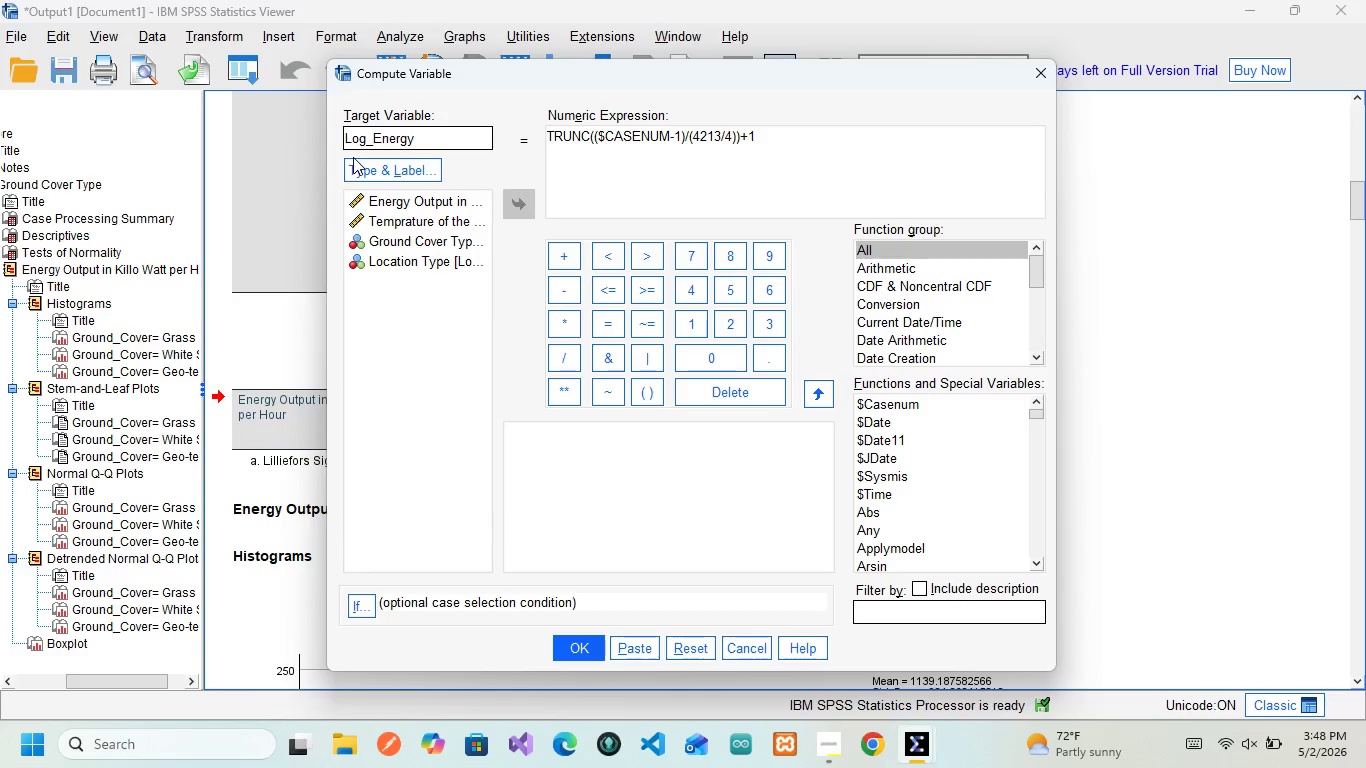 
left_click([702, 135])
 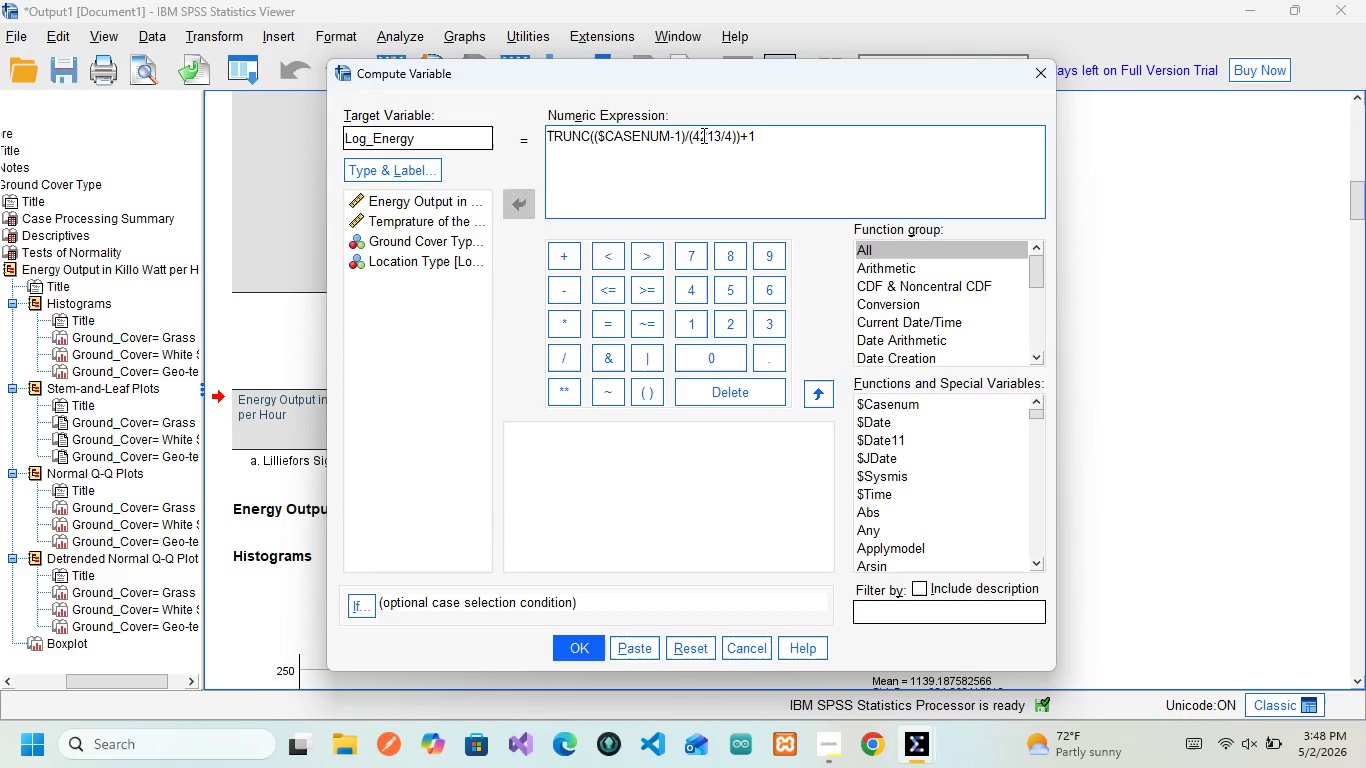 
left_click([702, 135])
 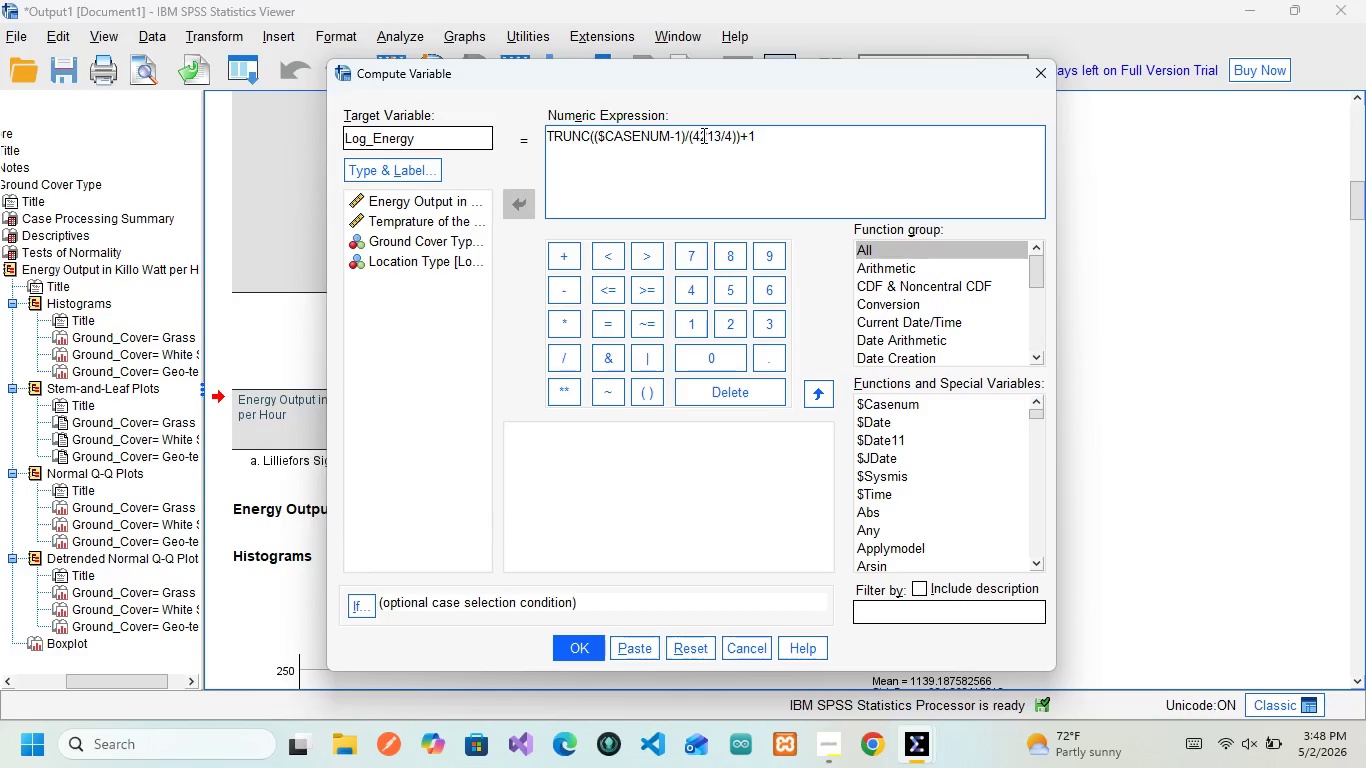 
key(Control+A)
 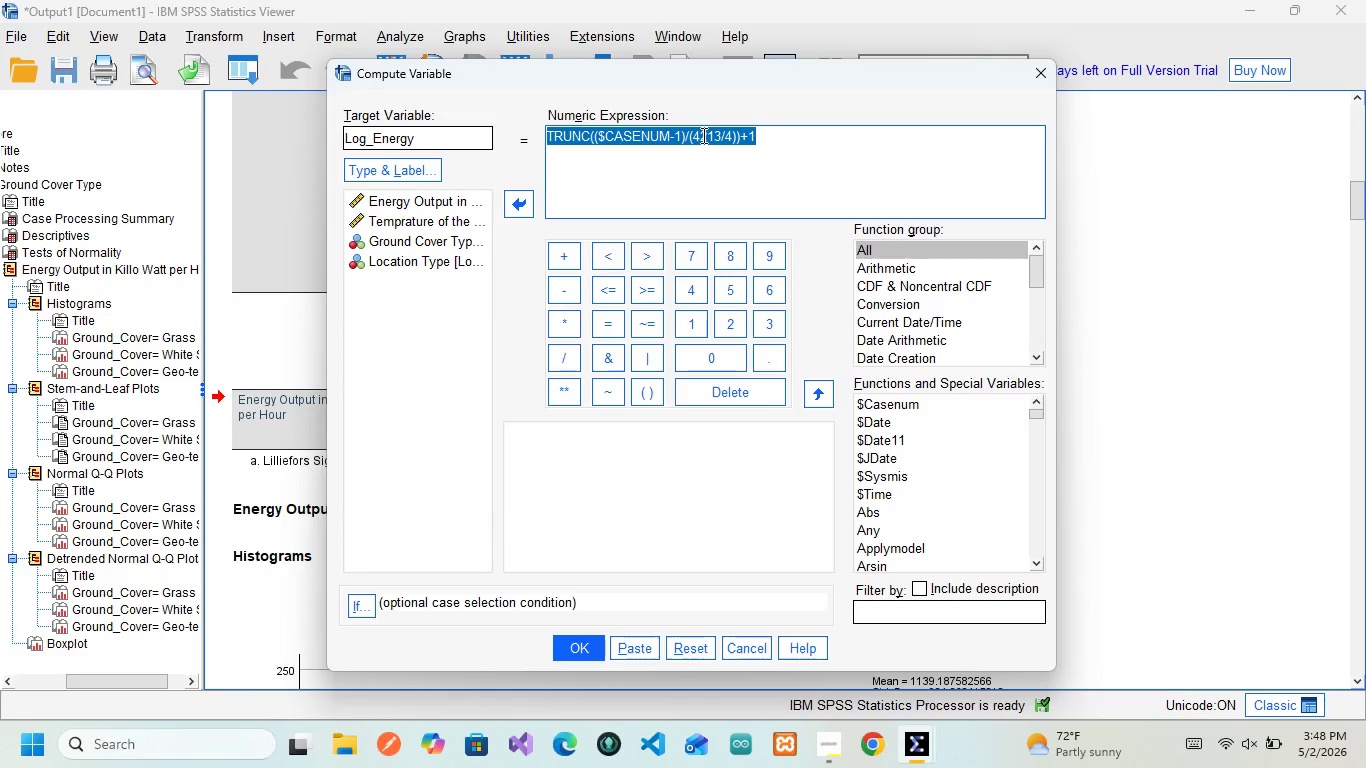 
type(LG)
 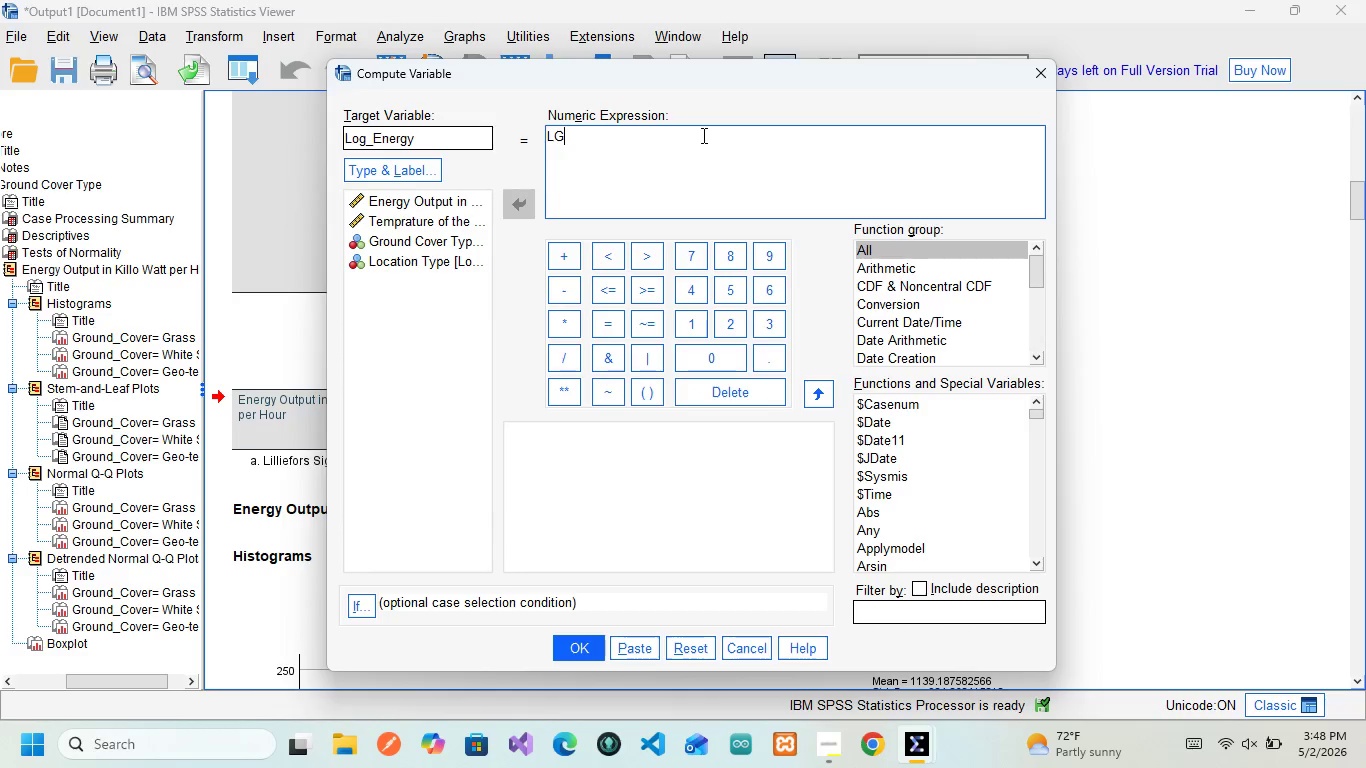 
wait(6.44)
 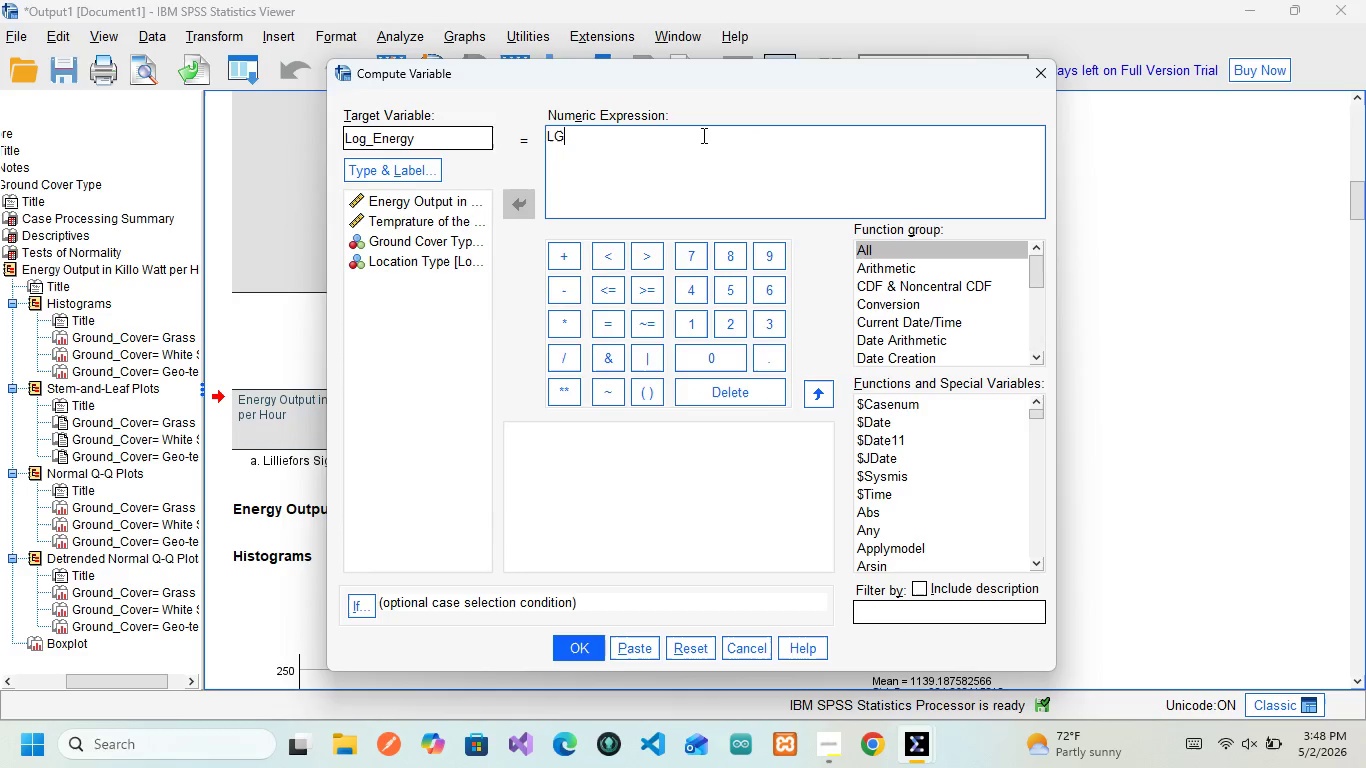 
type(10)
 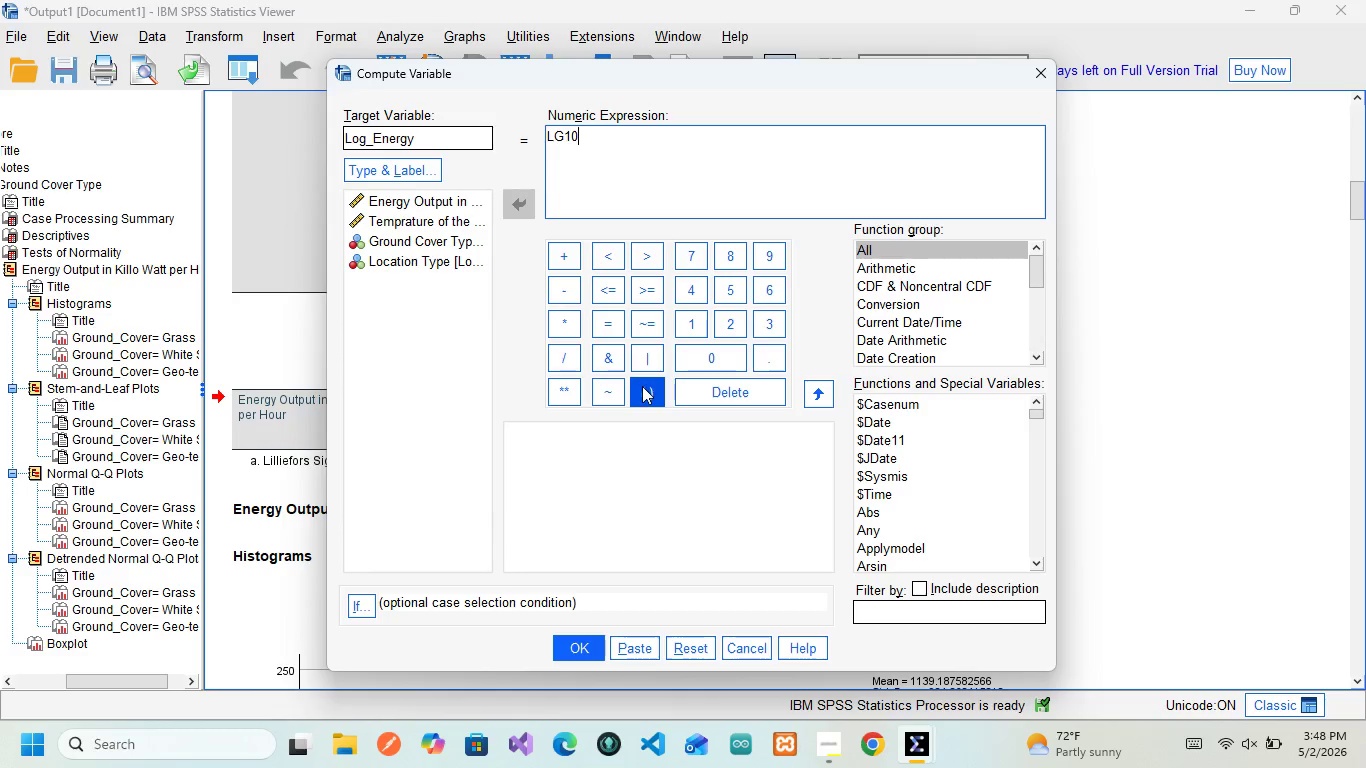 
left_click([642, 386])
 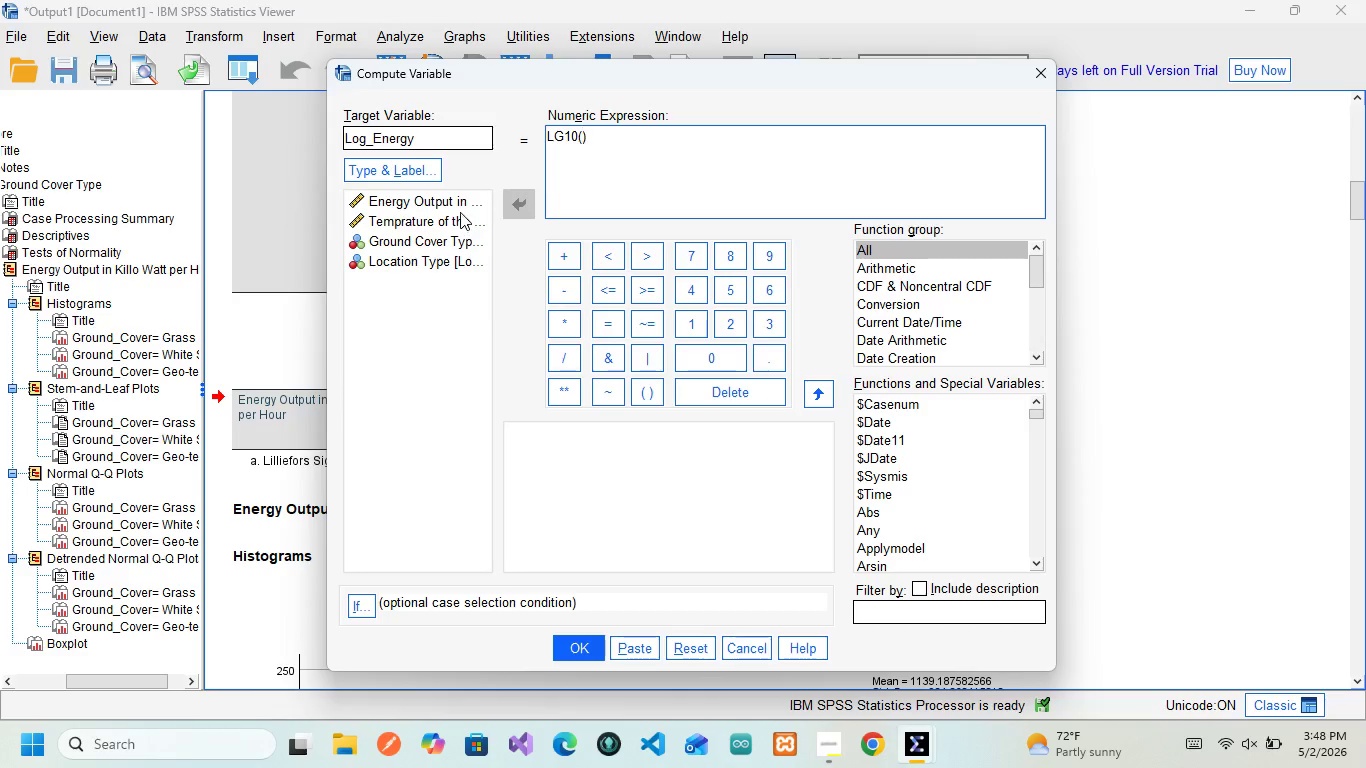 
left_click([450, 195])
 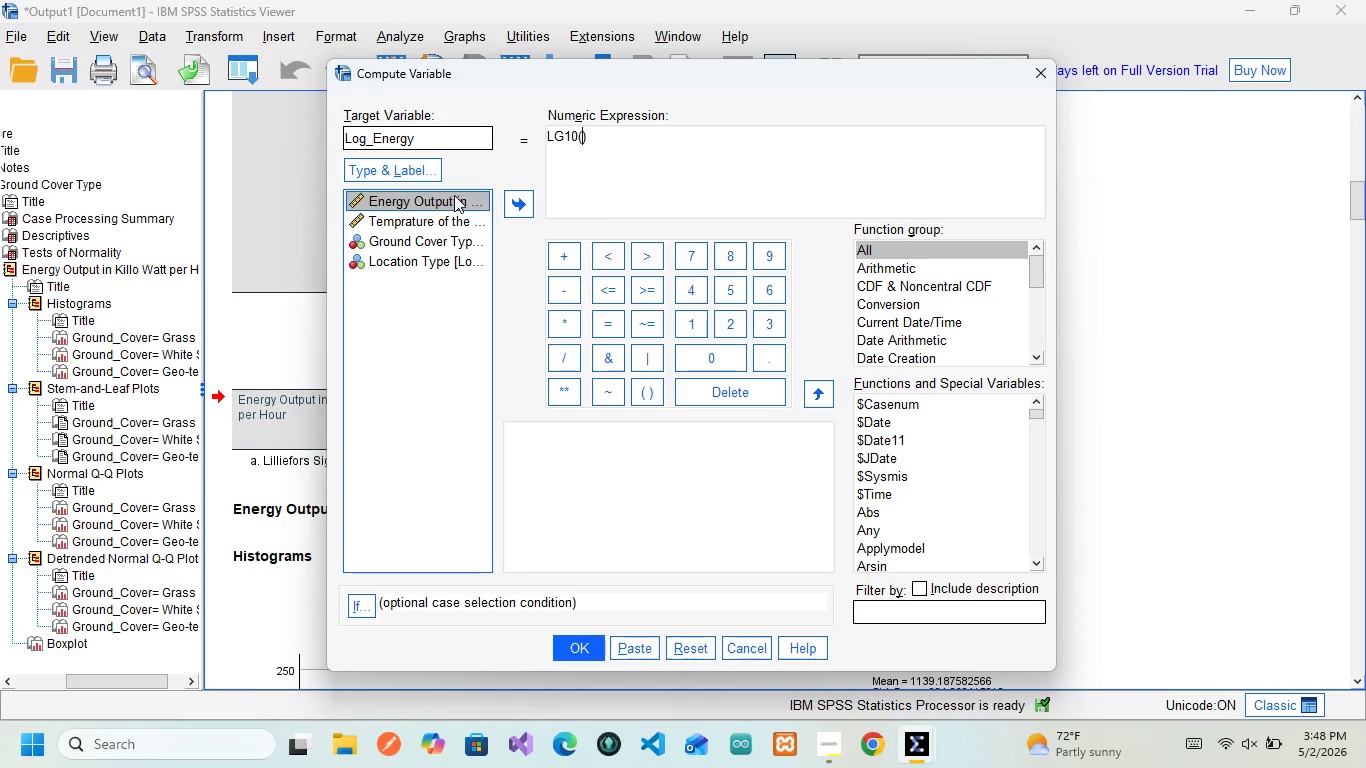 
left_click_drag(start_coordinate=[450, 195], to_coordinate=[459, 194])
 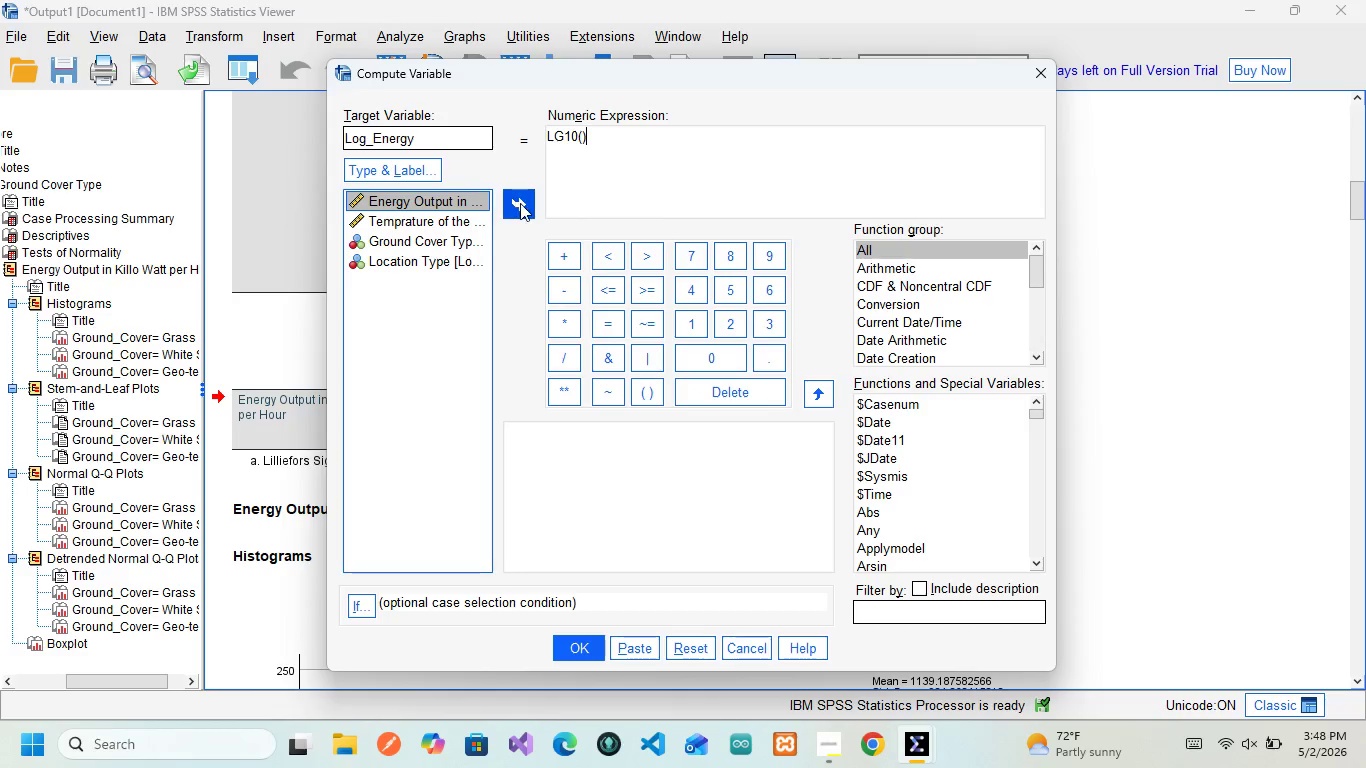 
left_click([520, 203])
 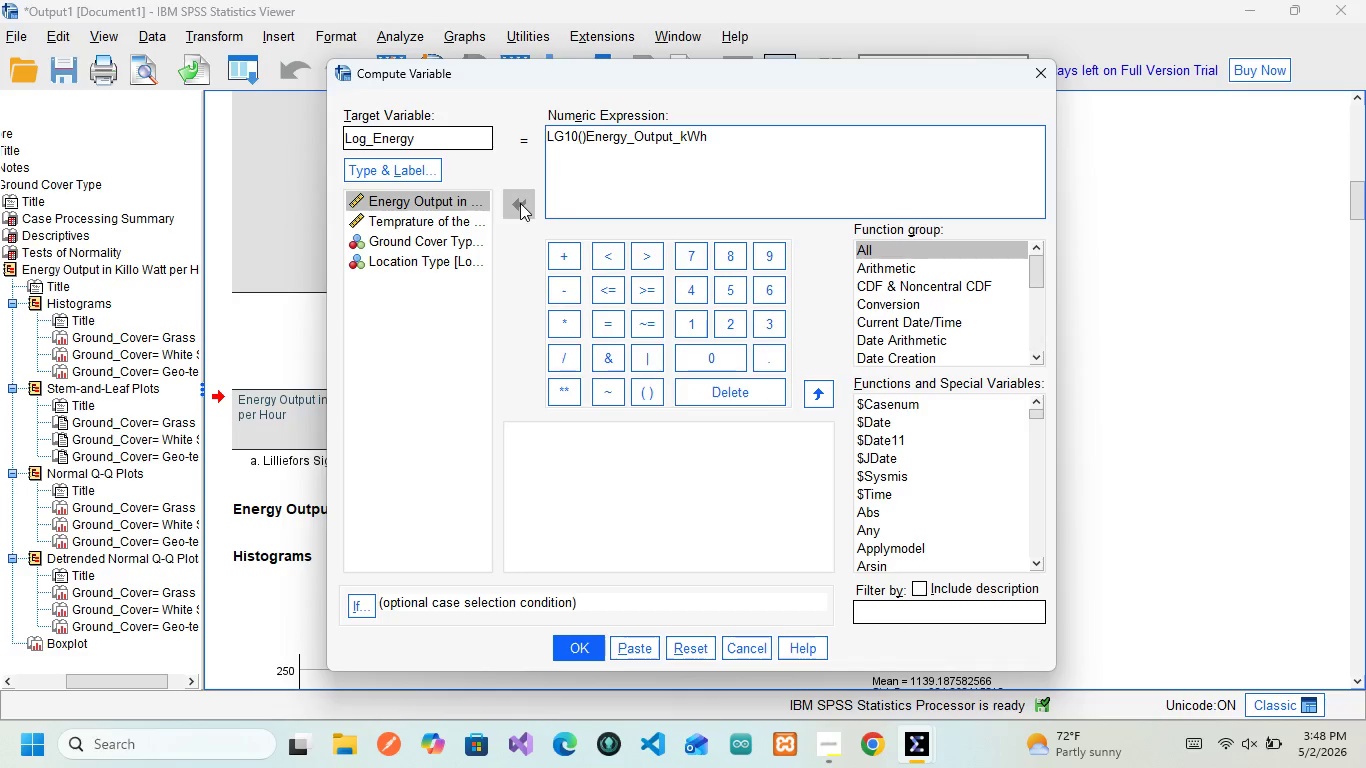 
key(Control+ControlLeft)
 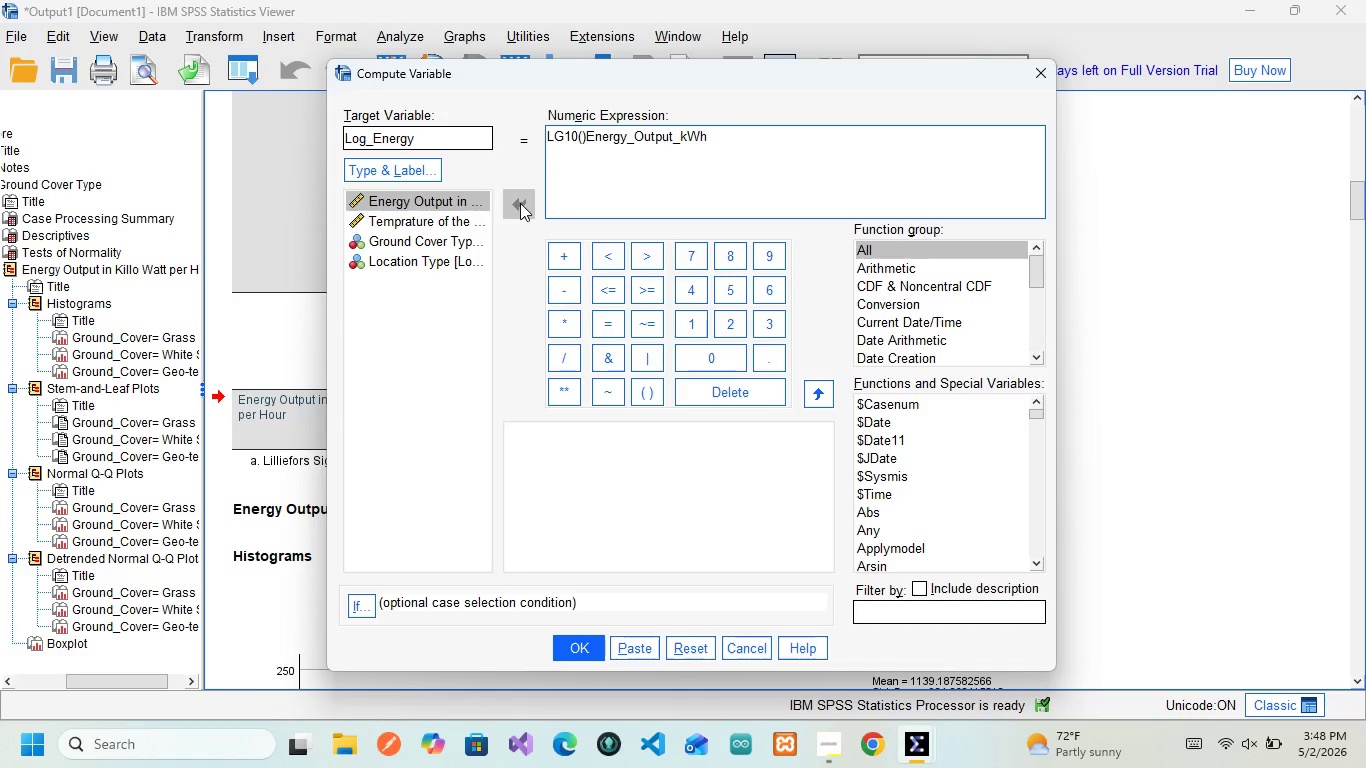 
key(Control+Z)
 